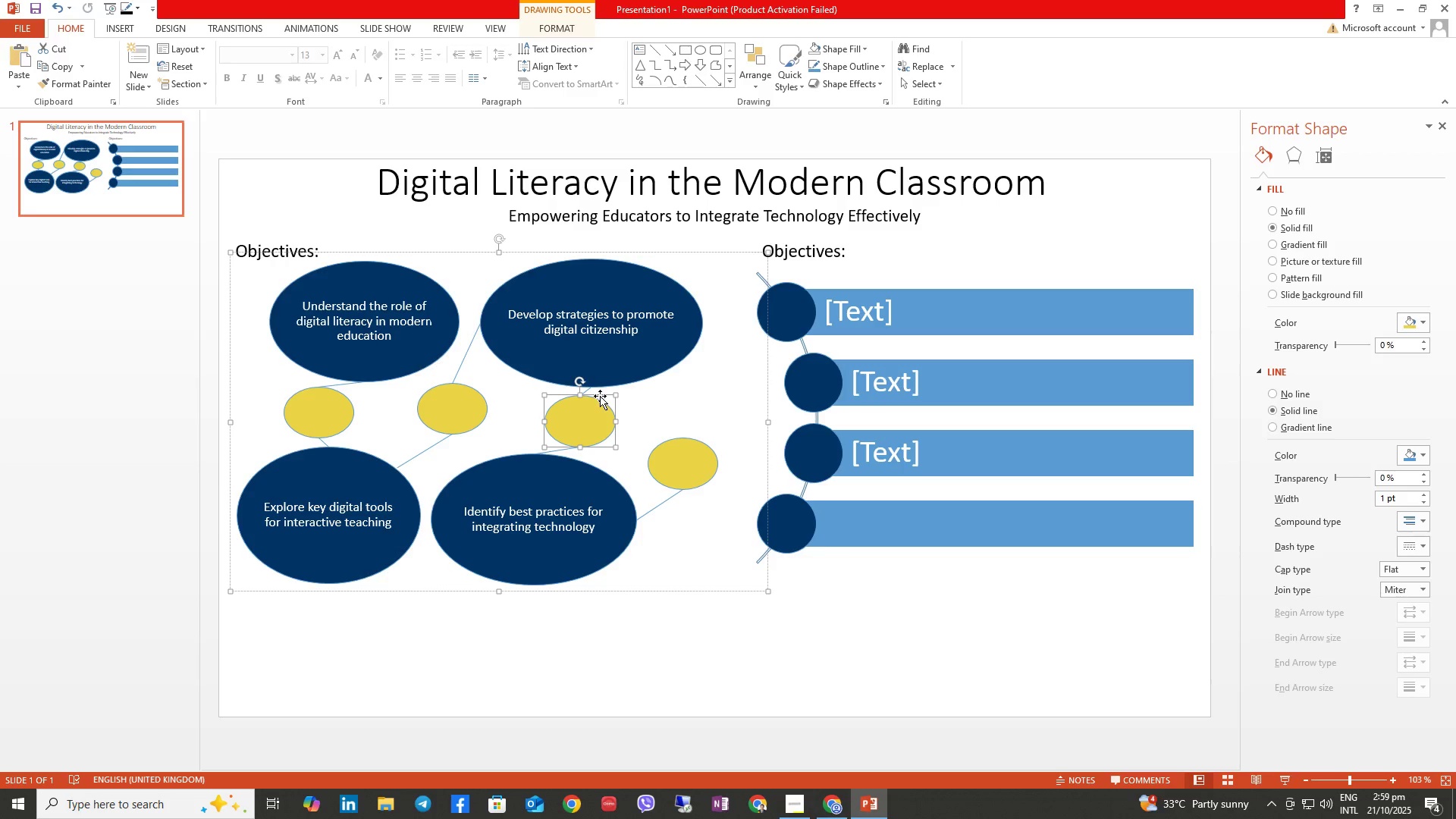 
left_click_drag(start_coordinate=[600, 396], to_coordinate=[585, 394])
 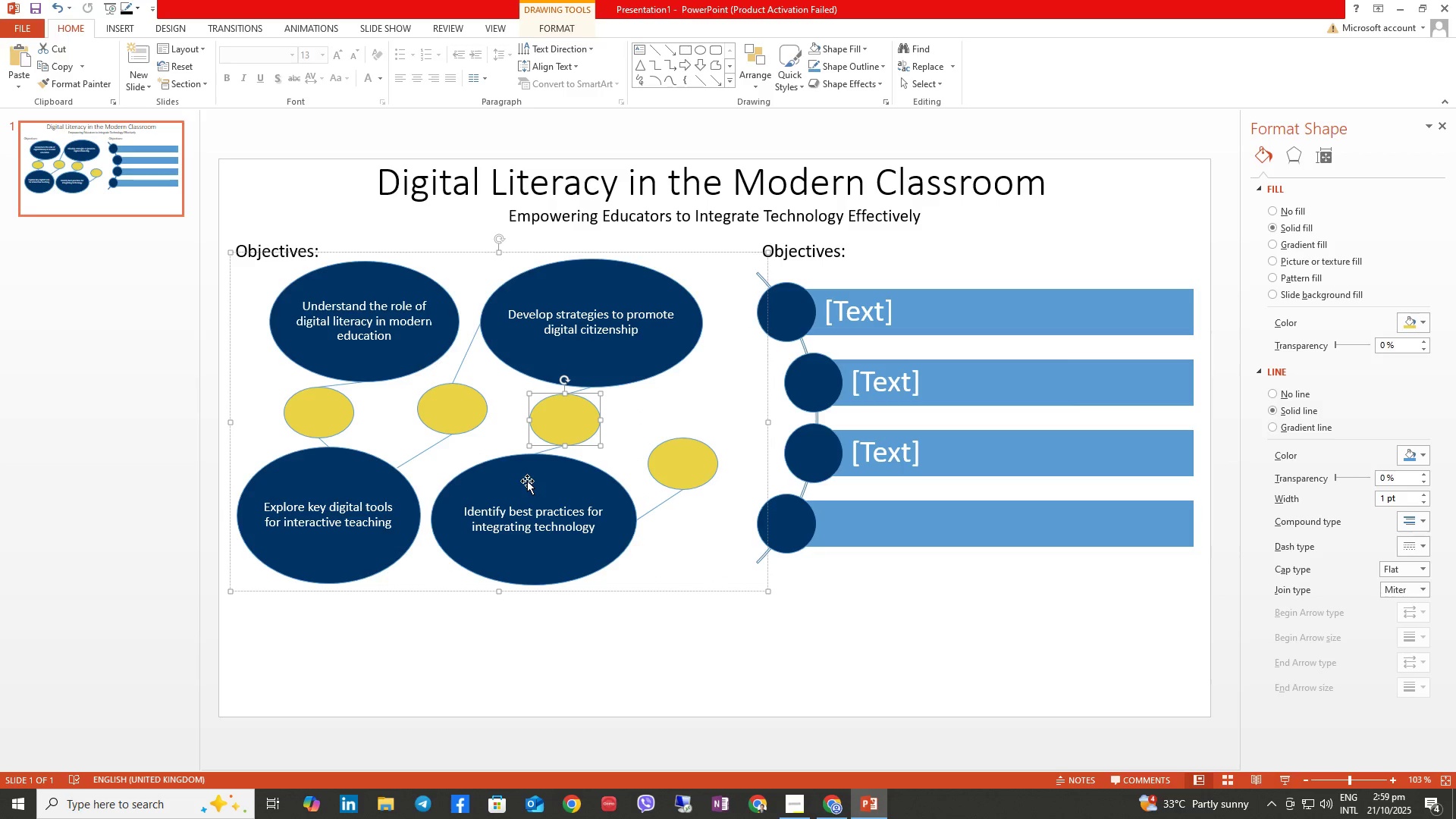 
left_click([693, 469])
 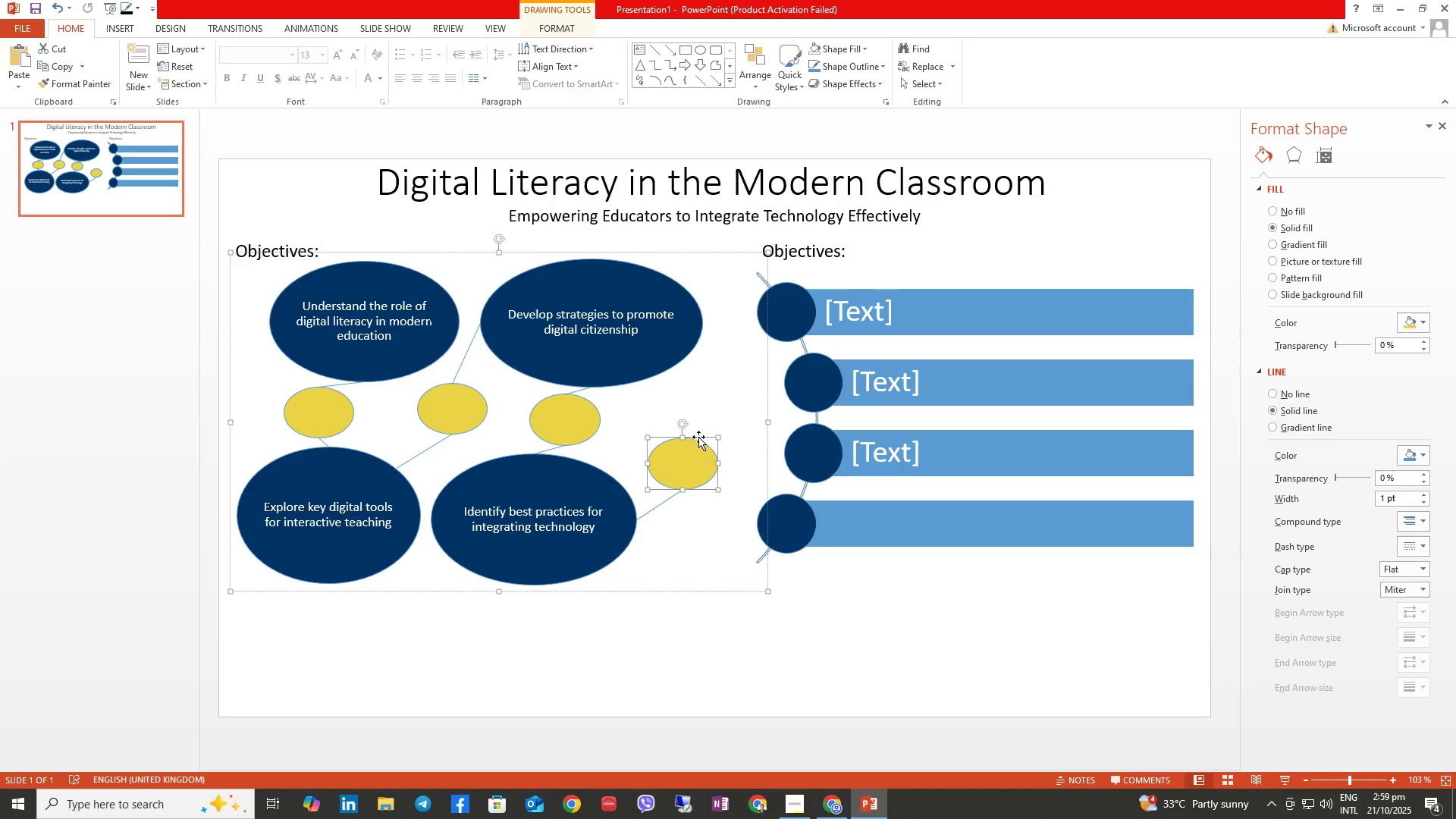 
left_click_drag(start_coordinate=[698, 437], to_coordinate=[703, 444])
 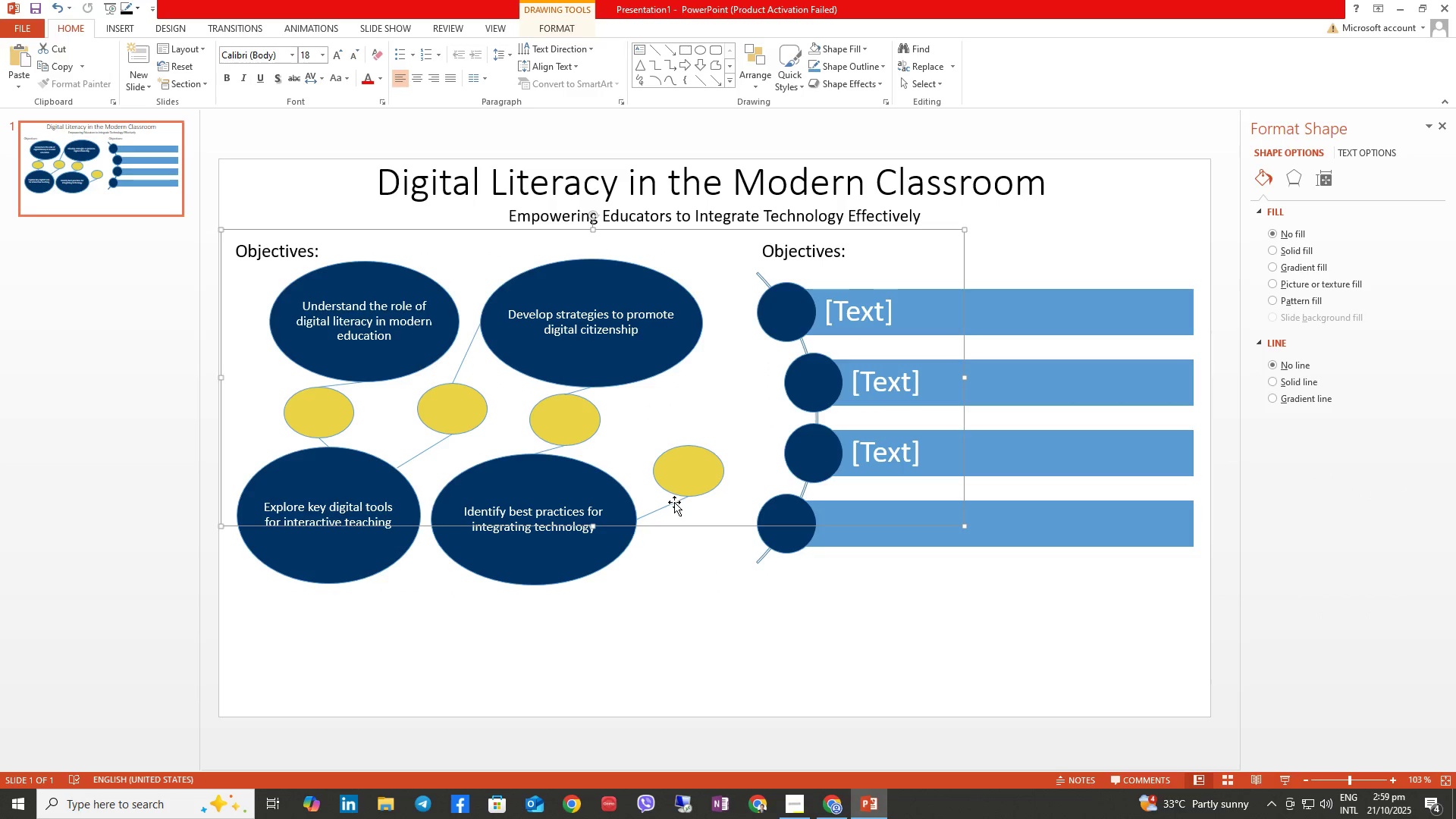 
double_click([677, 501])
 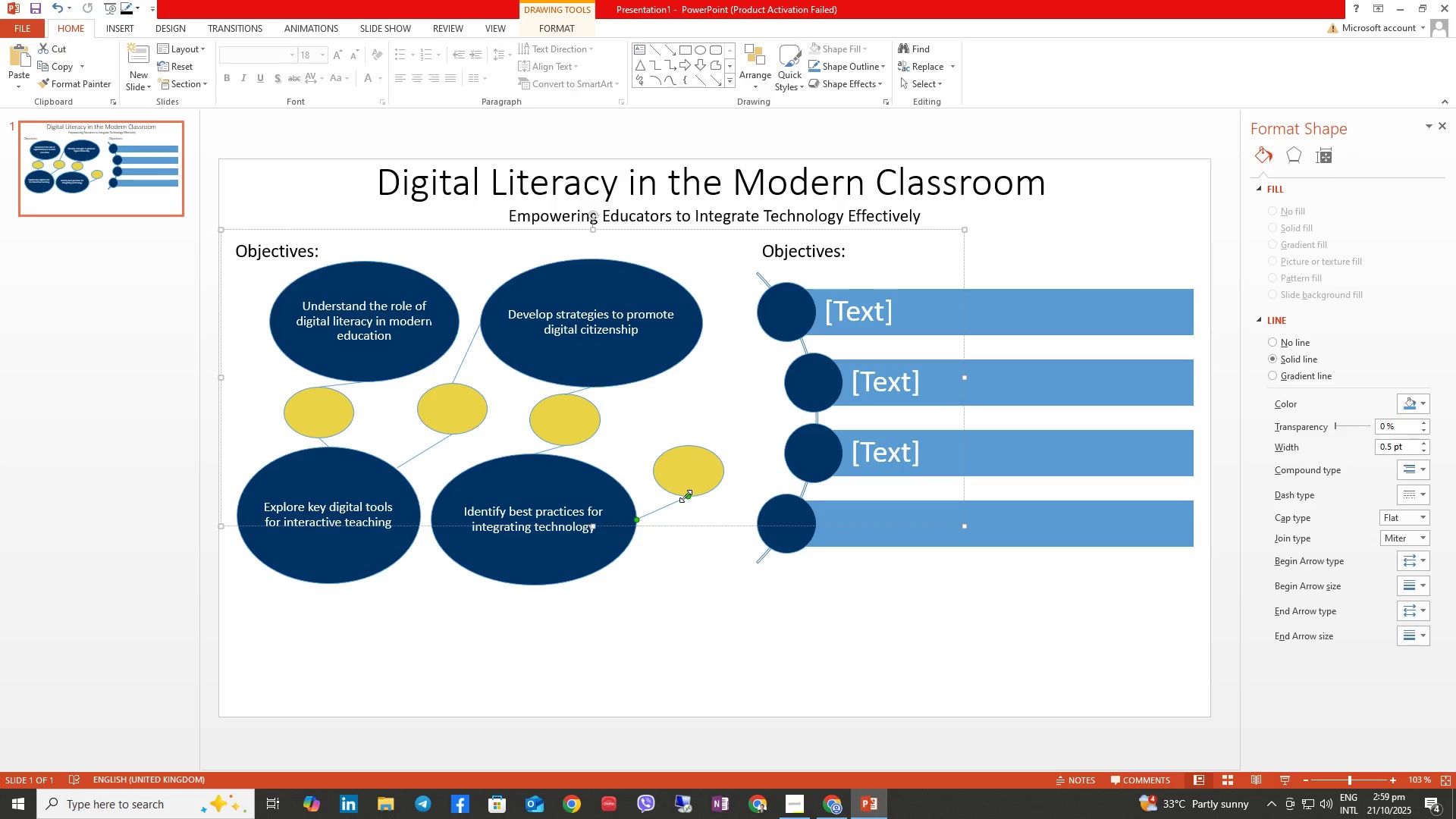 
left_click_drag(start_coordinate=[686, 496], to_coordinate=[667, 488])
 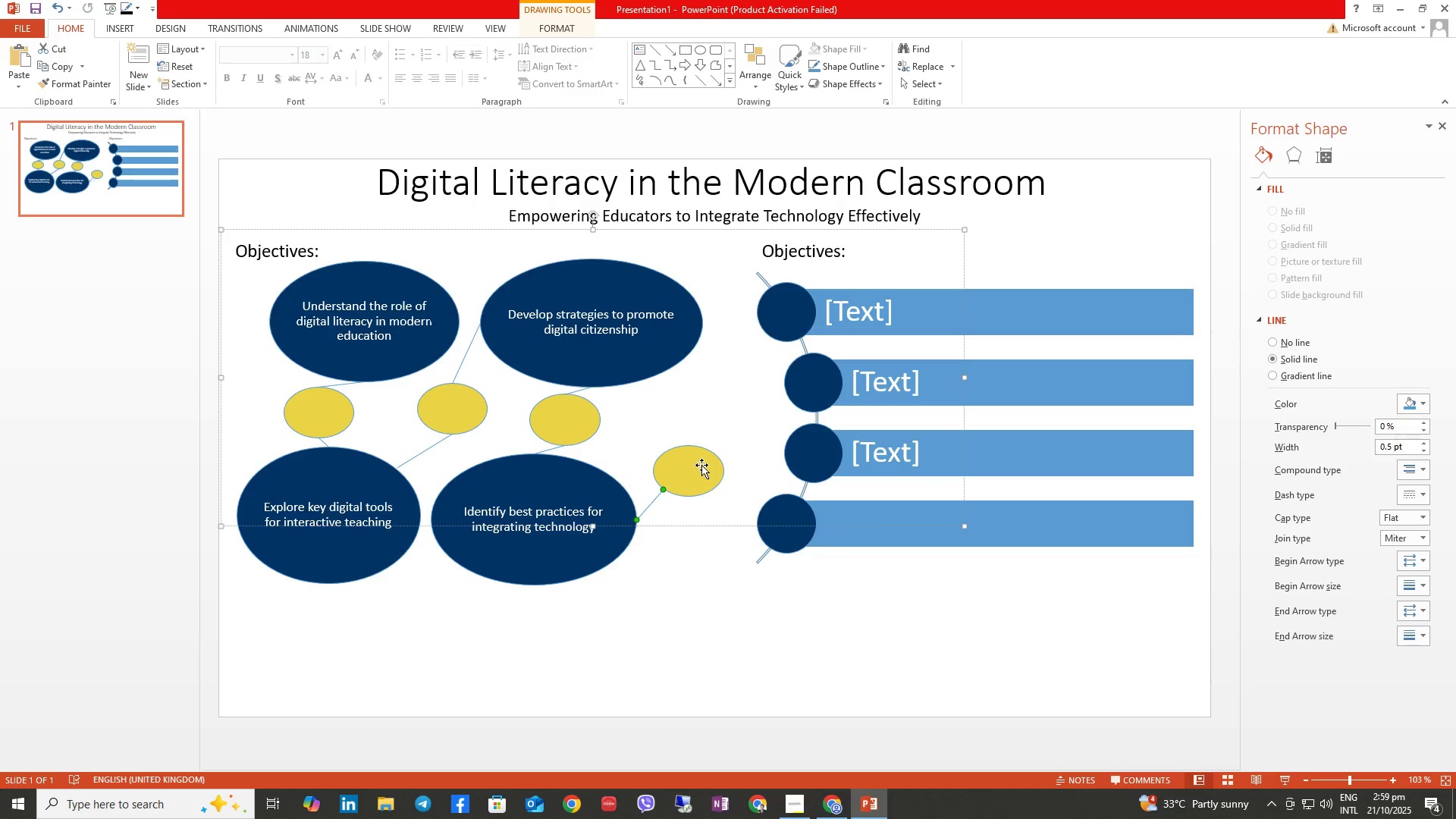 
left_click([701, 465])
 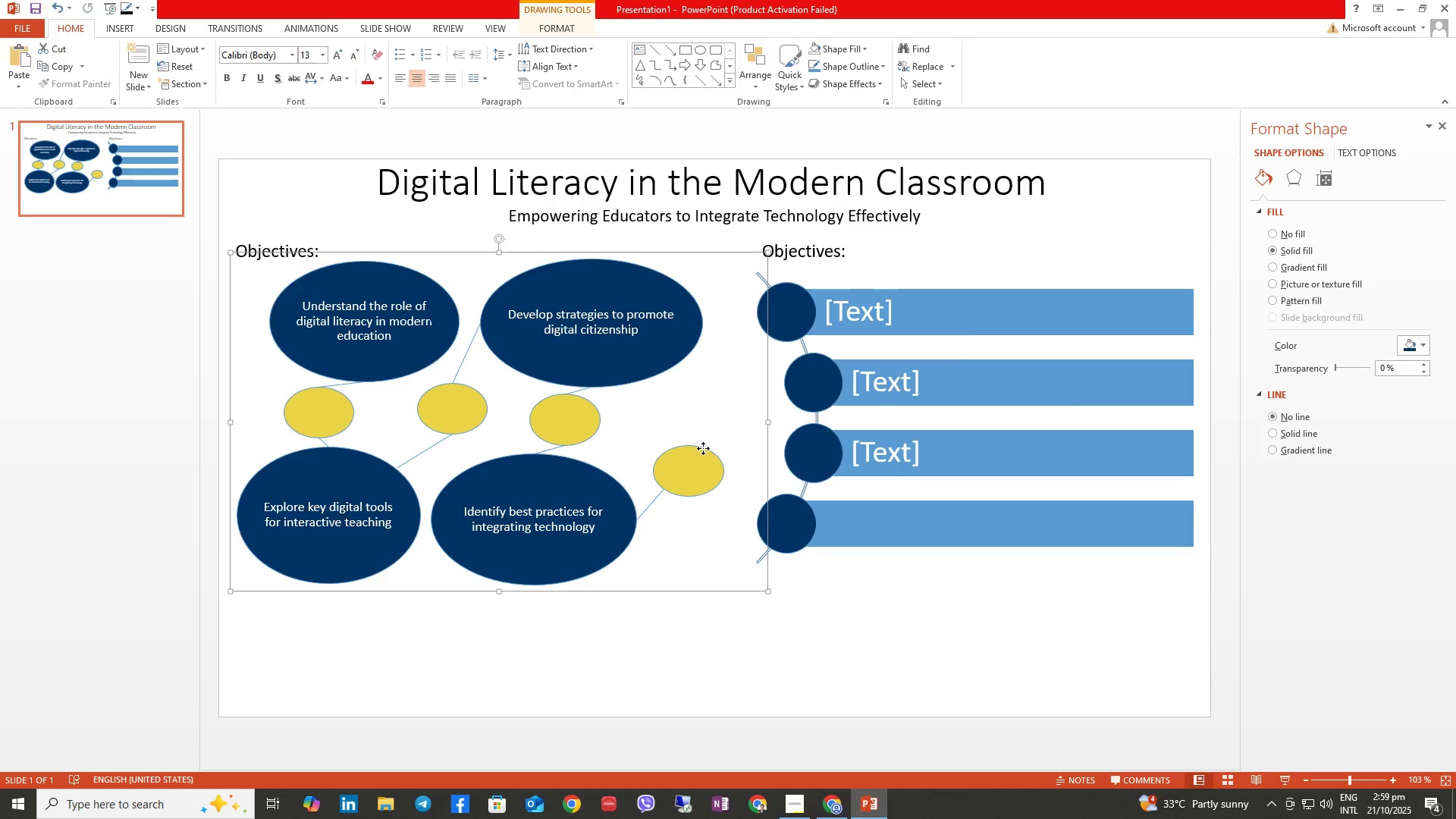 
left_click([703, 448])
 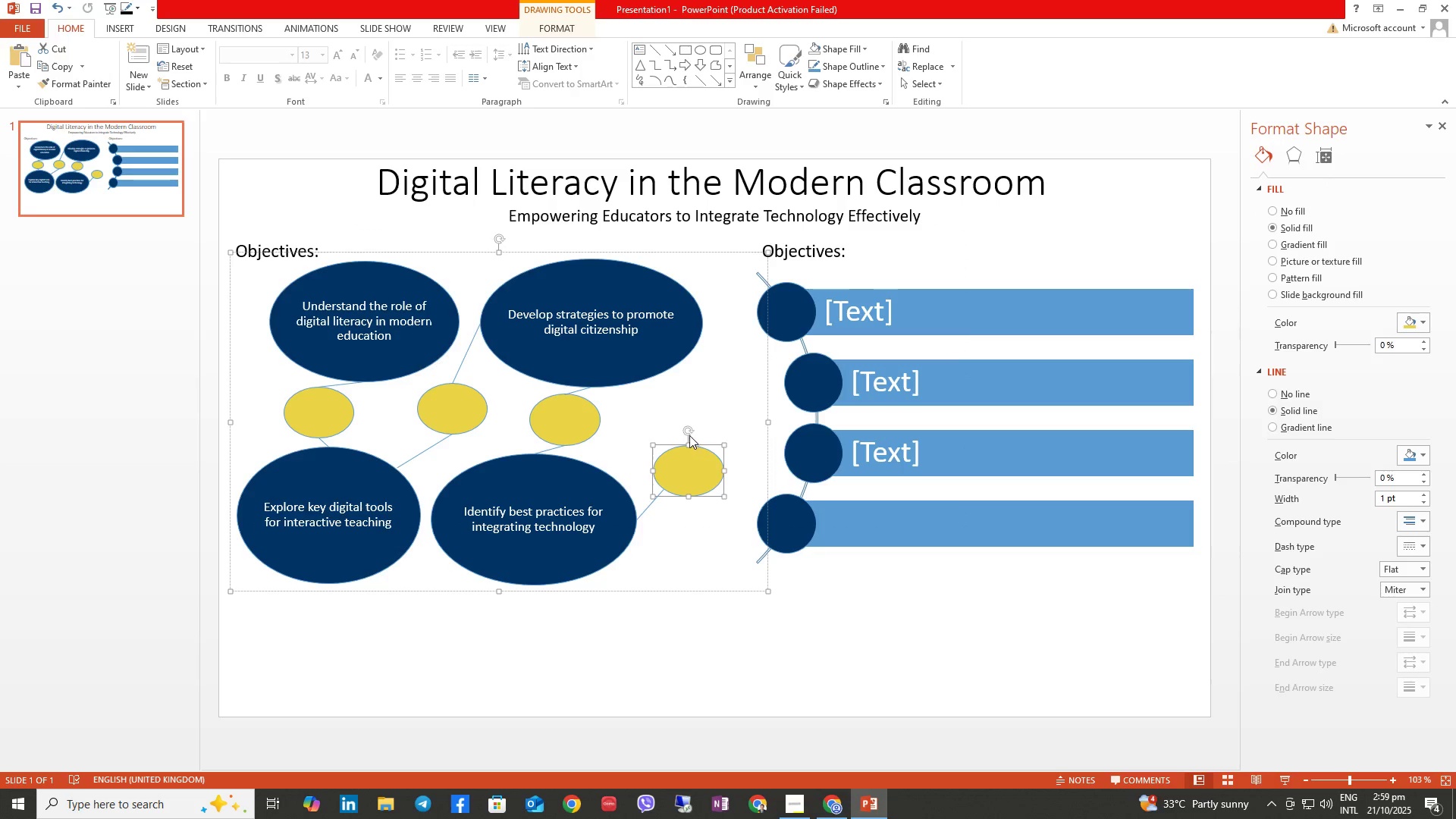 
left_click_drag(start_coordinate=[688, 430], to_coordinate=[679, 432])
 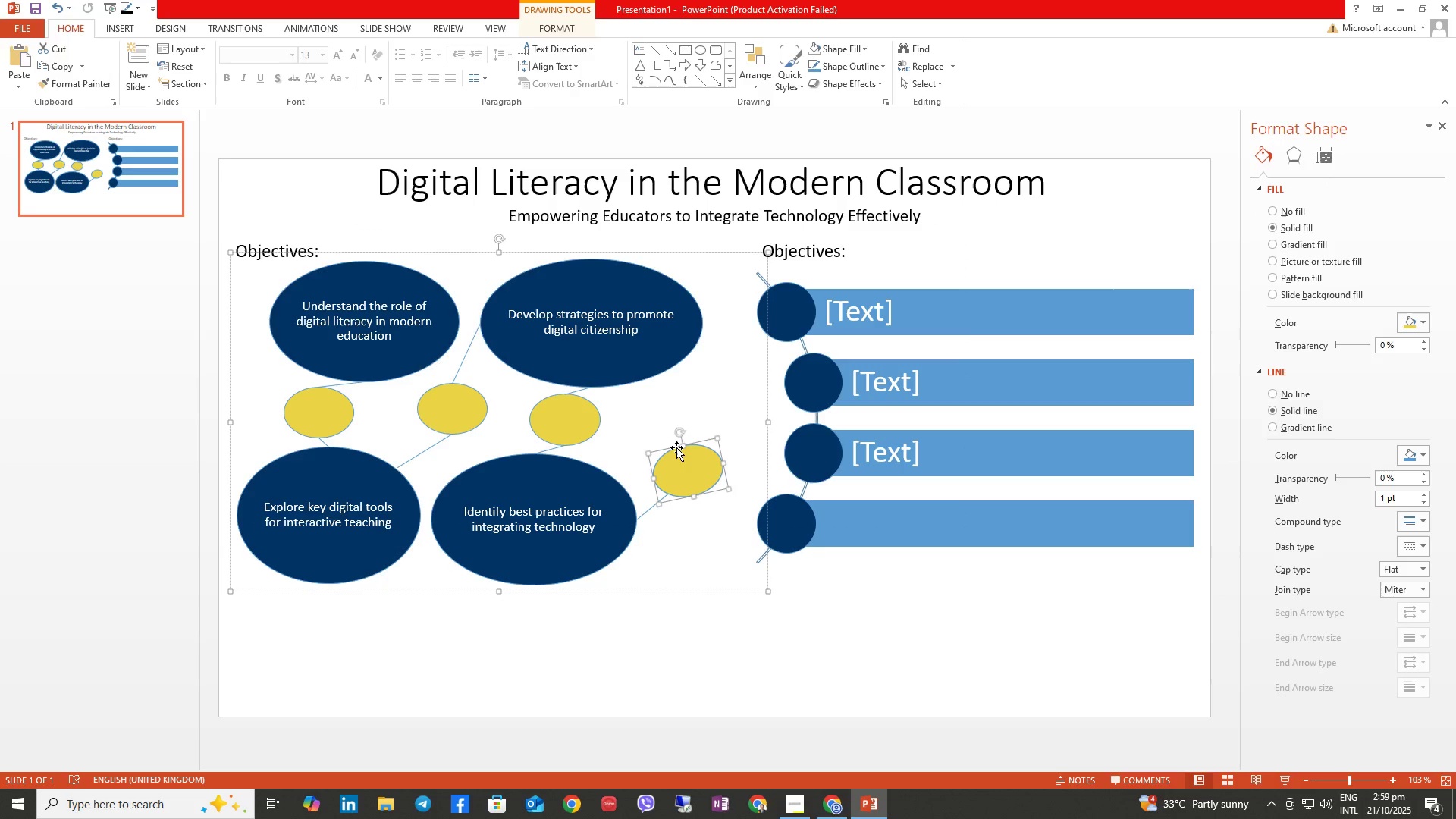 
key(Control+Z)
 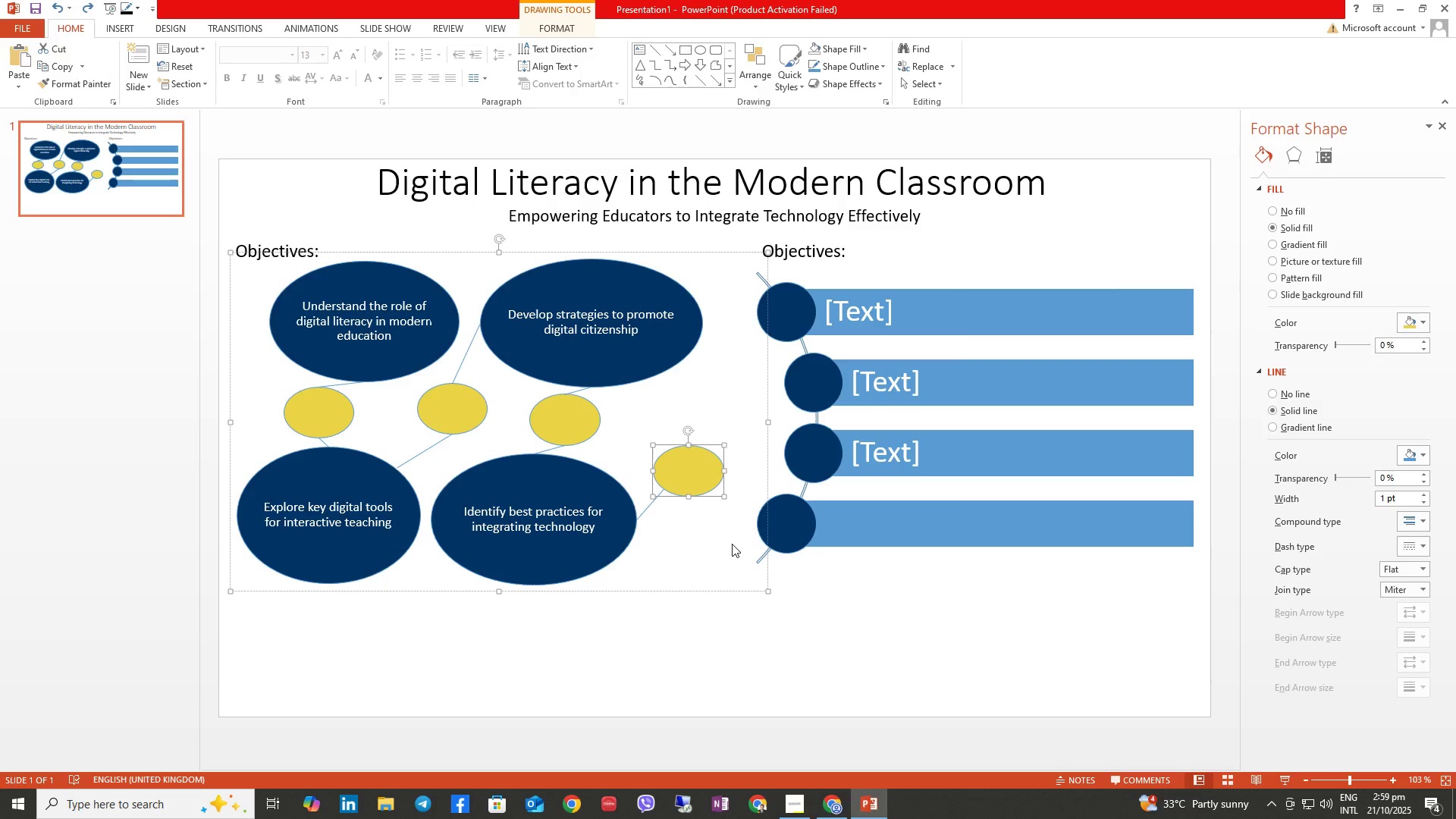 
left_click_drag(start_coordinate=[895, 638], to_coordinate=[896, 642])
 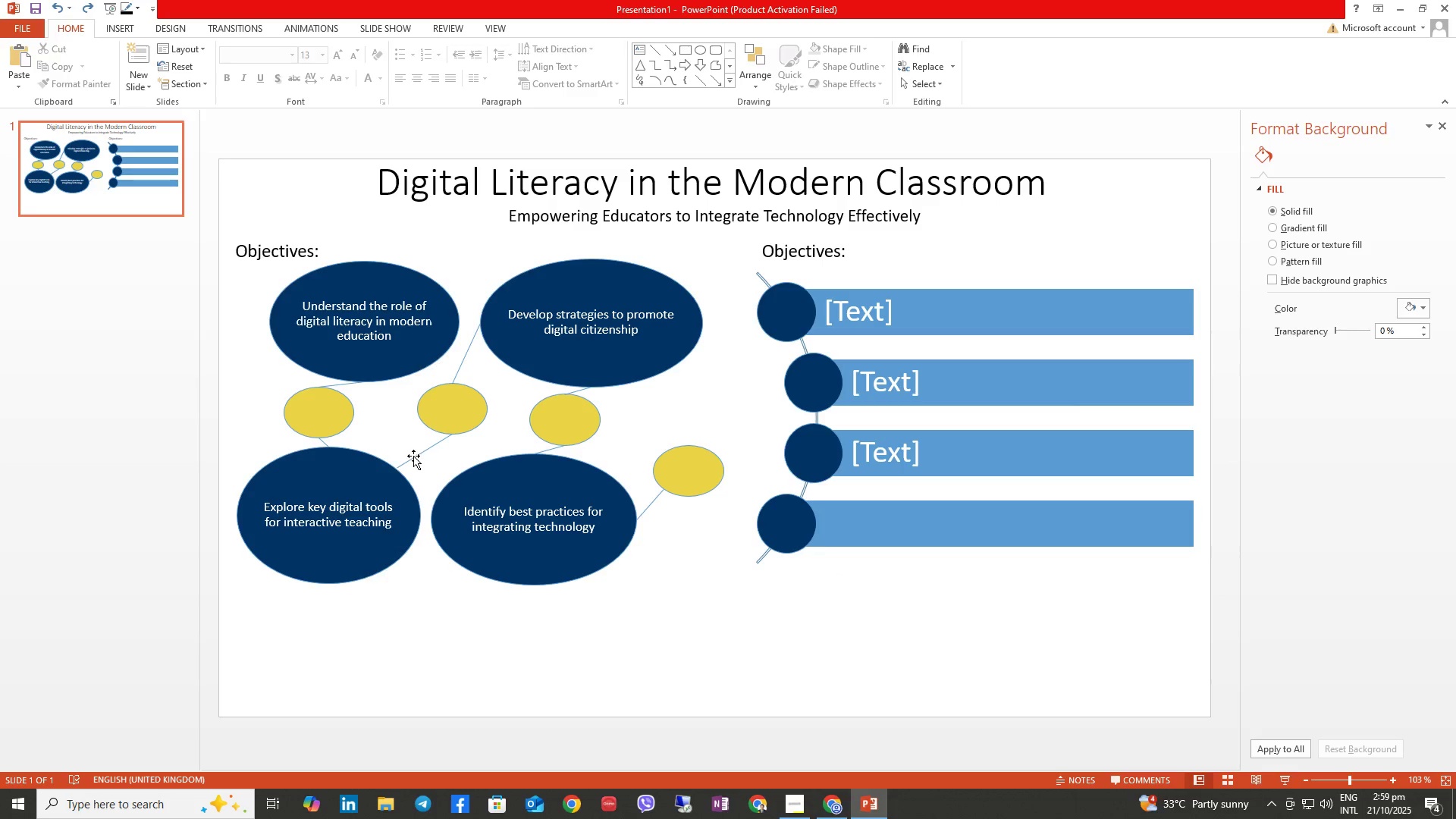 
wait(5.91)
 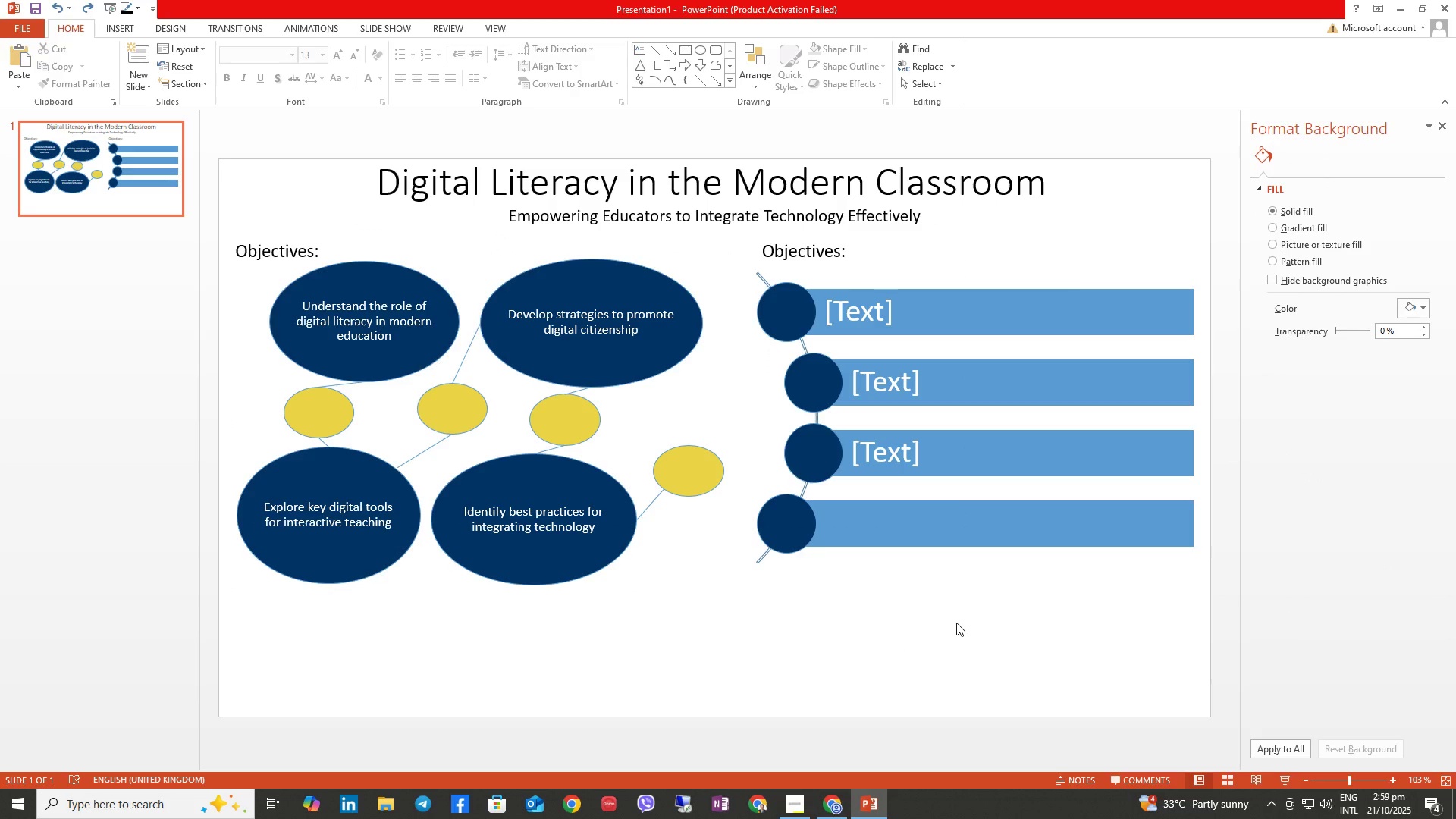 
left_click([421, 453])
 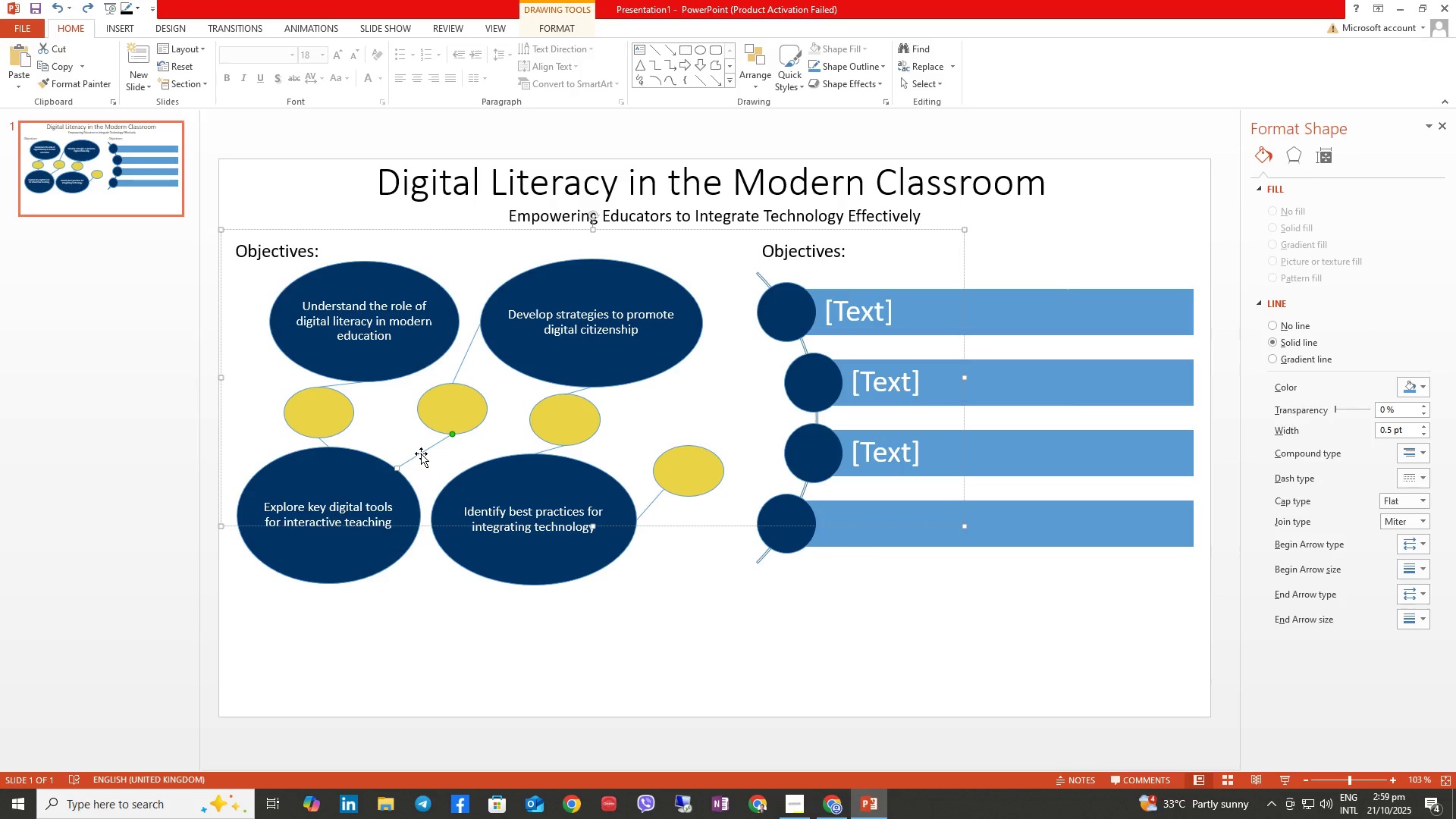 
left_click_drag(start_coordinate=[421, 453], to_coordinate=[425, 456])
 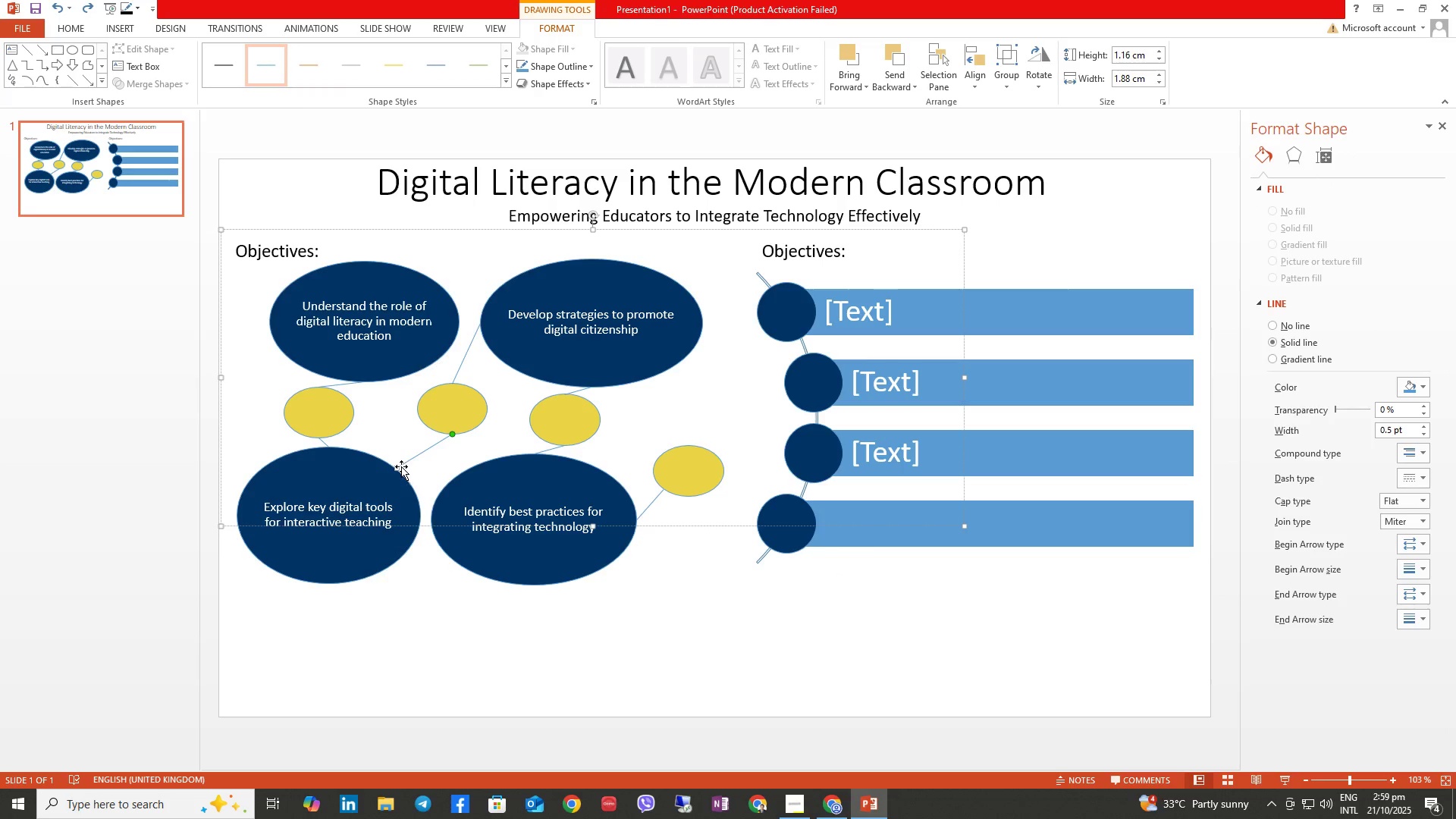 
left_click_drag(start_coordinate=[397, 468], to_coordinate=[422, 513])
 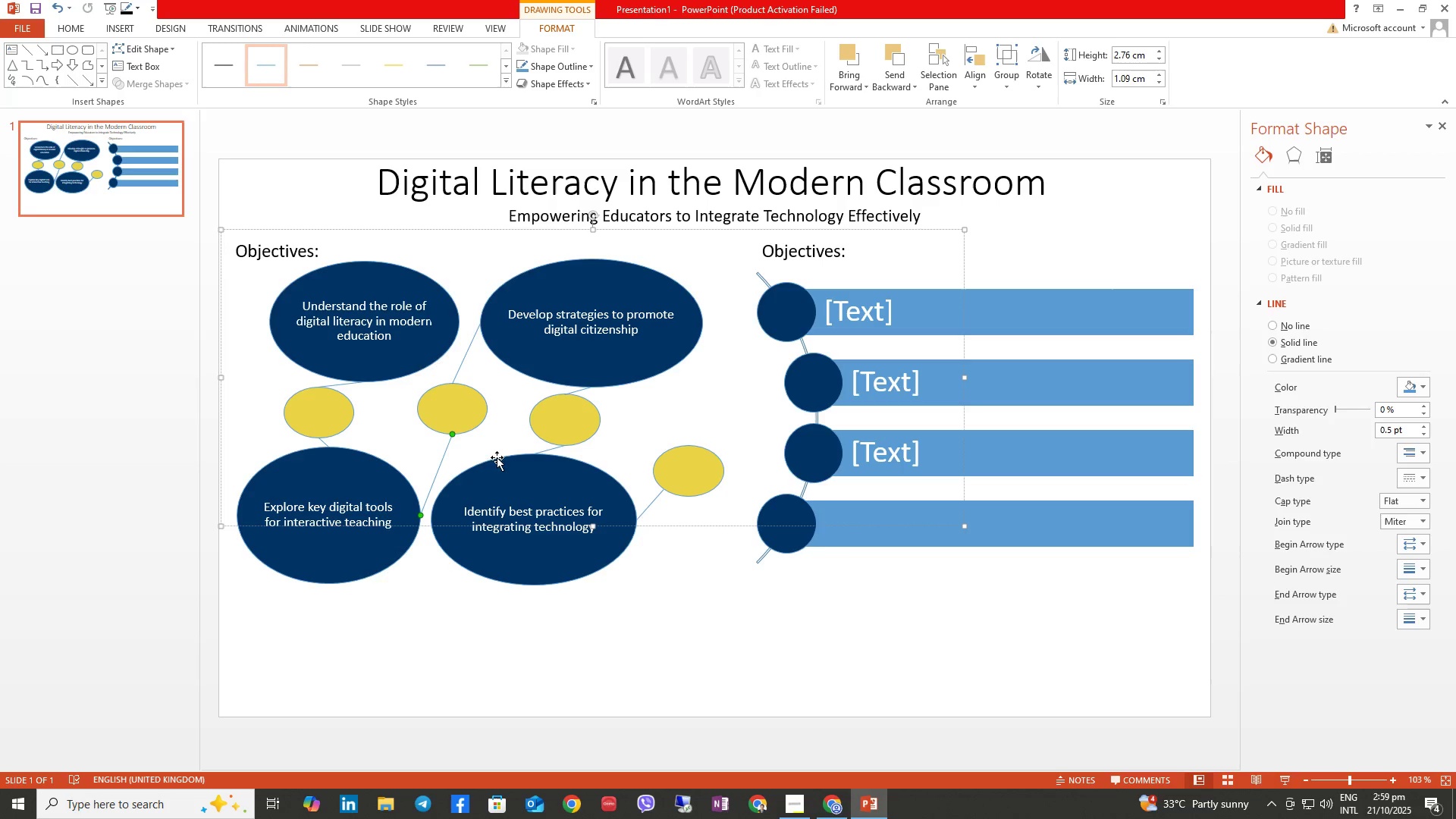 
left_click([522, 431])
 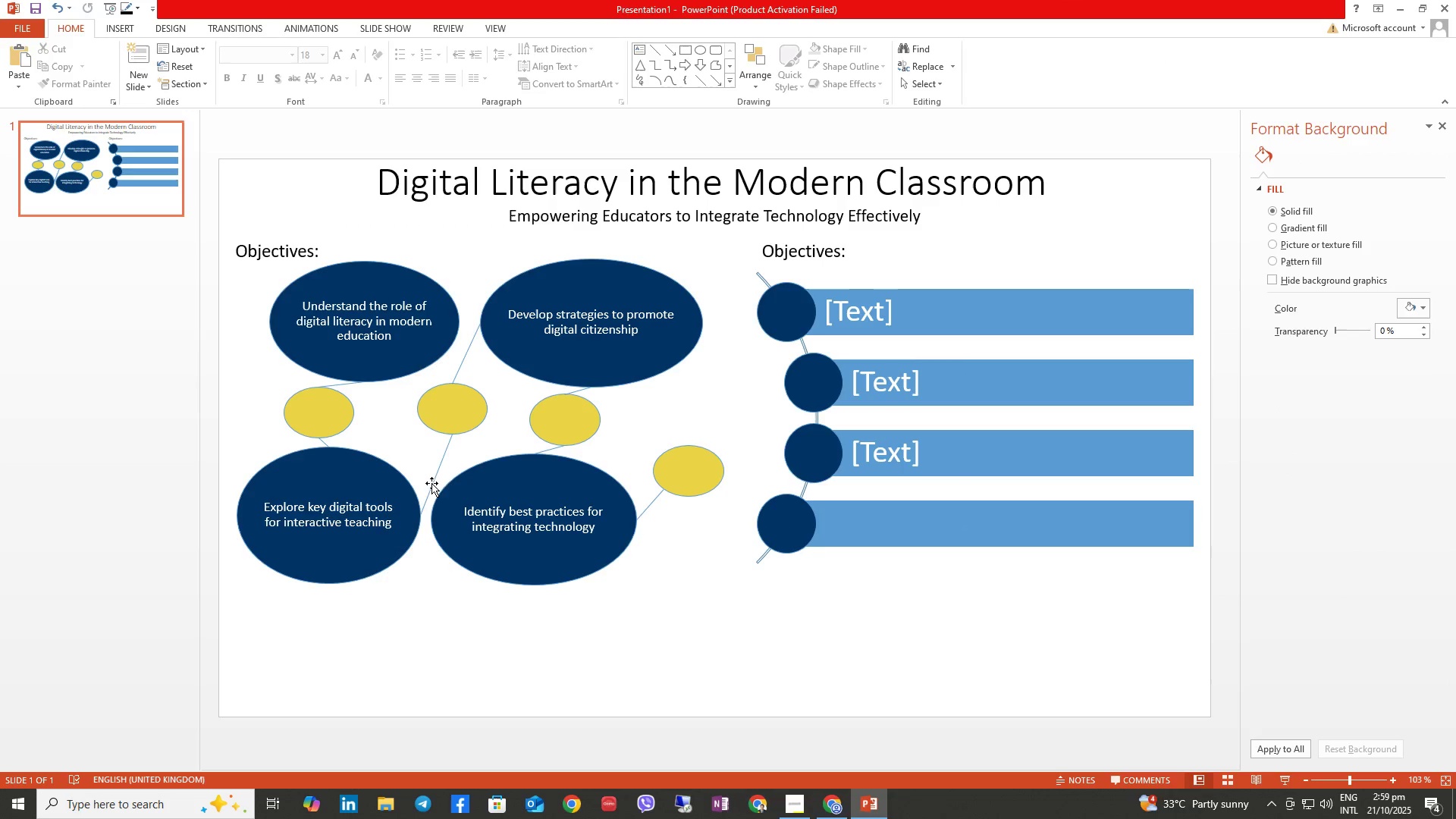 
left_click([431, 479])
 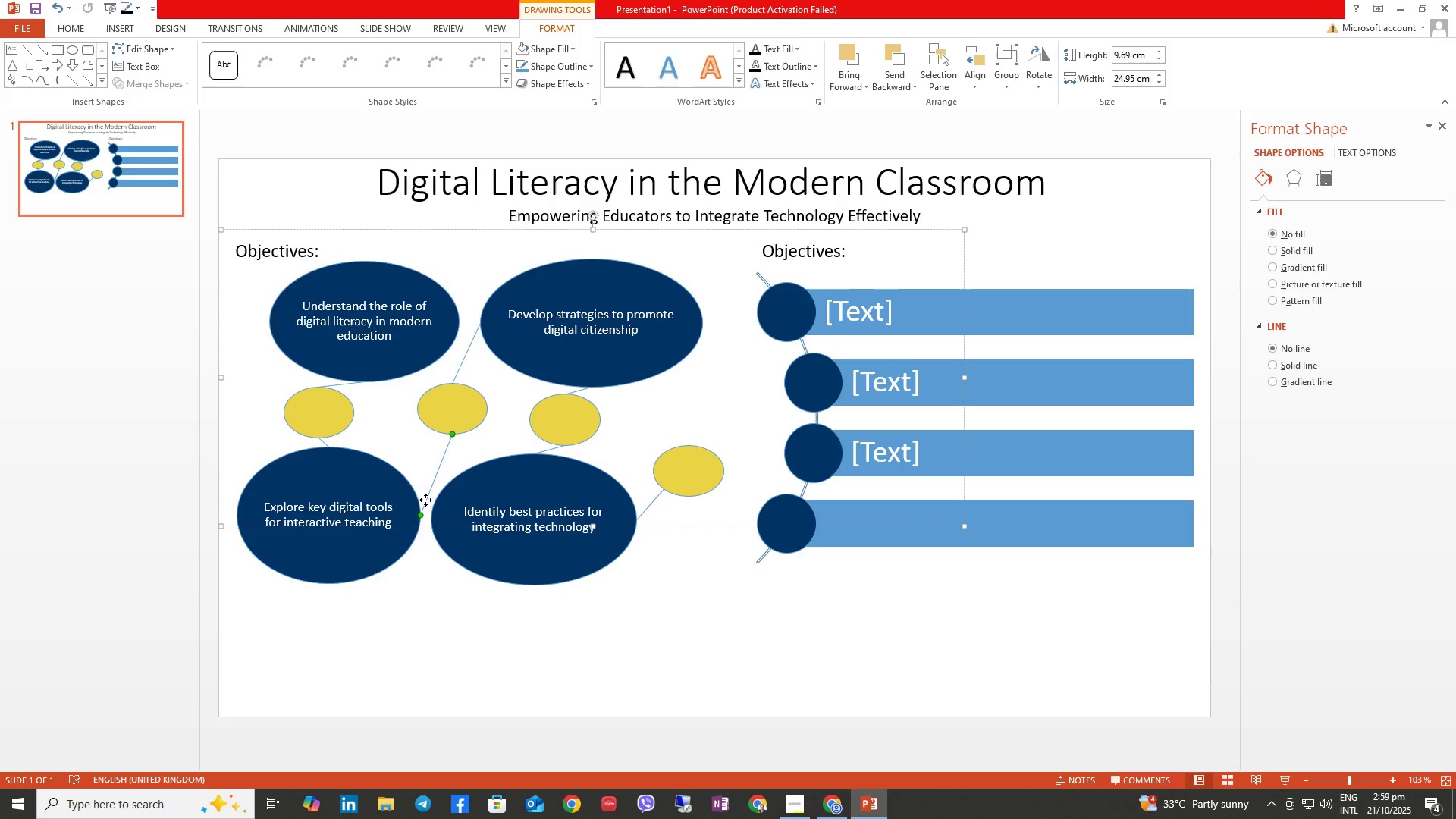 
double_click([428, 490])
 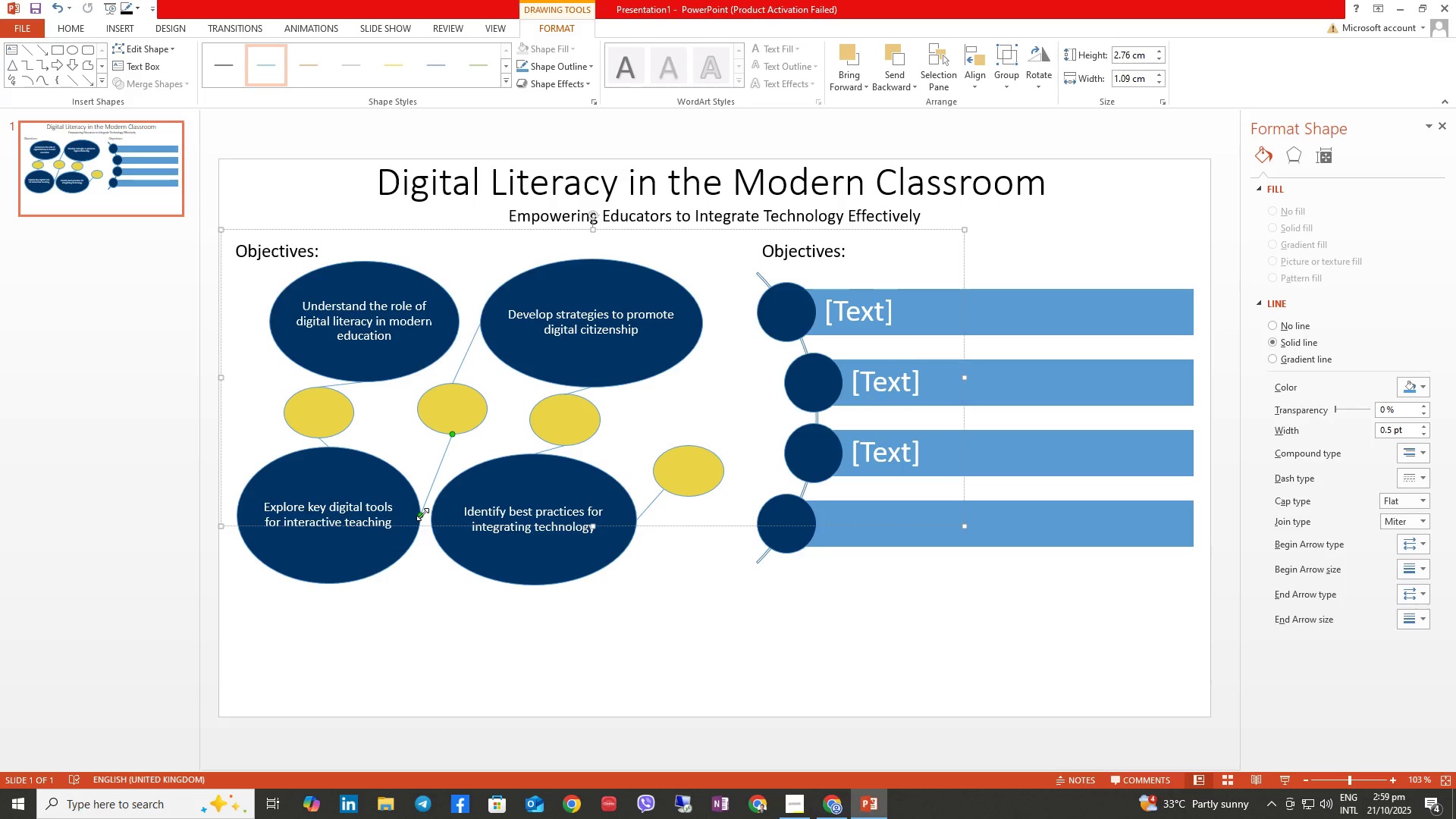 
left_click_drag(start_coordinate=[422, 514], to_coordinate=[404, 473])
 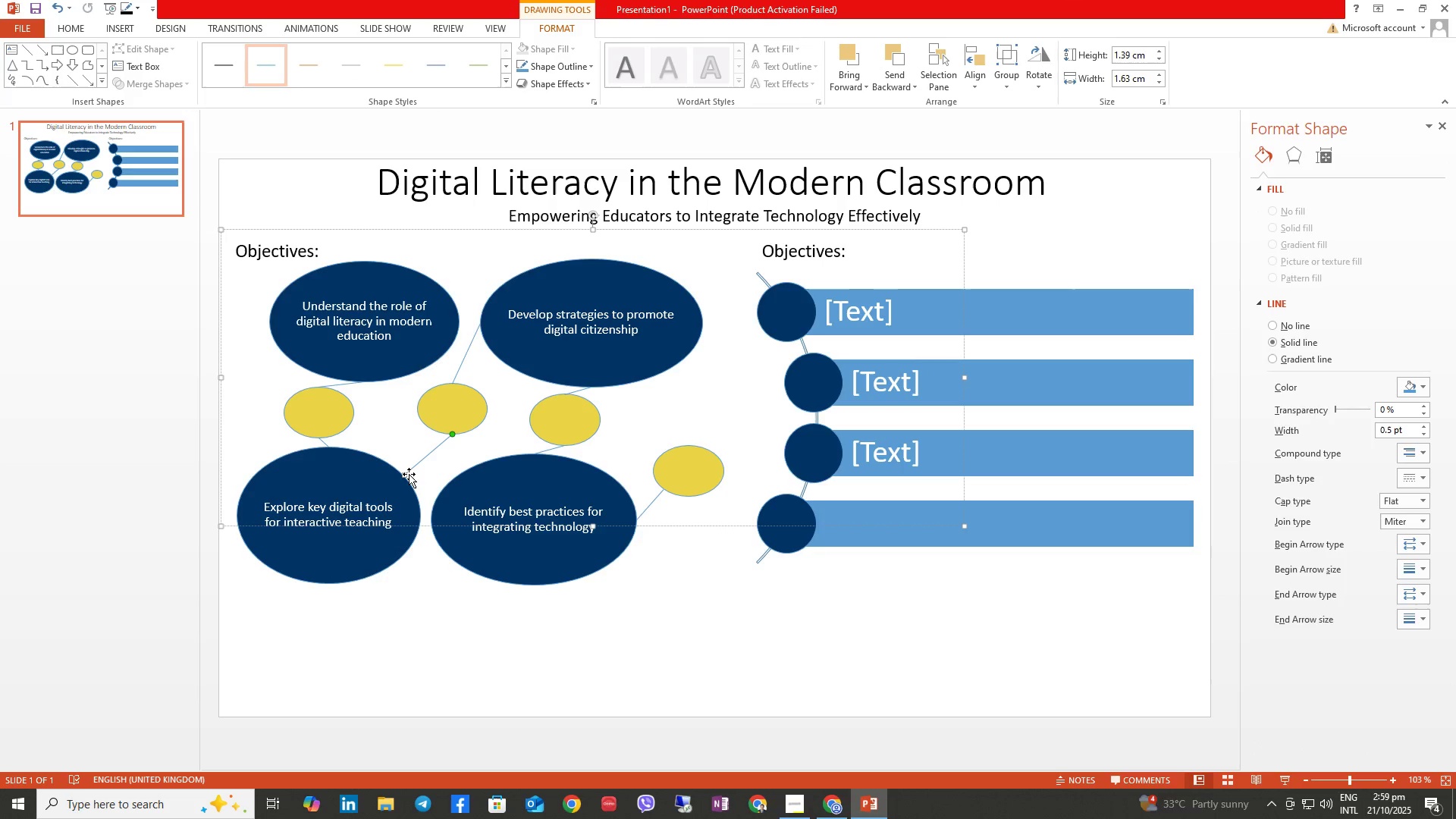 
left_click([742, 389])
 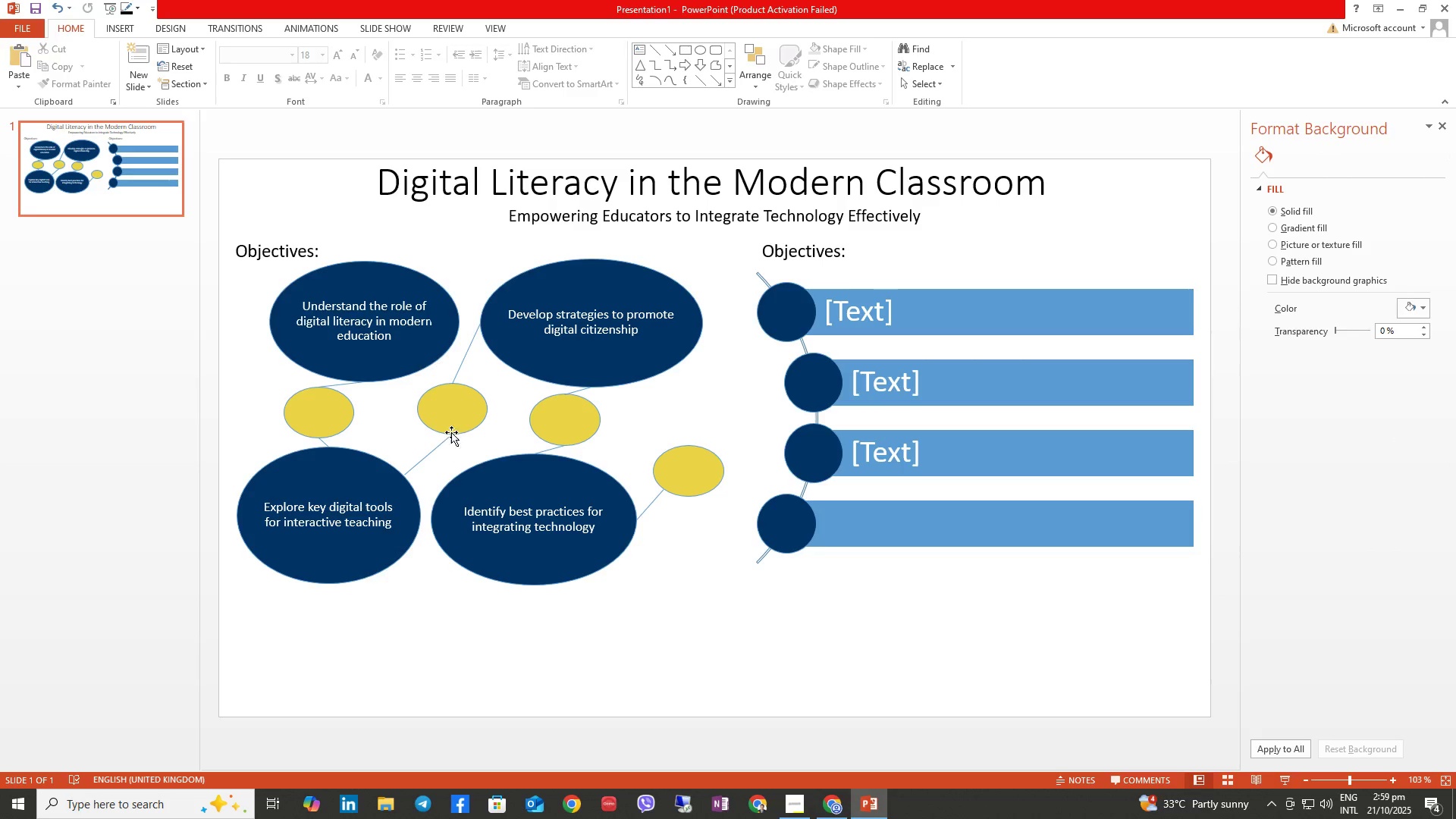 
wait(7.02)
 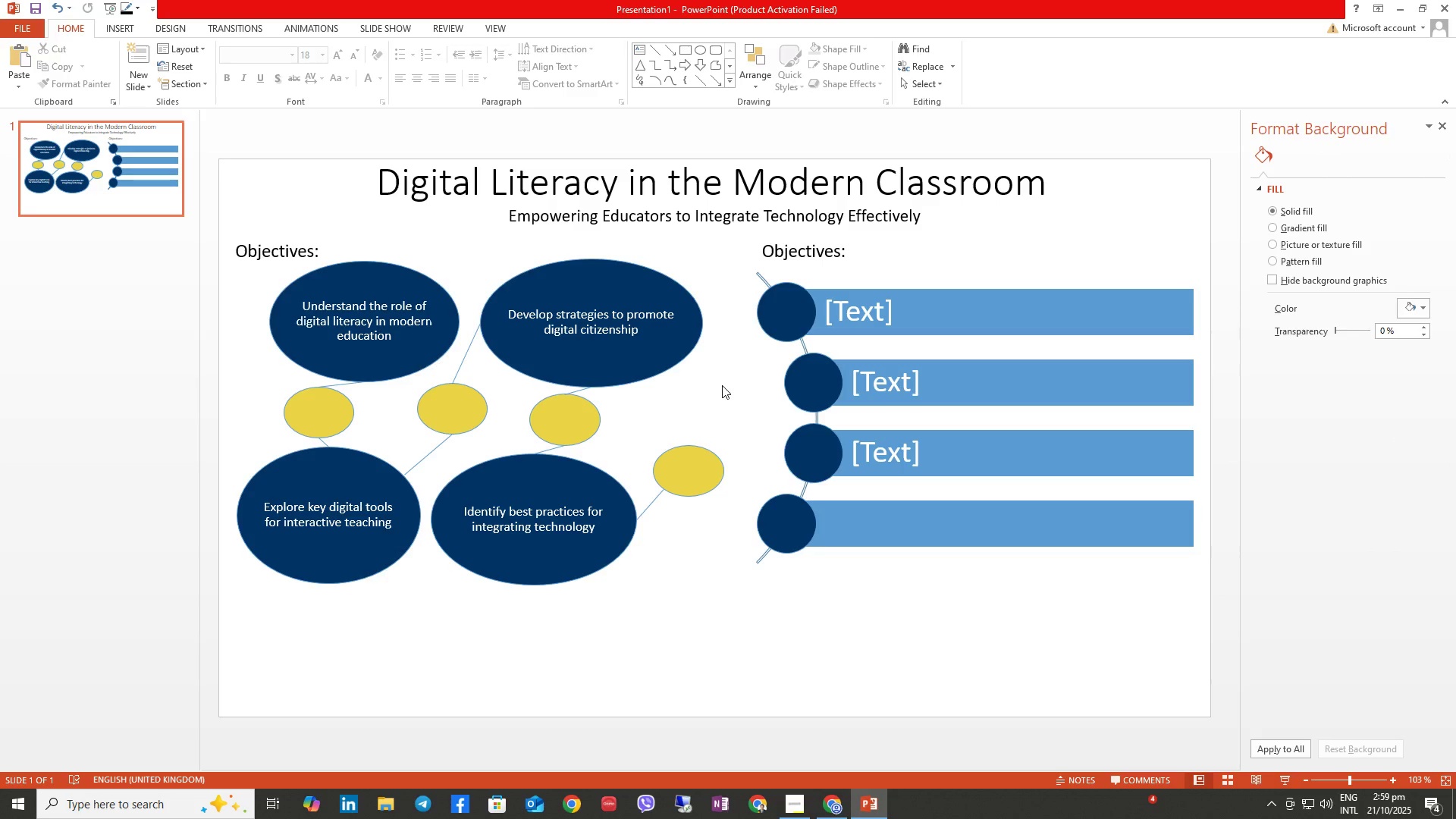 
double_click([446, 443])
 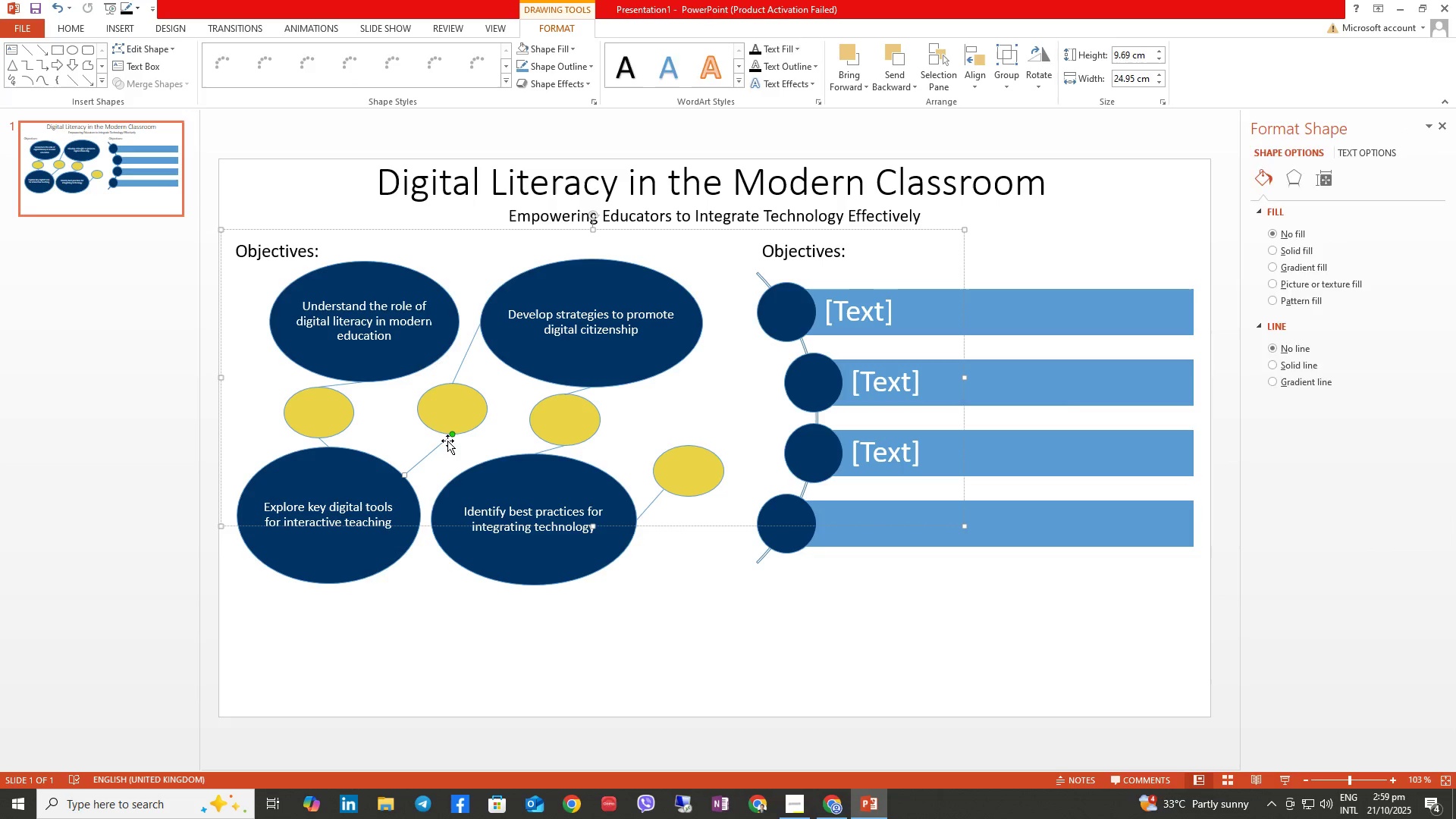 
triple_click([448, 439])
 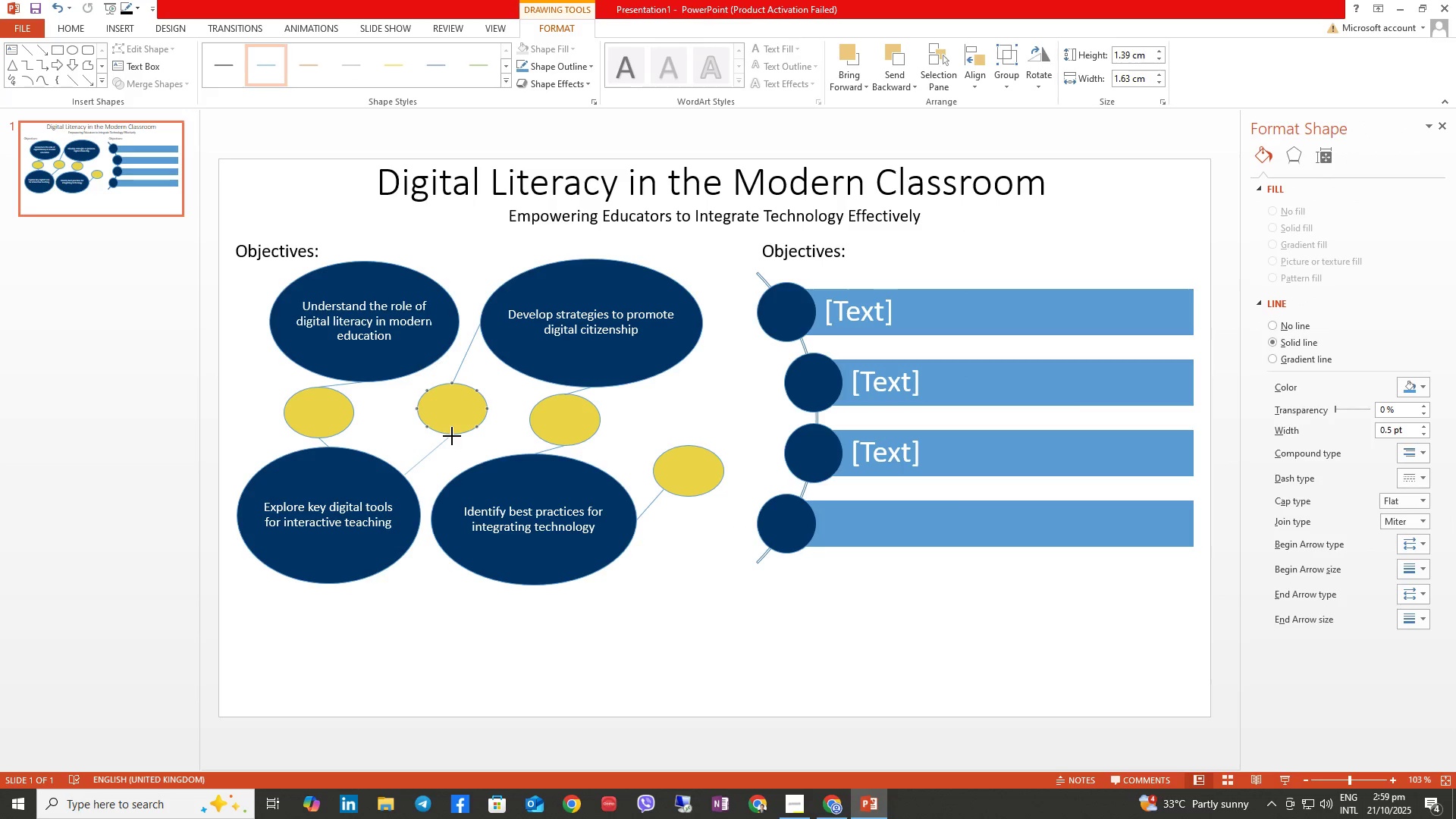 
left_click([440, 420])
 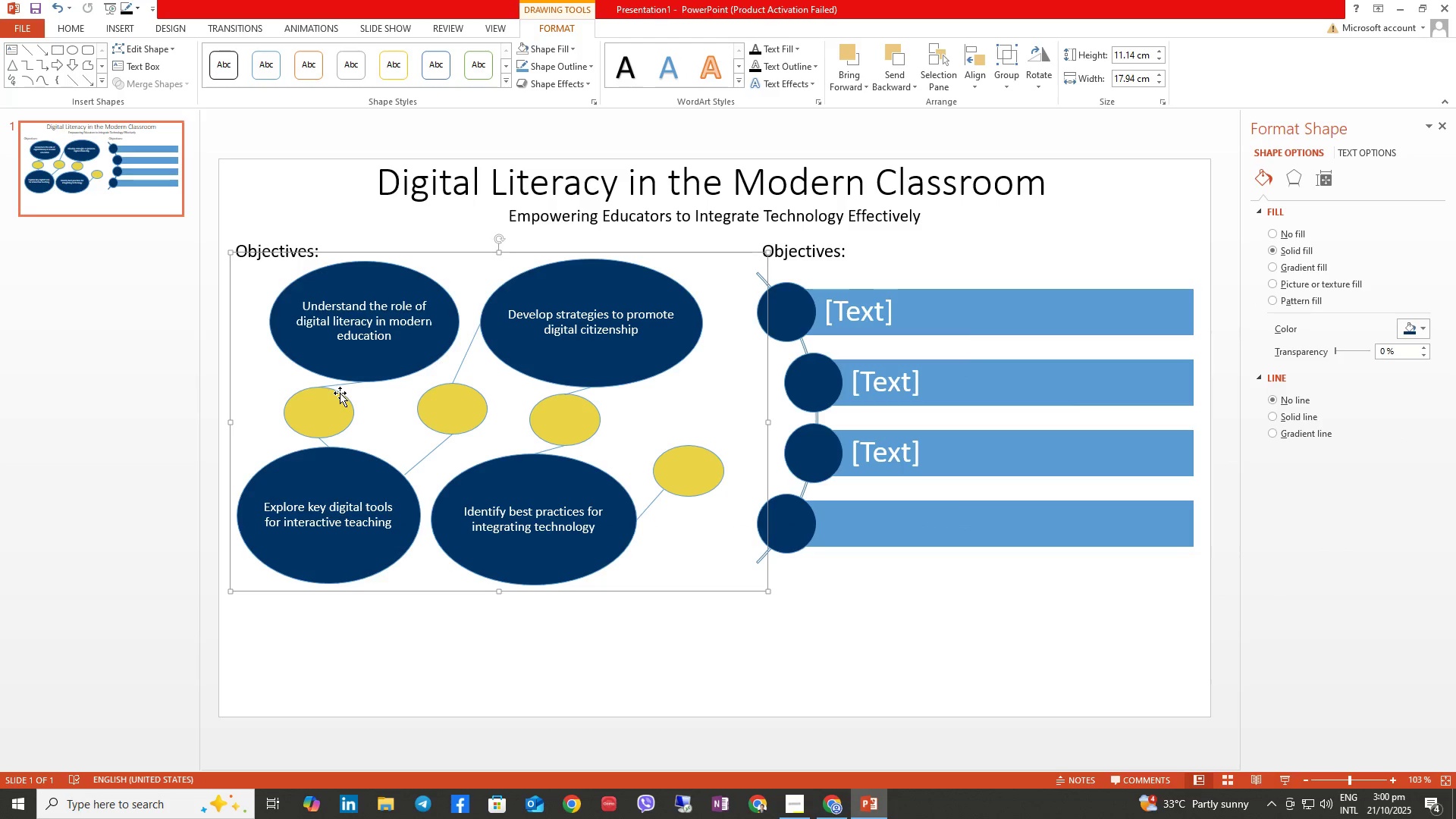 
left_click([345, 381])
 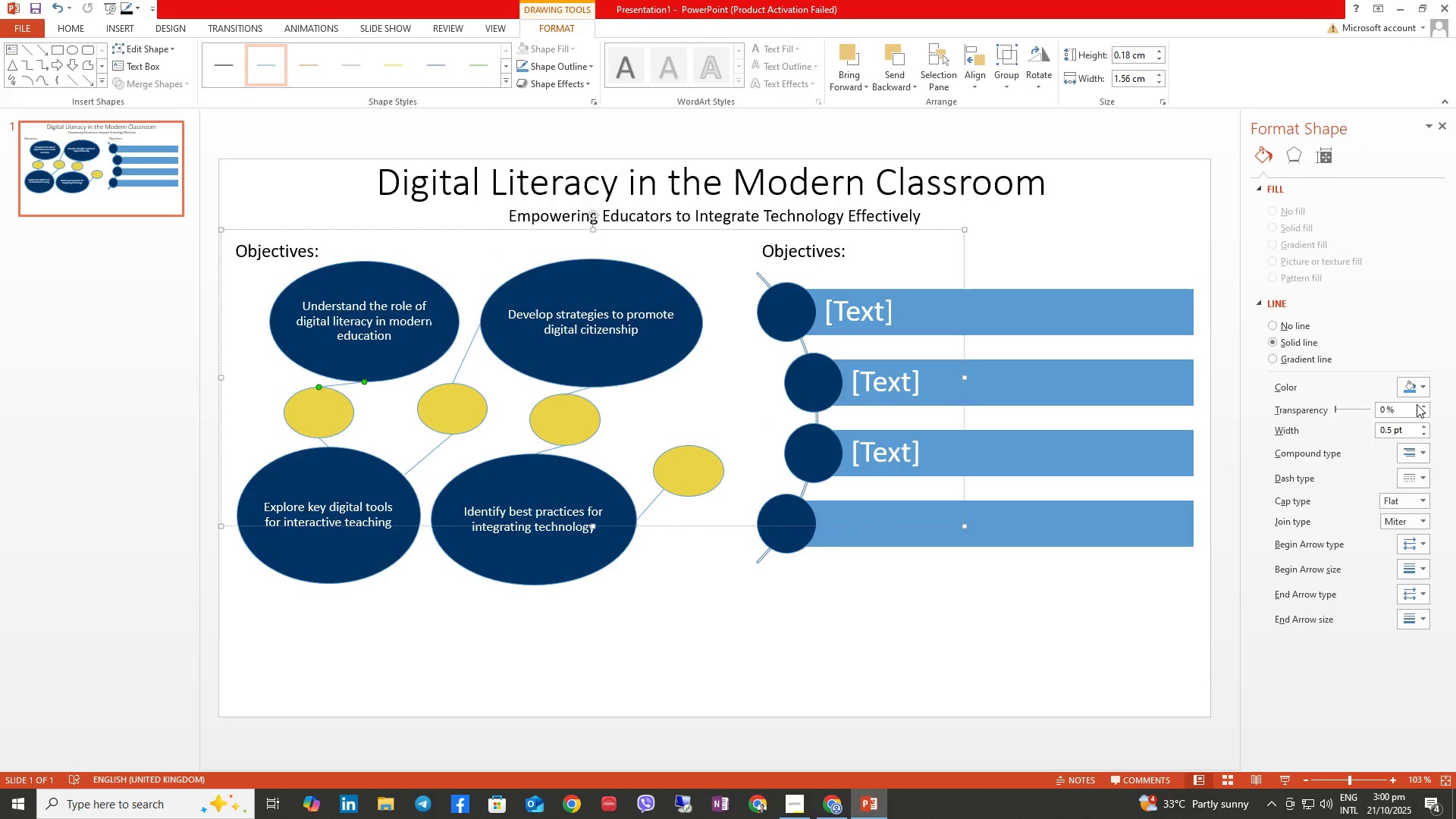 
wait(5.76)
 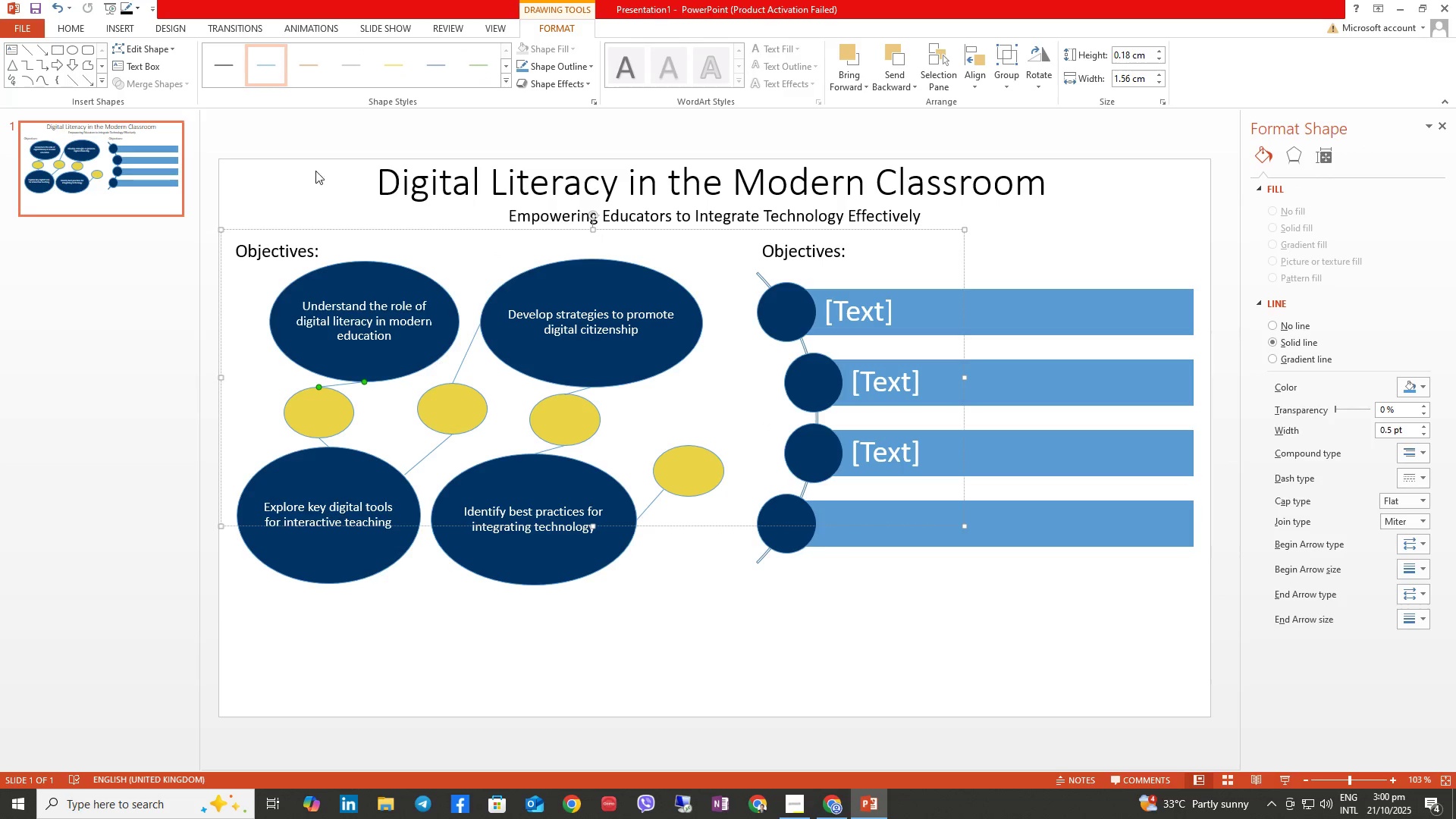 
left_click([1423, 422])
 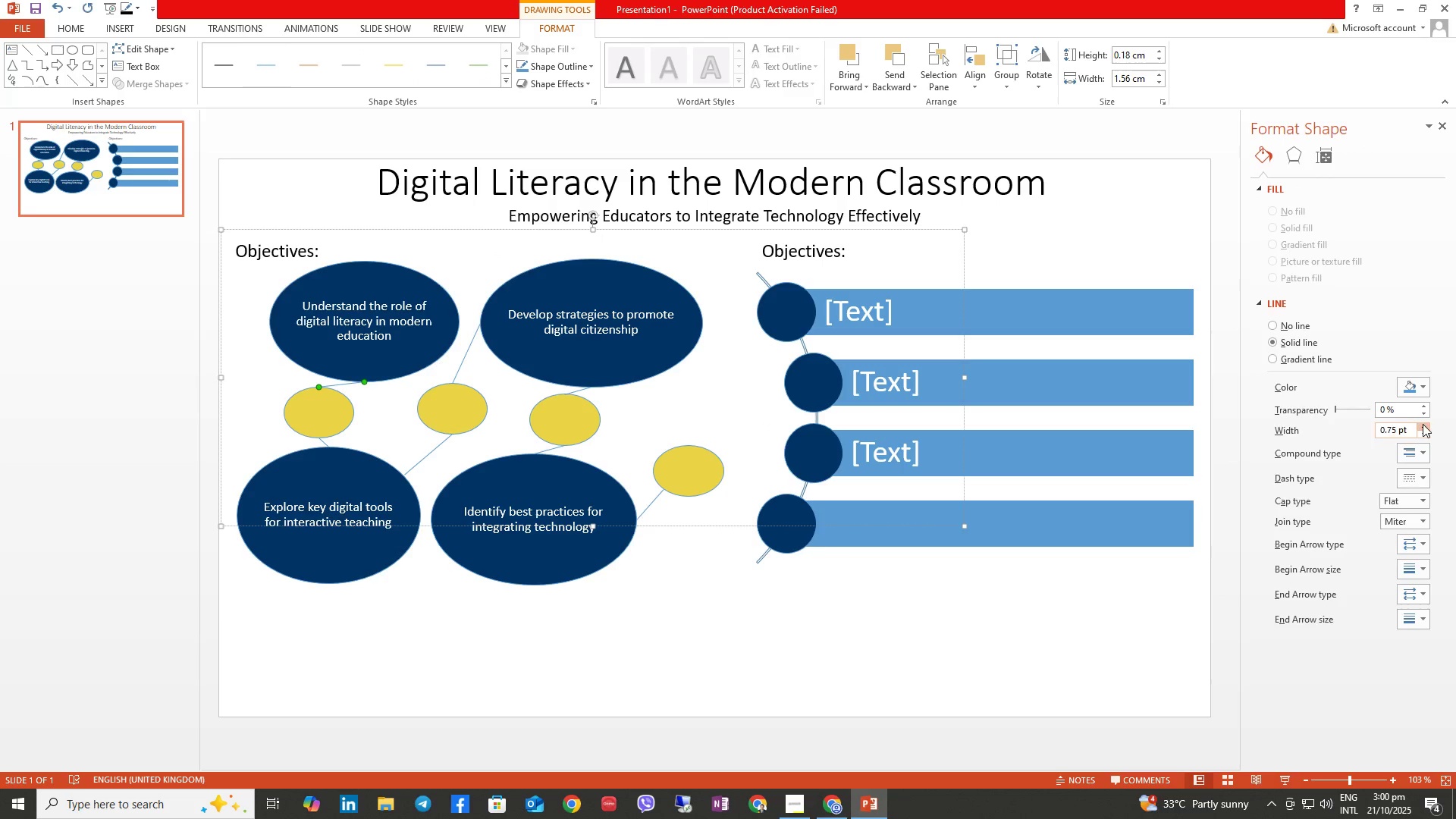 
left_click([1423, 424])
 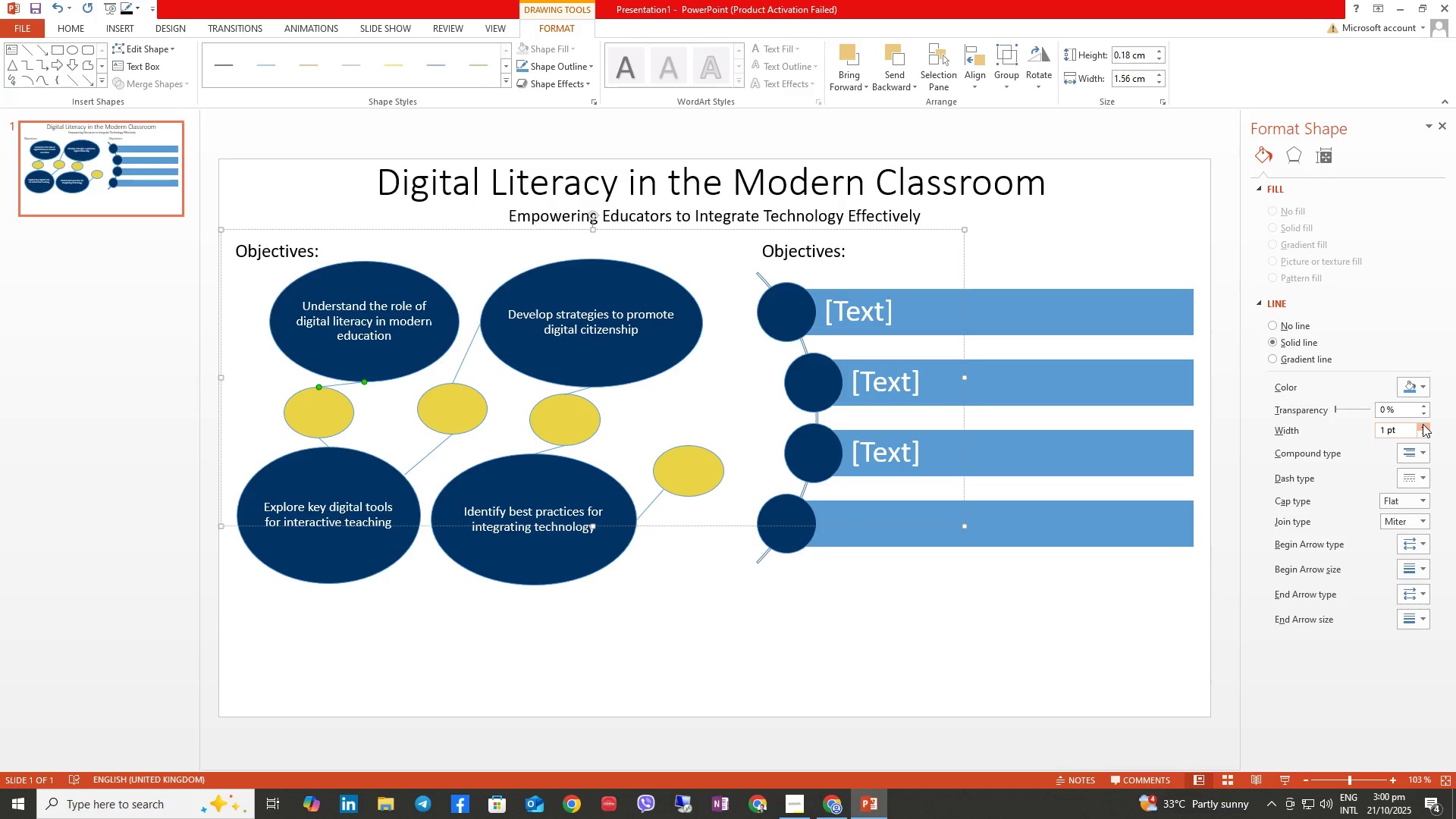 
double_click([1423, 424])
 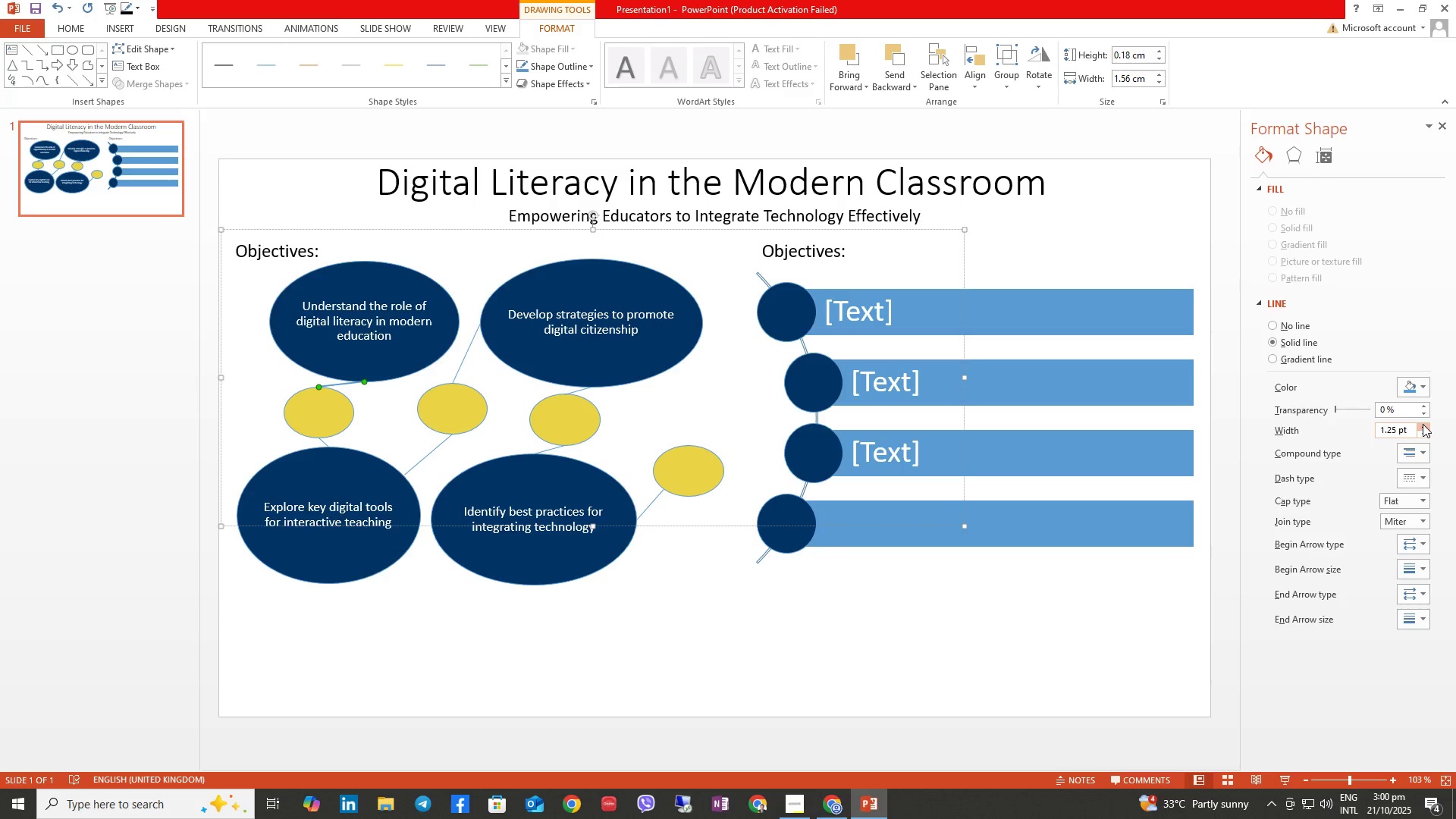 
left_click([1423, 424])
 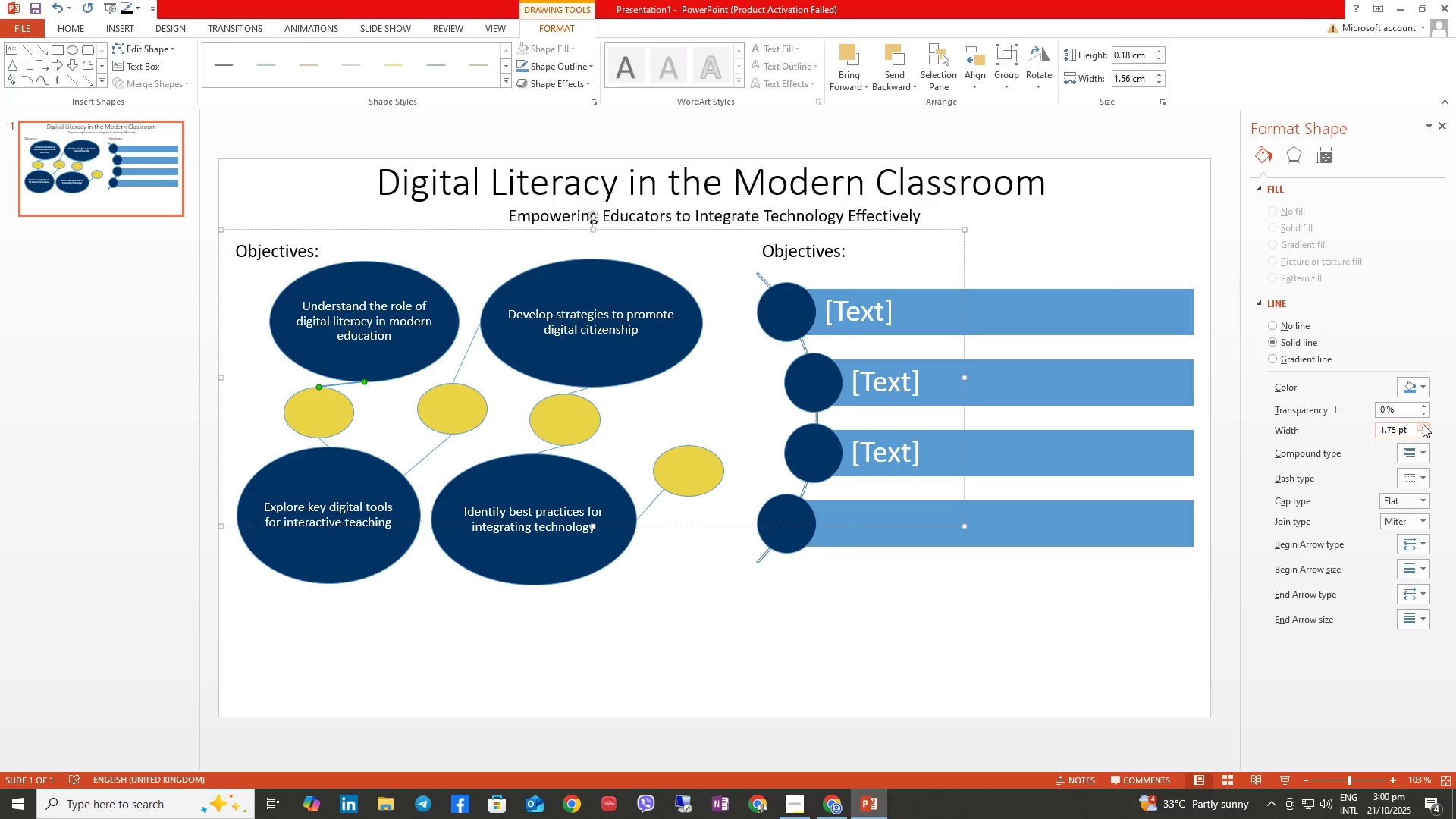 
double_click([1423, 424])
 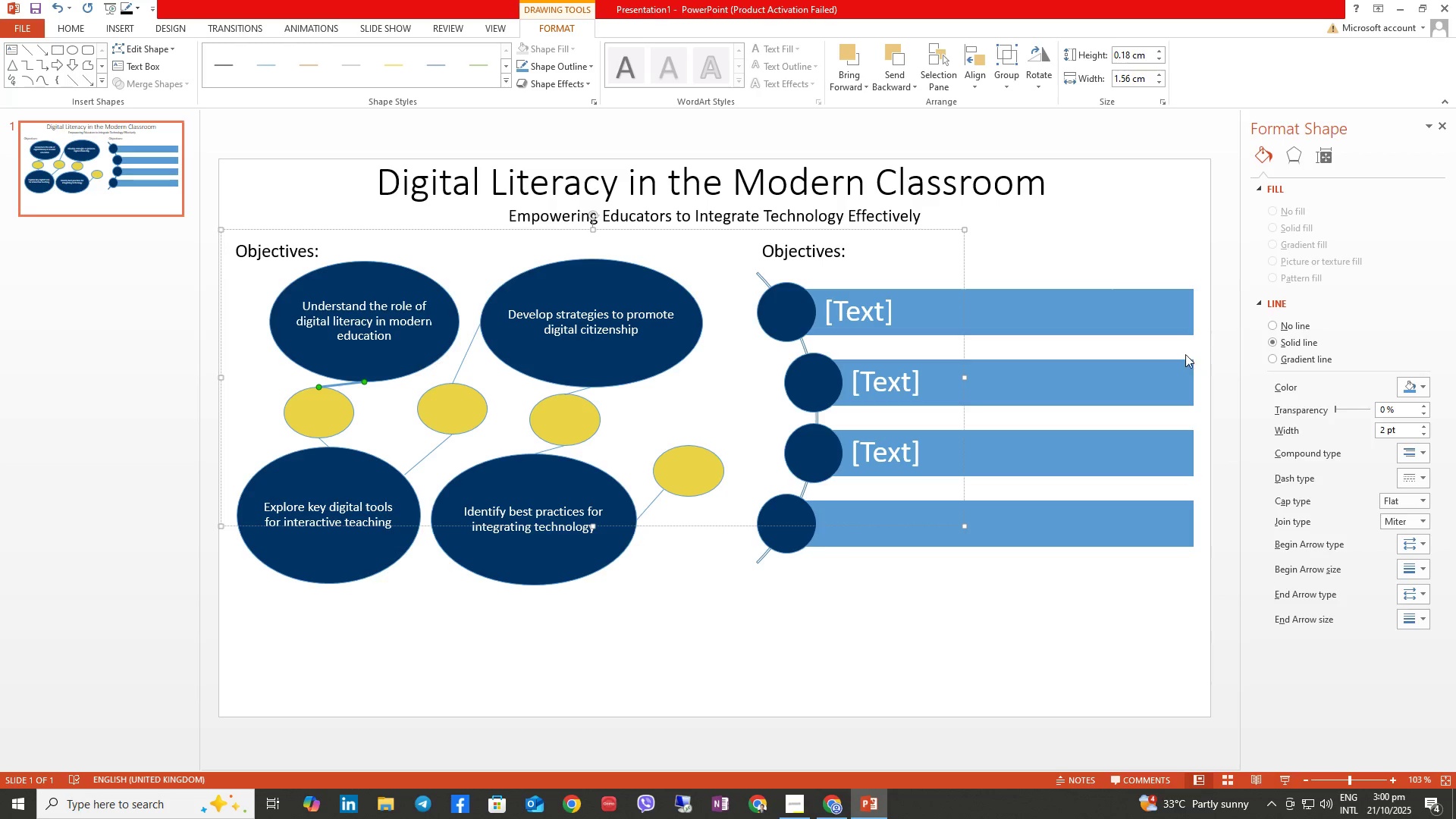 
left_click([1295, 325])
 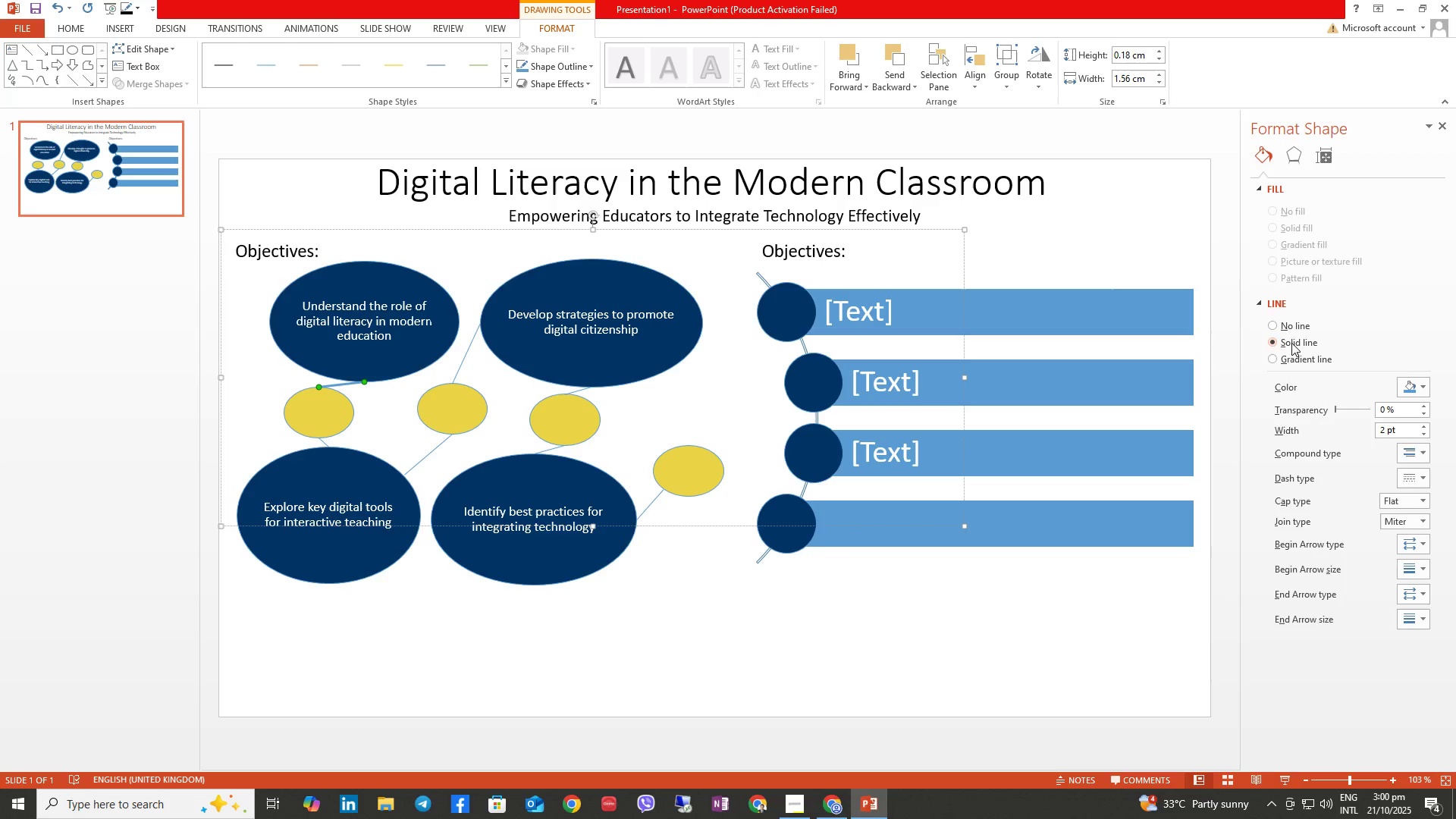 
double_click([1284, 363])
 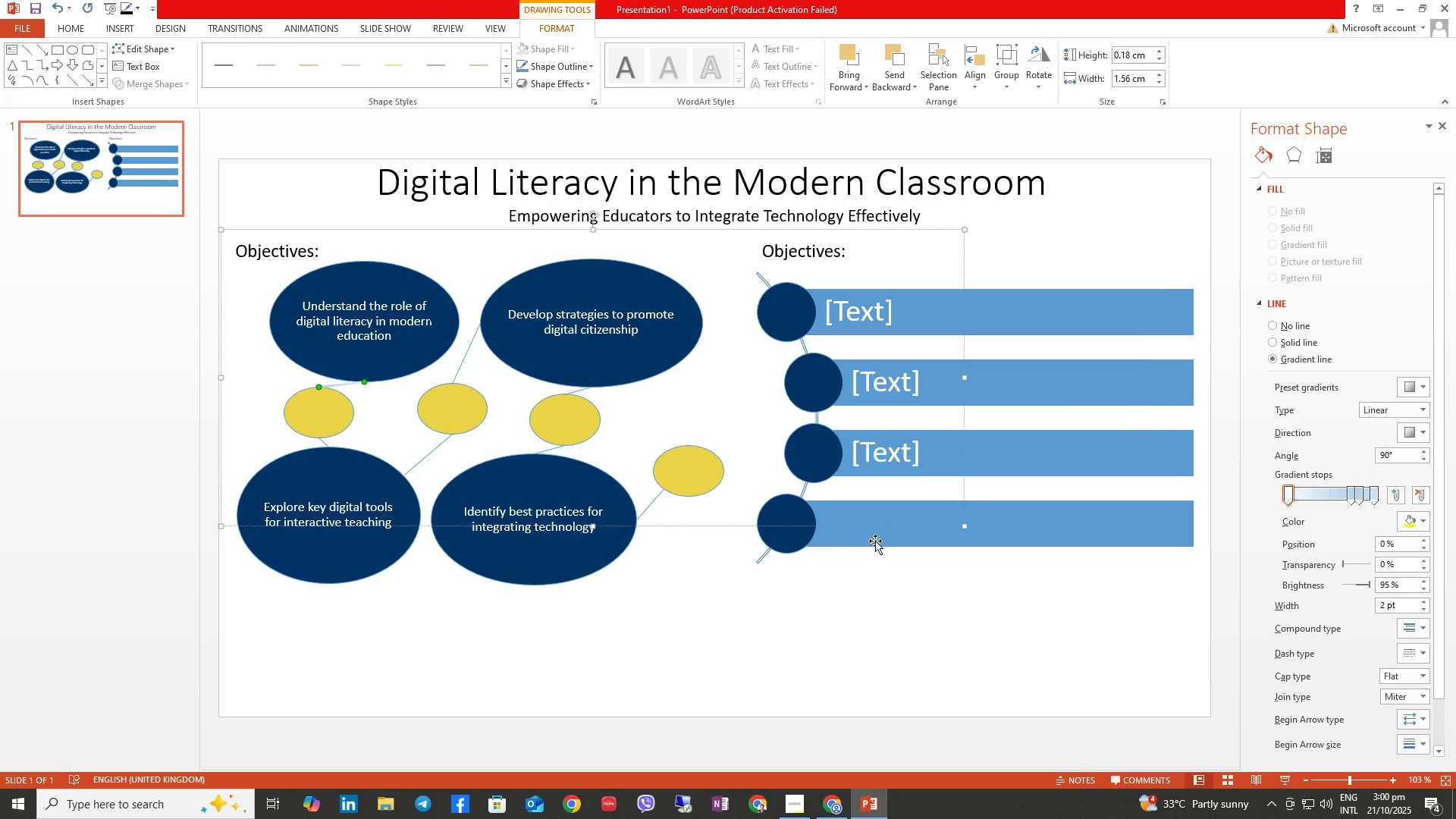 
left_click([836, 611])
 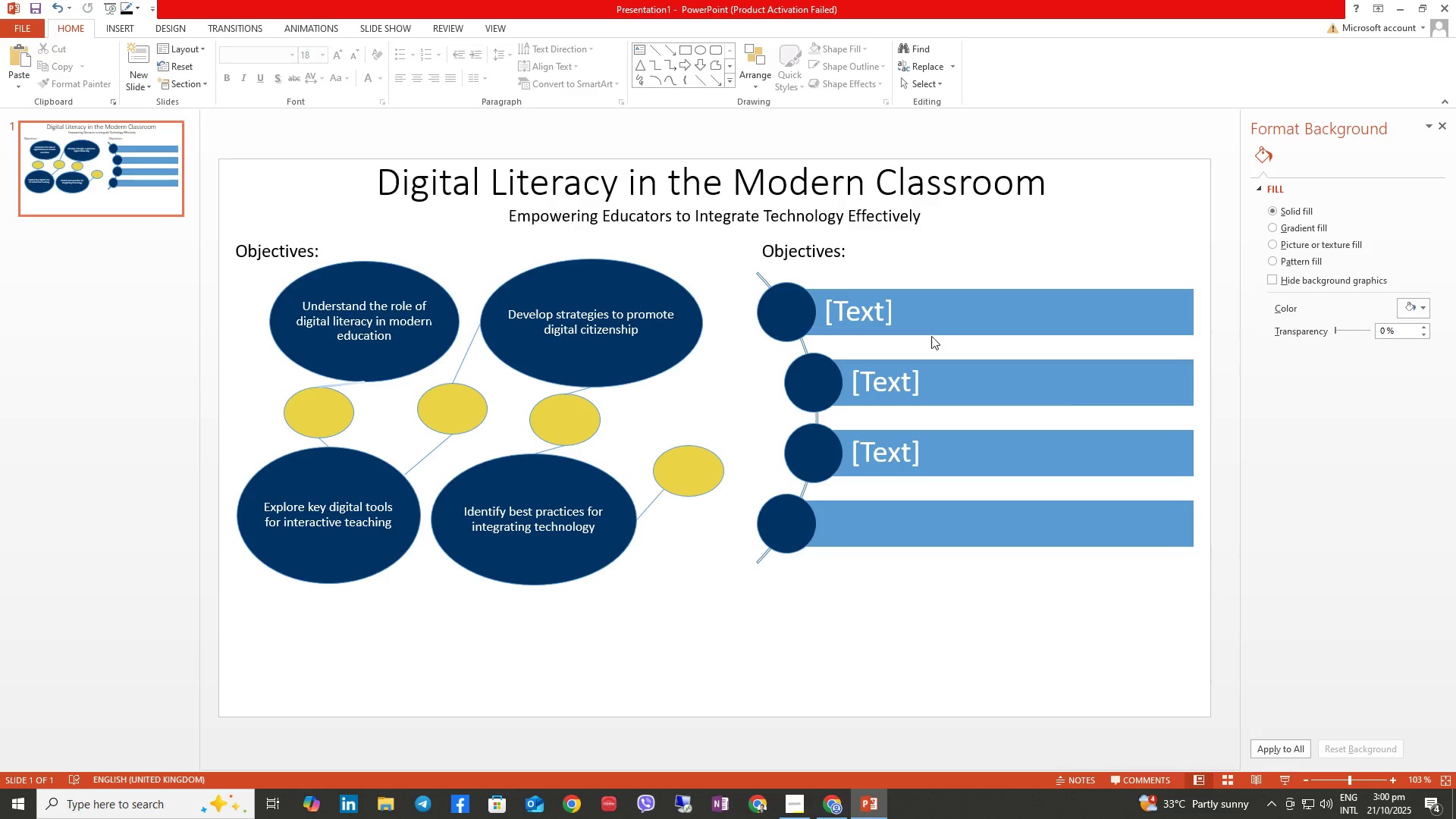 
wait(6.46)
 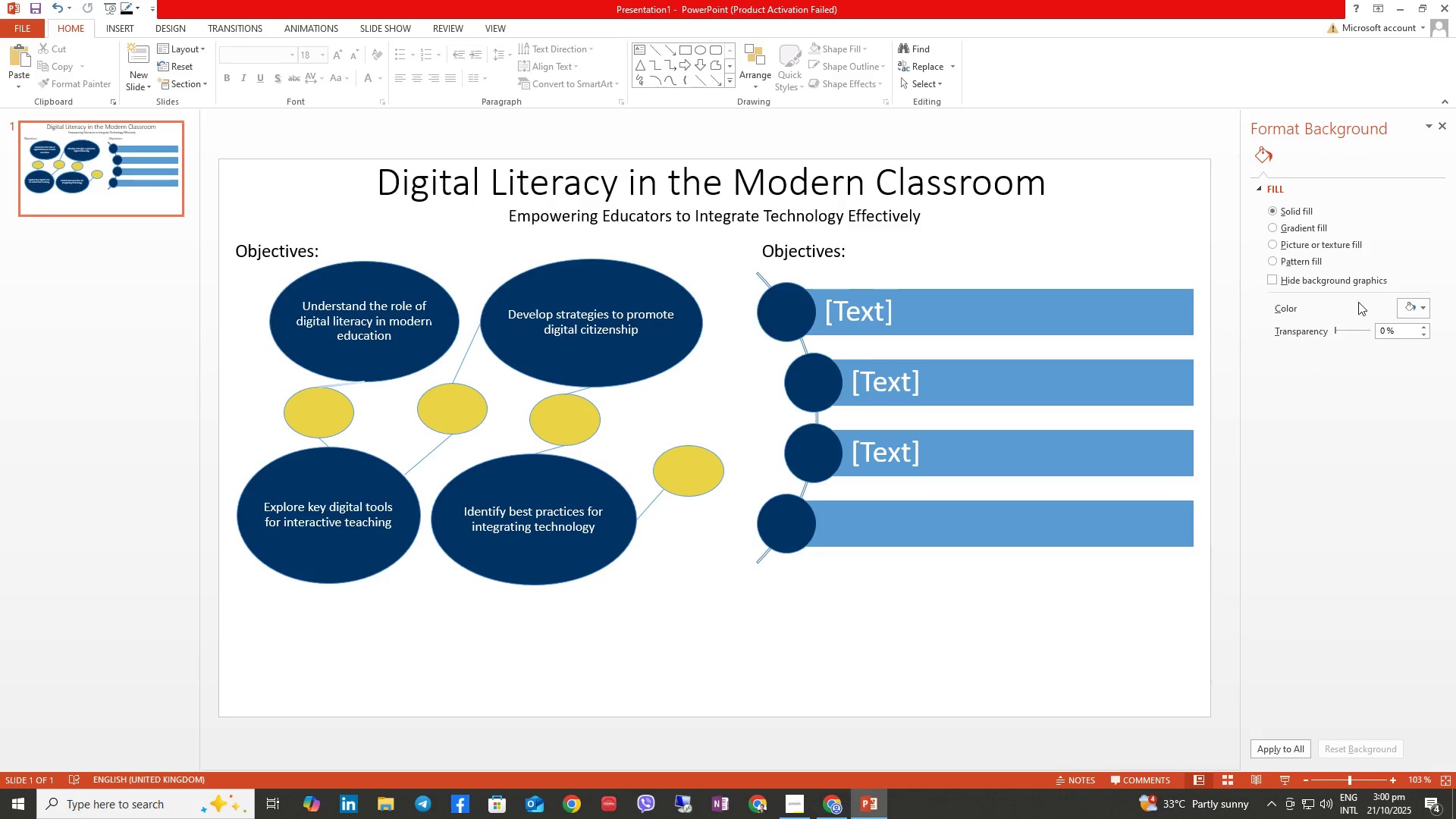 
left_click([1275, 744])
 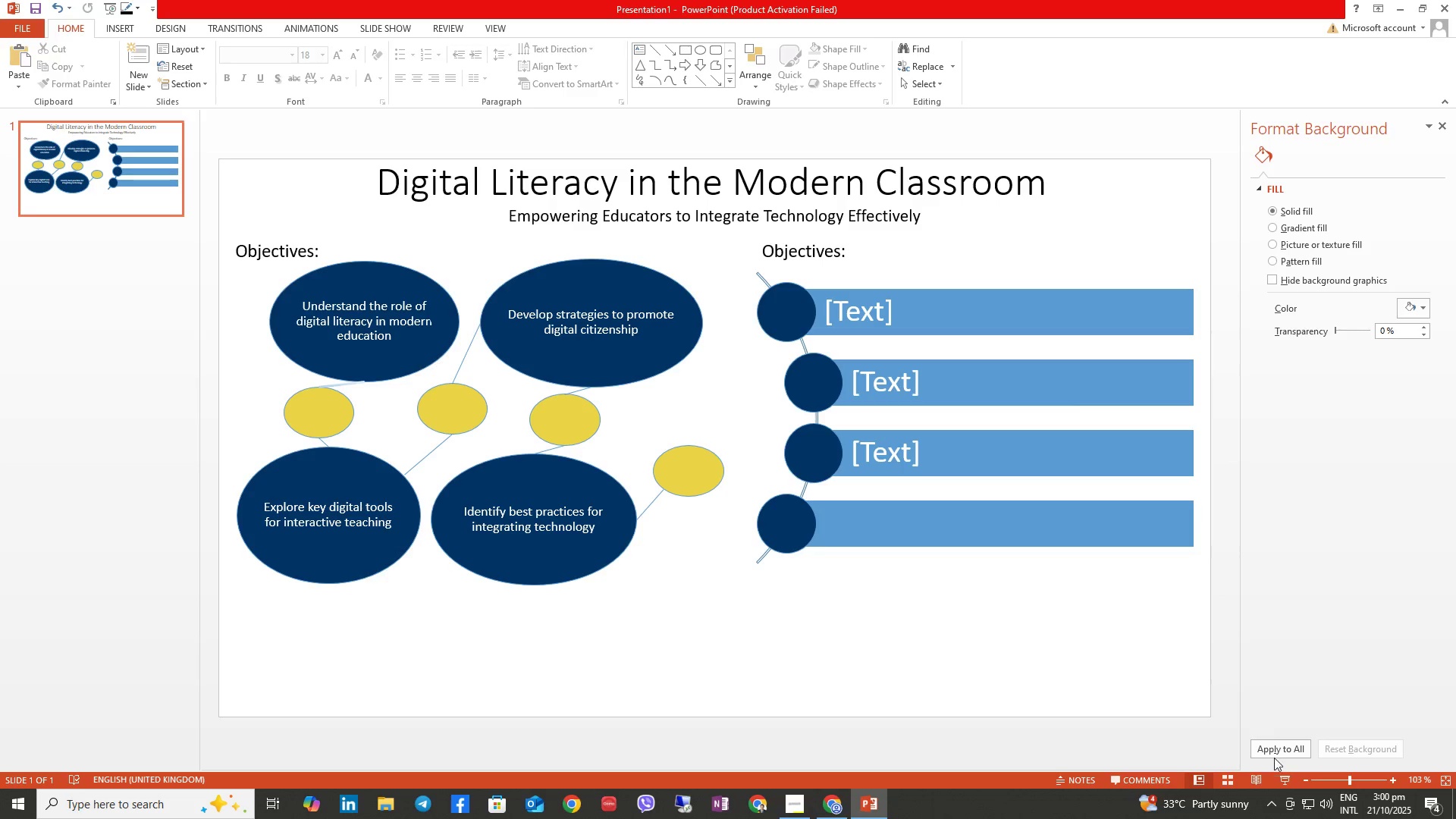 
left_click([1279, 750])
 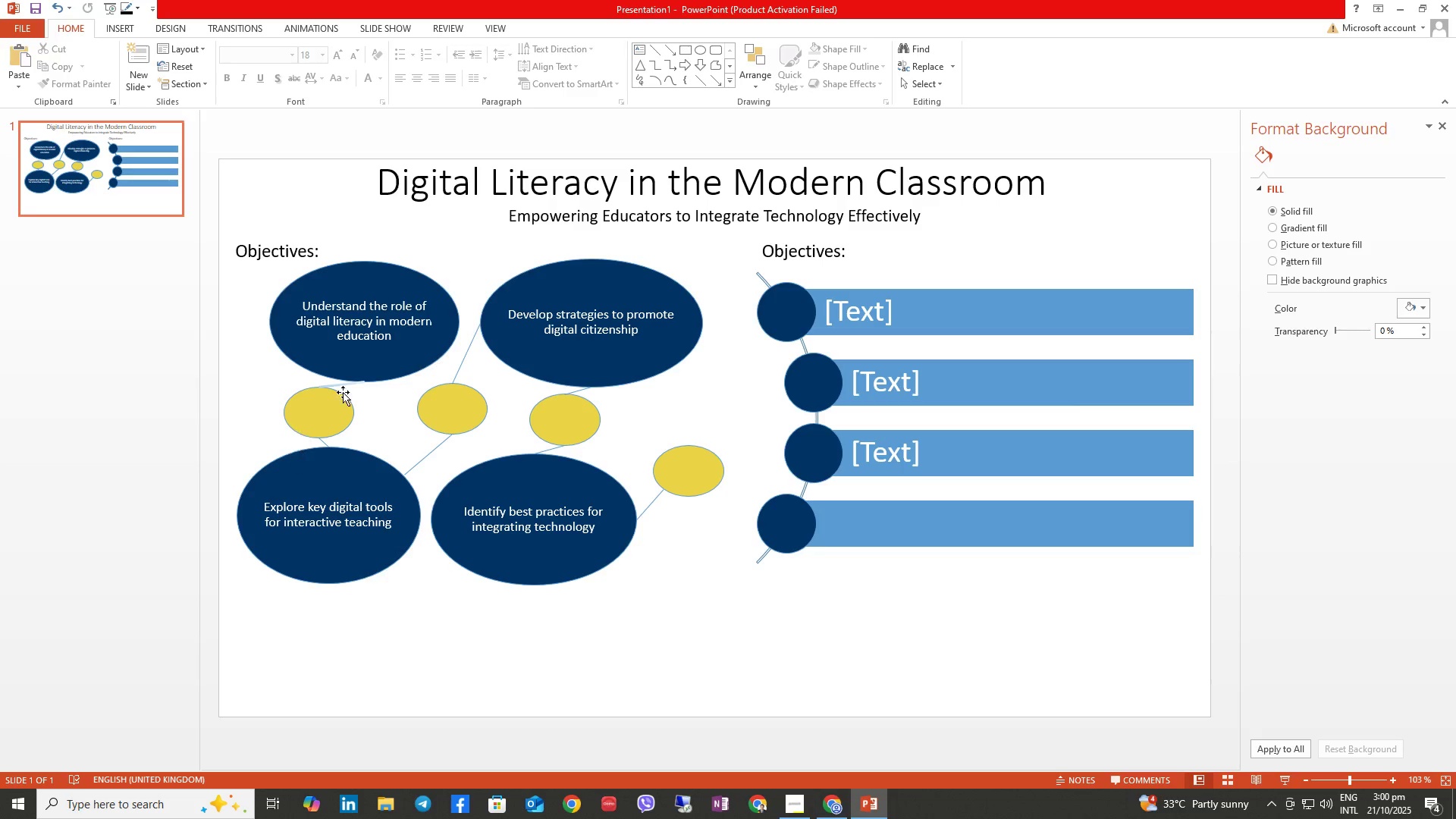 
left_click([351, 385])
 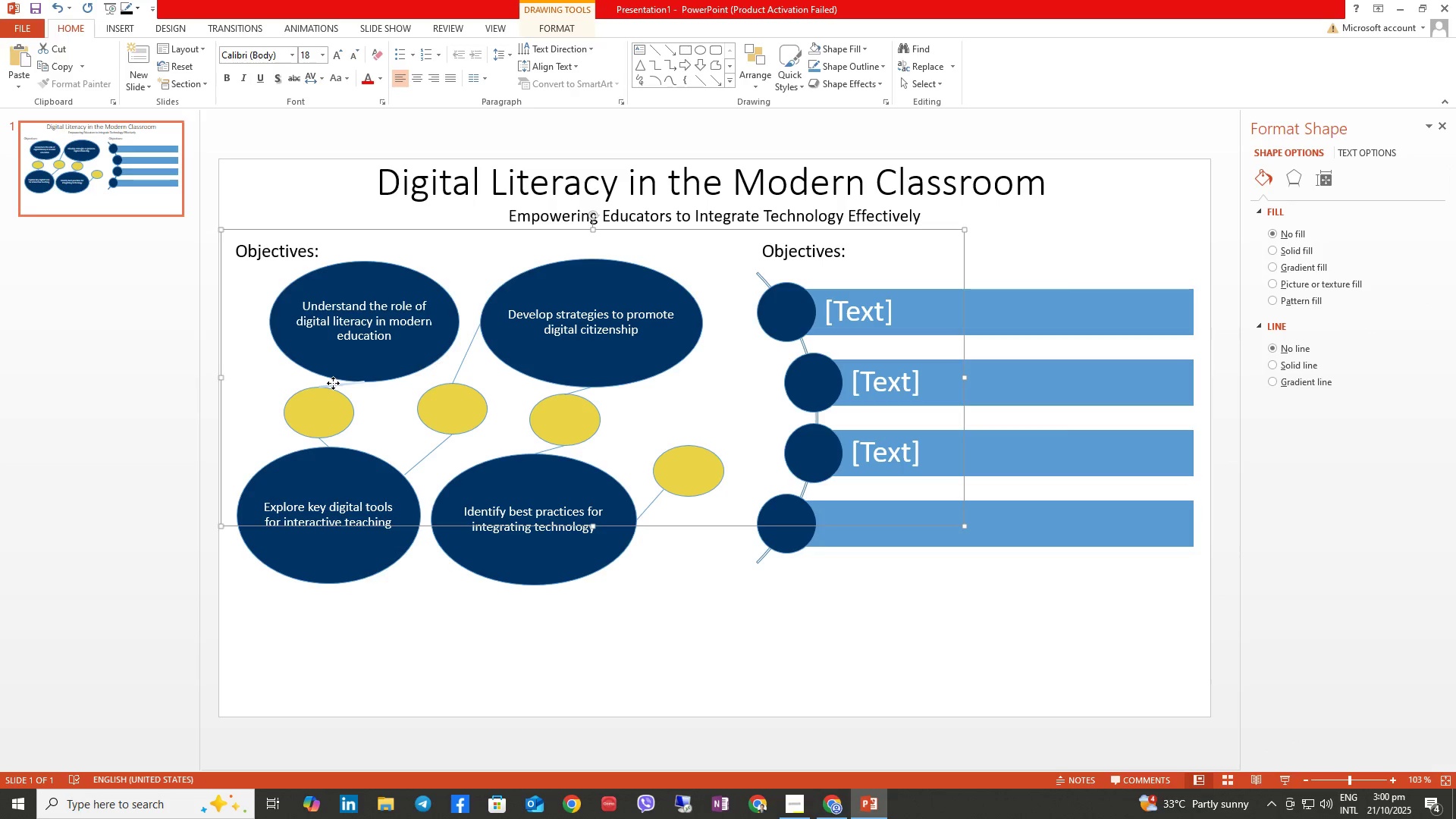 
left_click([333, 383])
 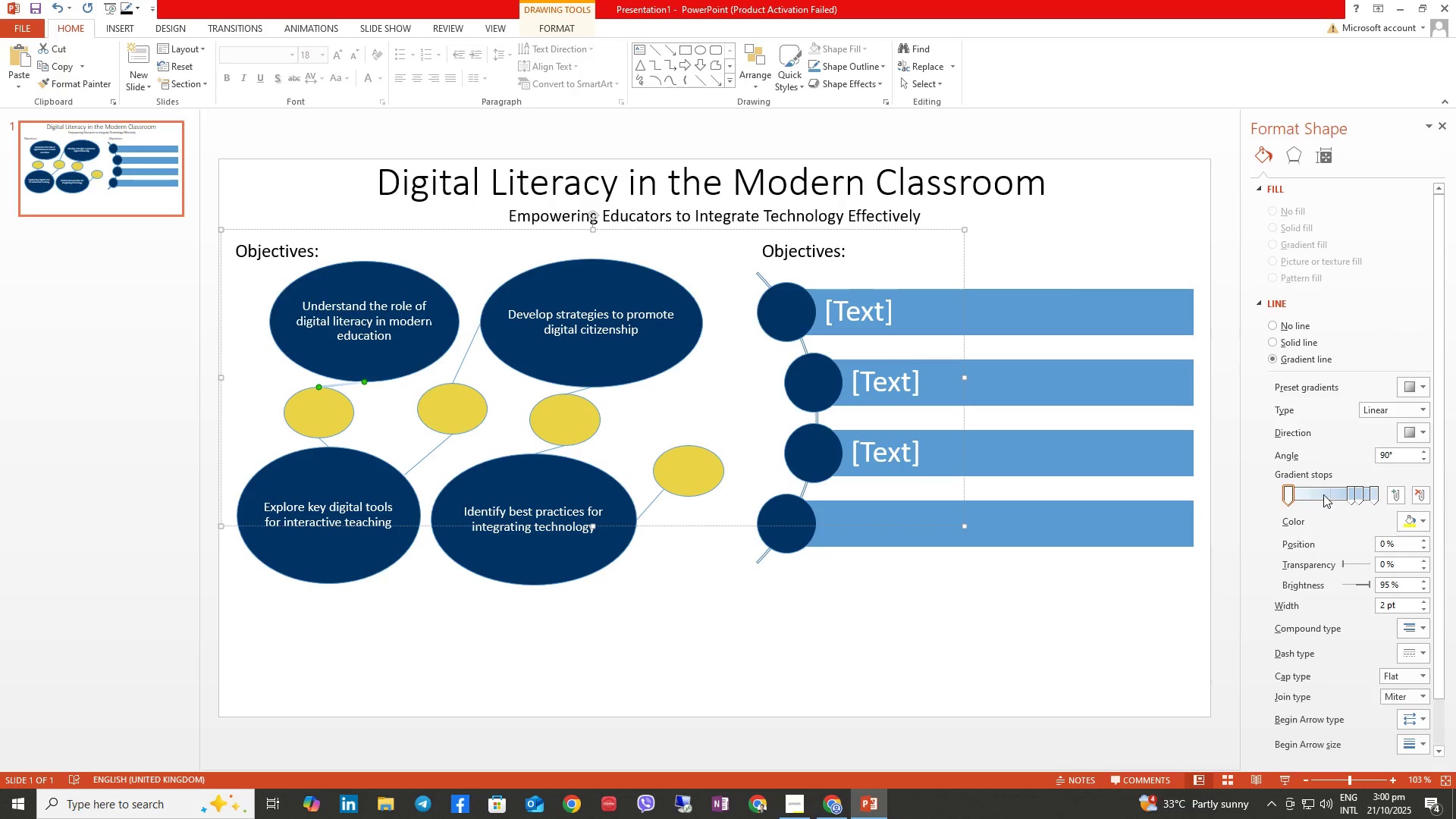 
scroll: coordinate [1363, 622], scroll_direction: down, amount: 4.0
 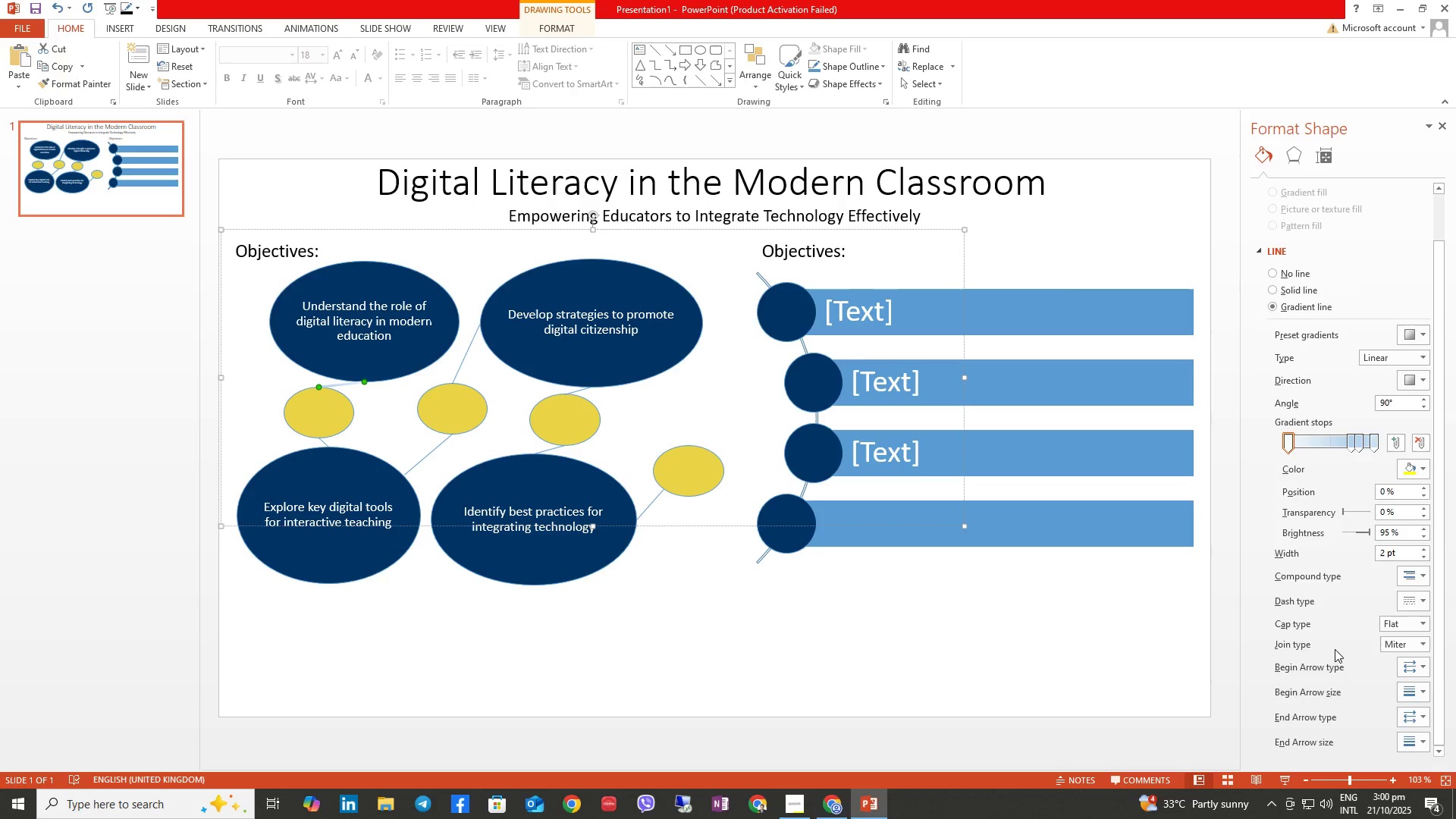 
scroll: coordinate [1329, 653], scroll_direction: up, amount: 5.0
 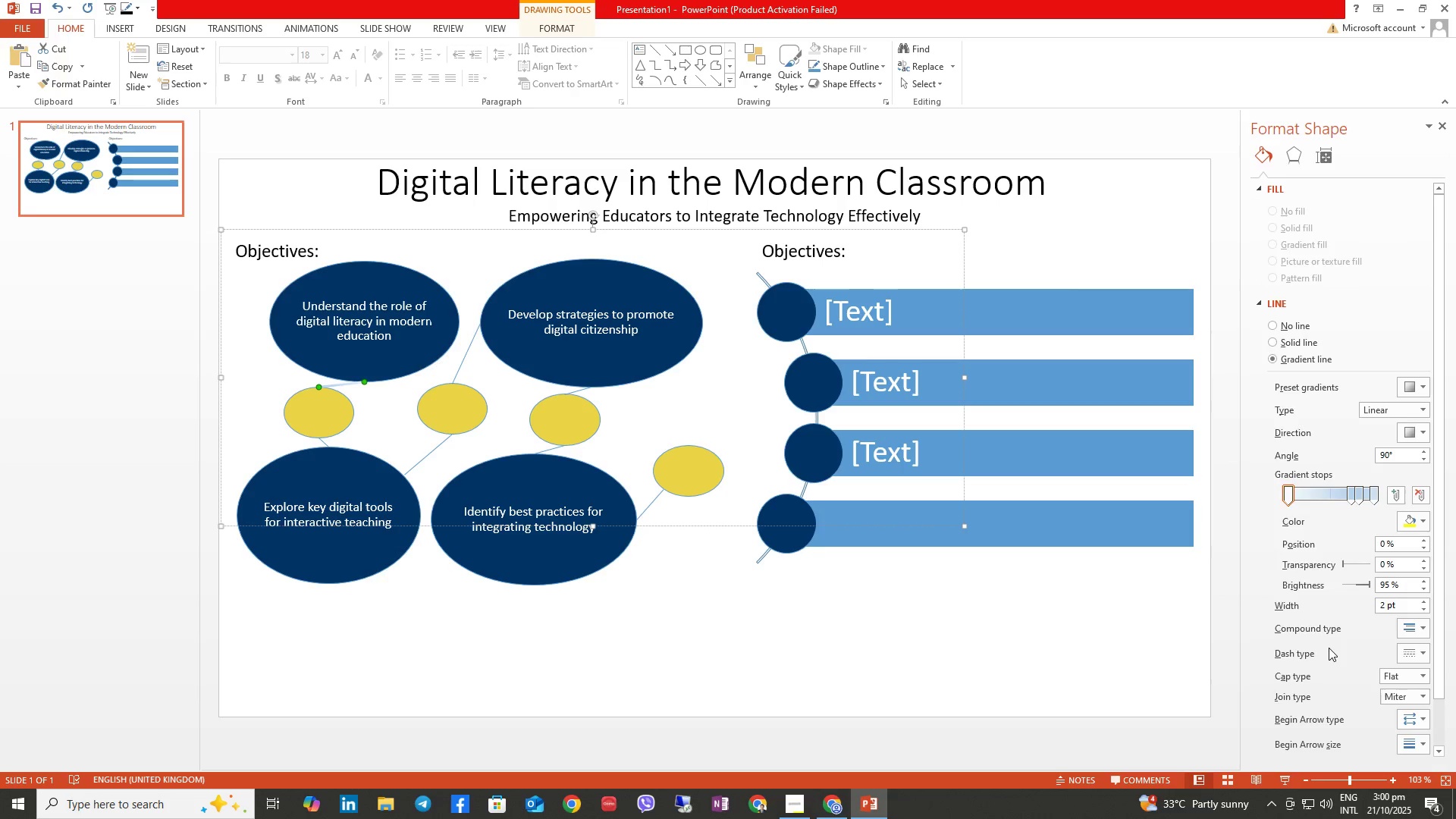 
scroll: coordinate [1329, 648], scroll_direction: down, amount: 4.0
 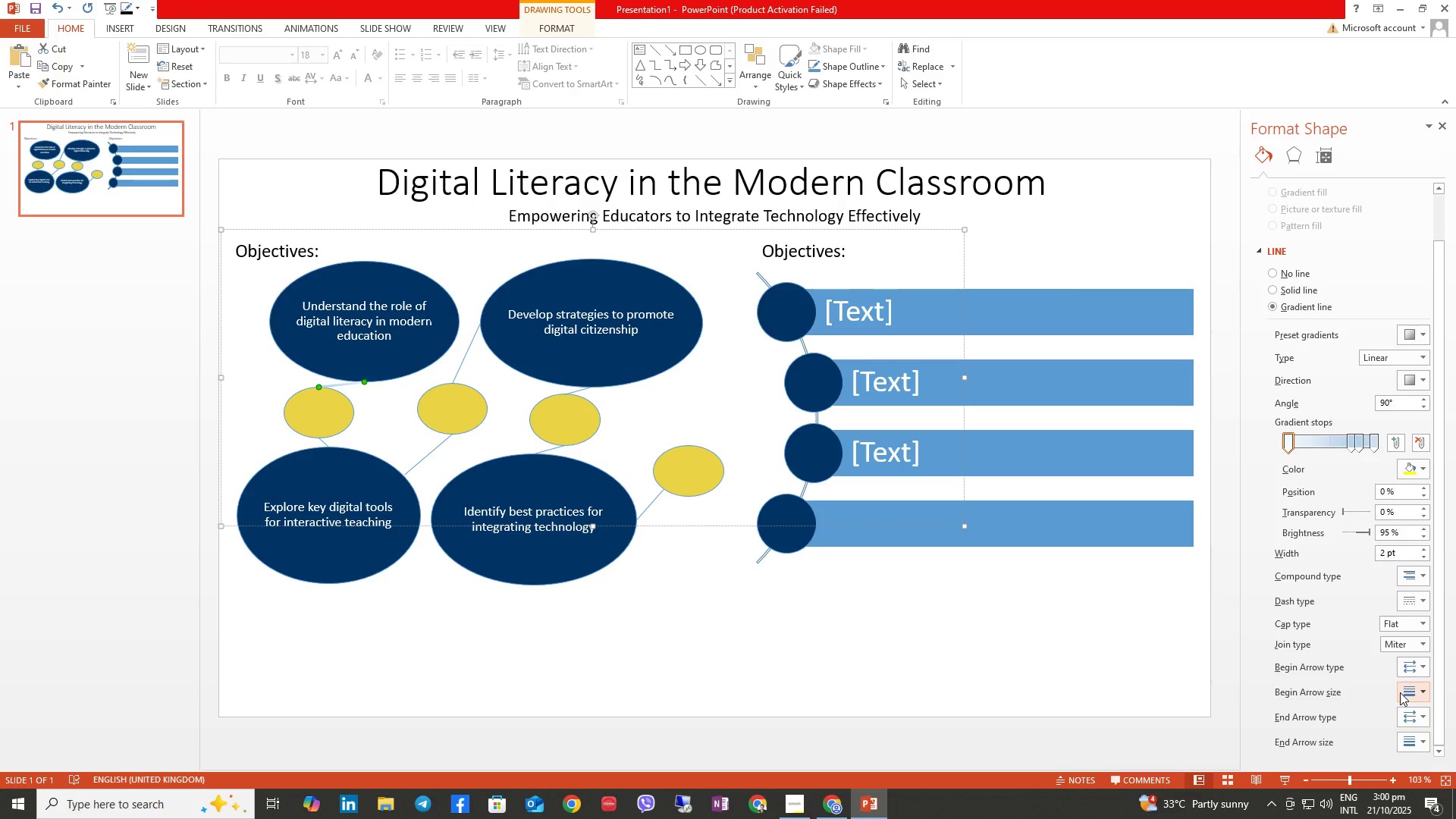 
left_click([1400, 692])
 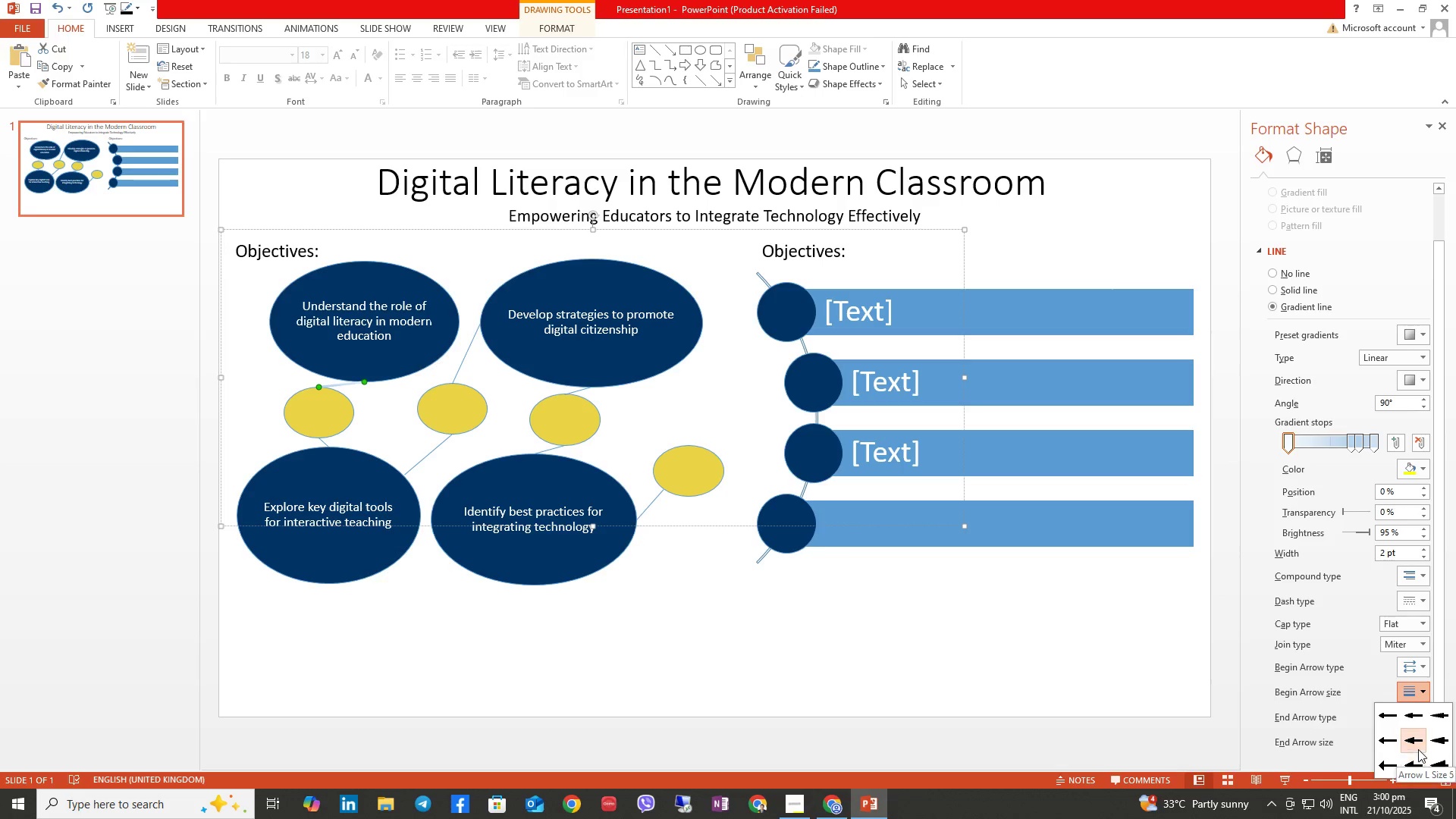 
left_click([1414, 744])
 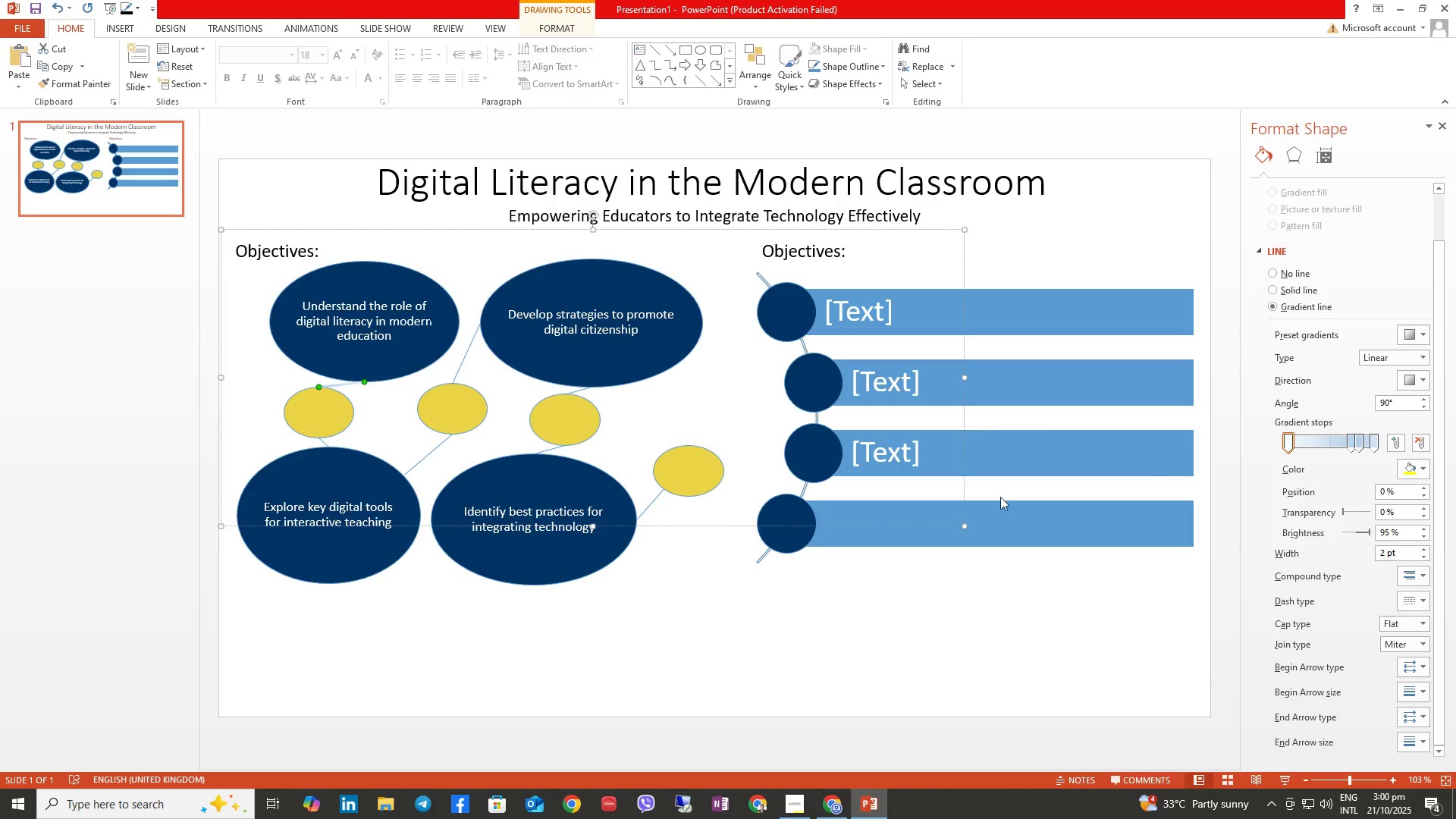 
scroll: coordinate [1379, 438], scroll_direction: up, amount: 3.0
 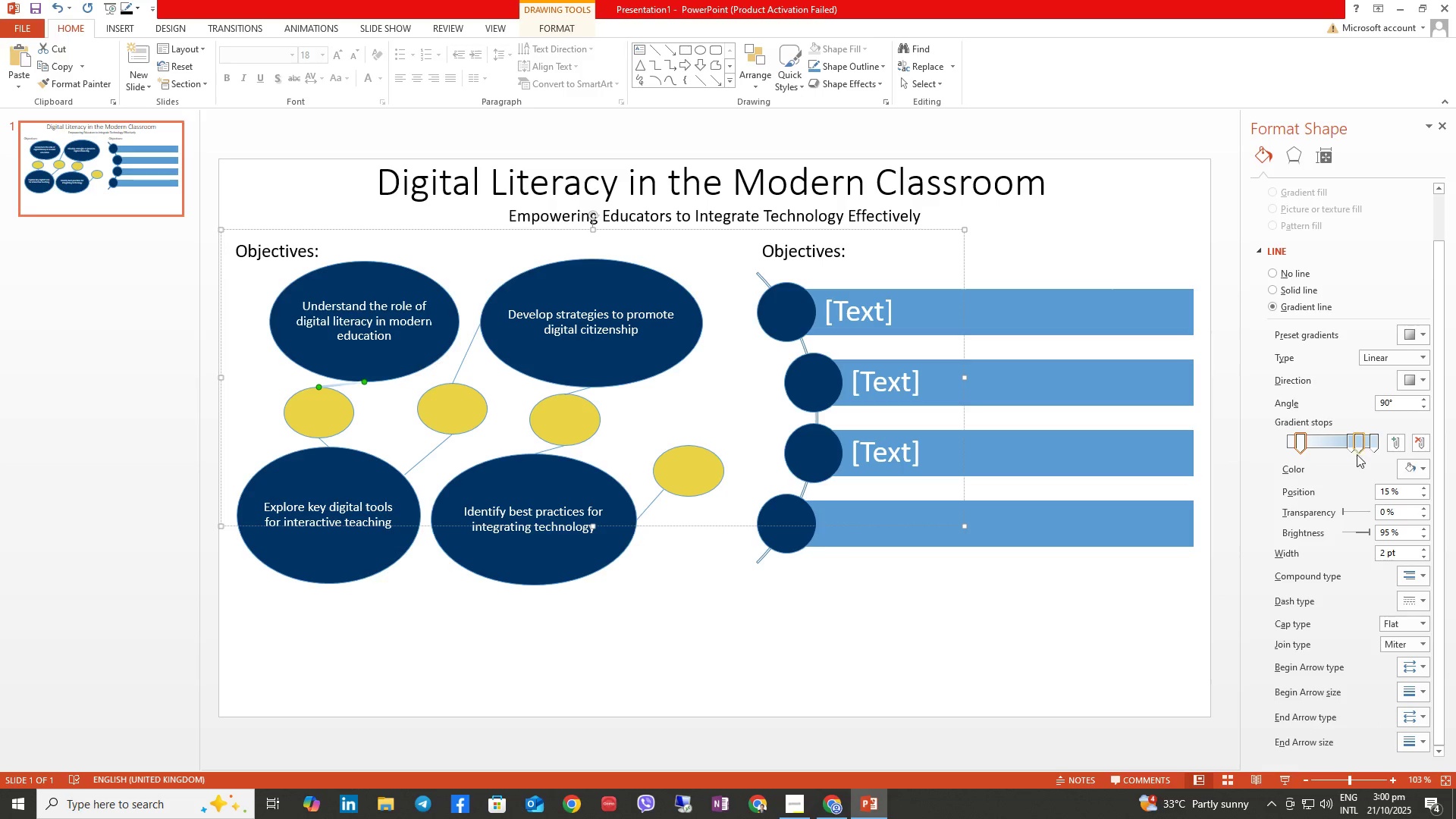 
scroll: coordinate [1356, 464], scroll_direction: down, amount: 3.0
 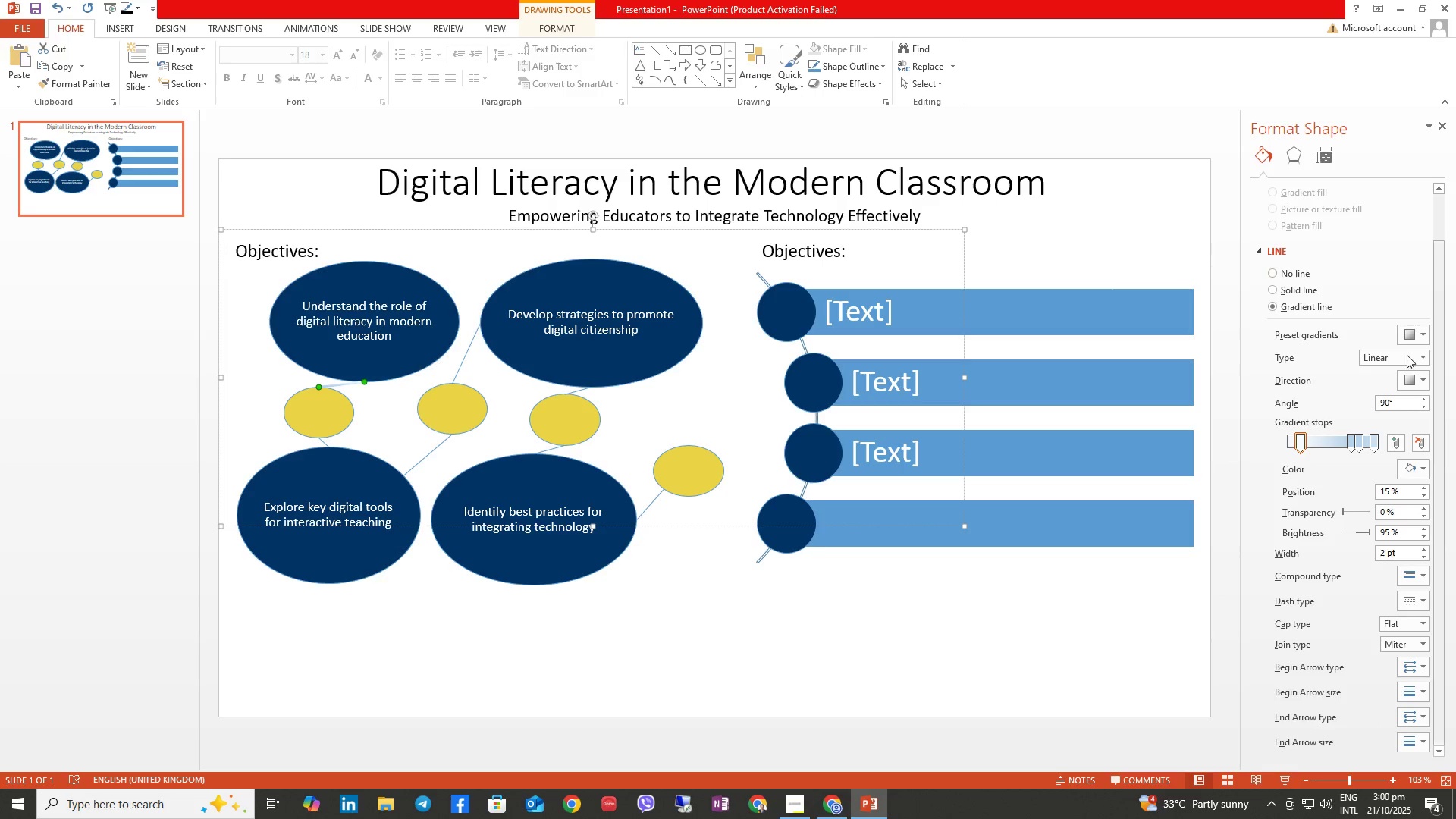 
scroll: coordinate [1355, 421], scroll_direction: up, amount: 3.0
 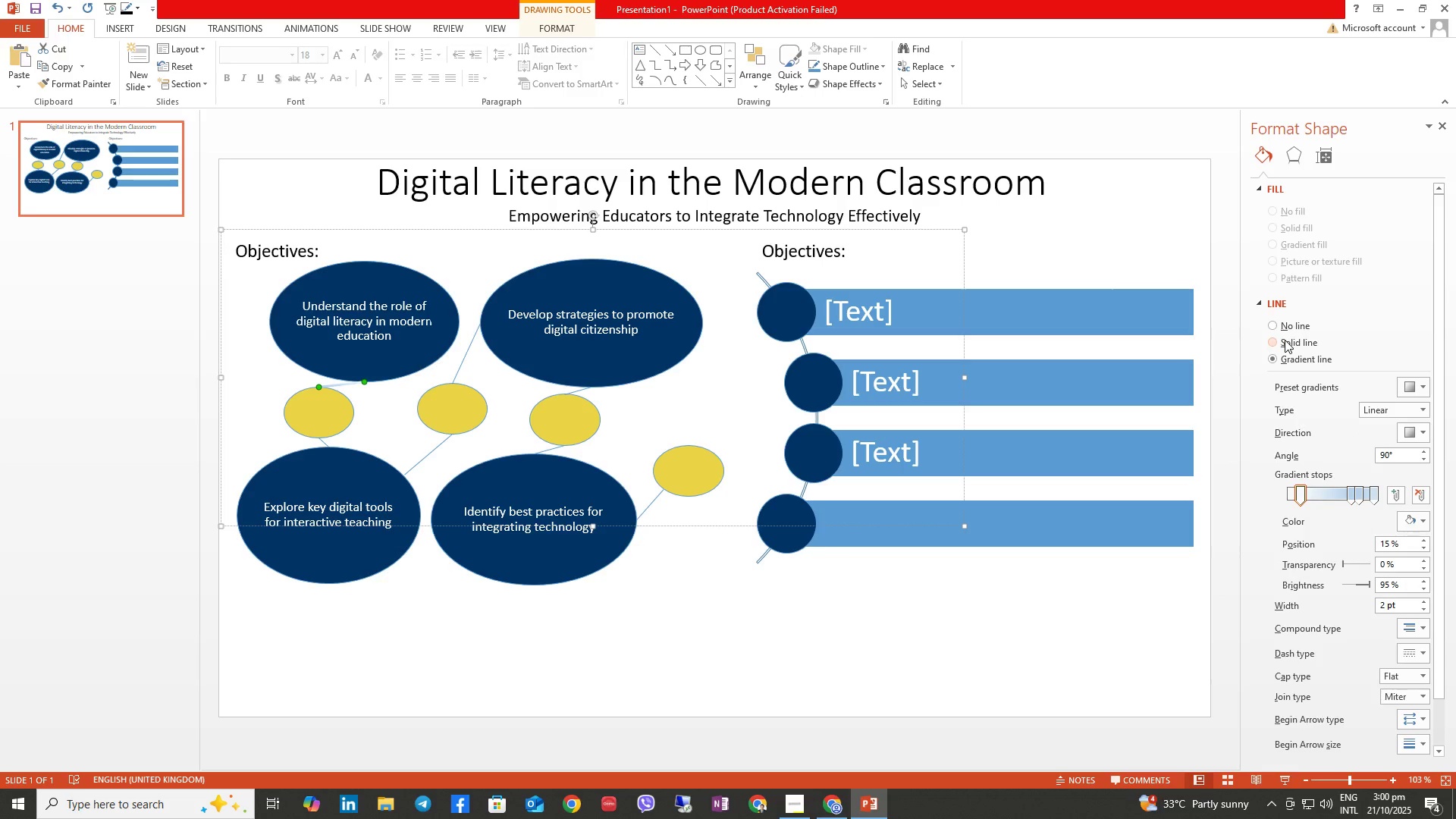 
left_click([1285, 340])
 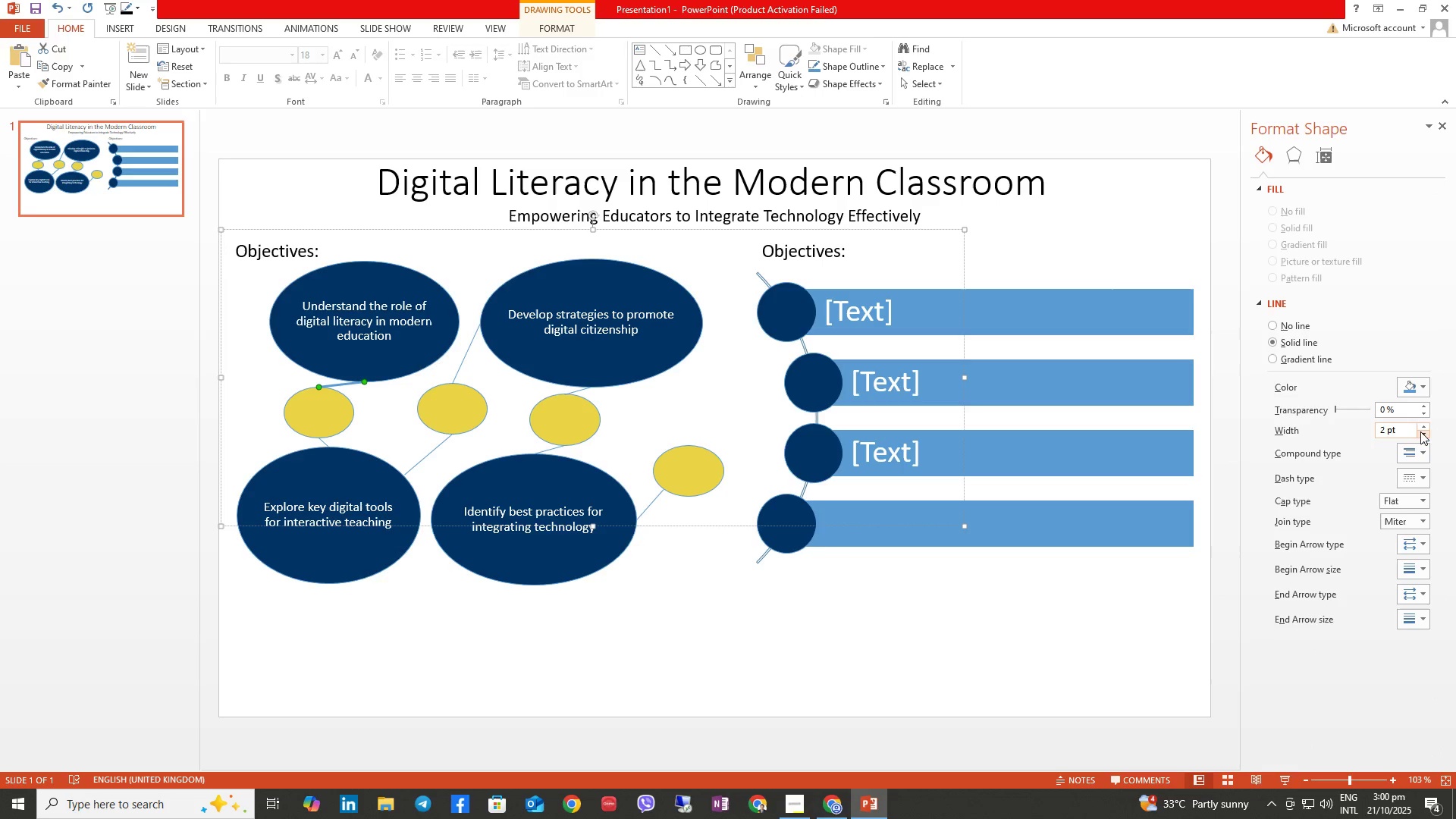 
left_click([1422, 431])
 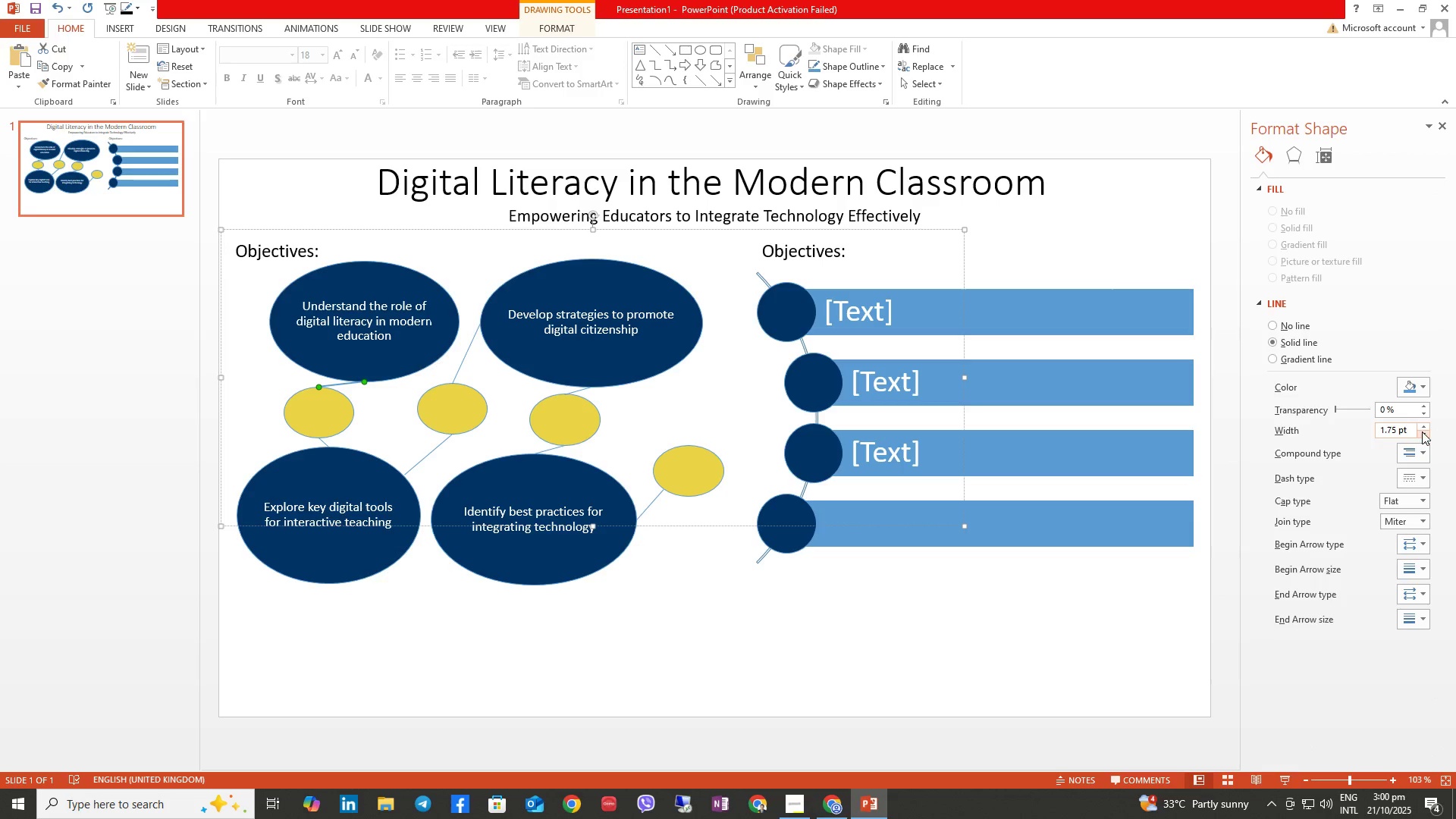 
left_click([1422, 431])
 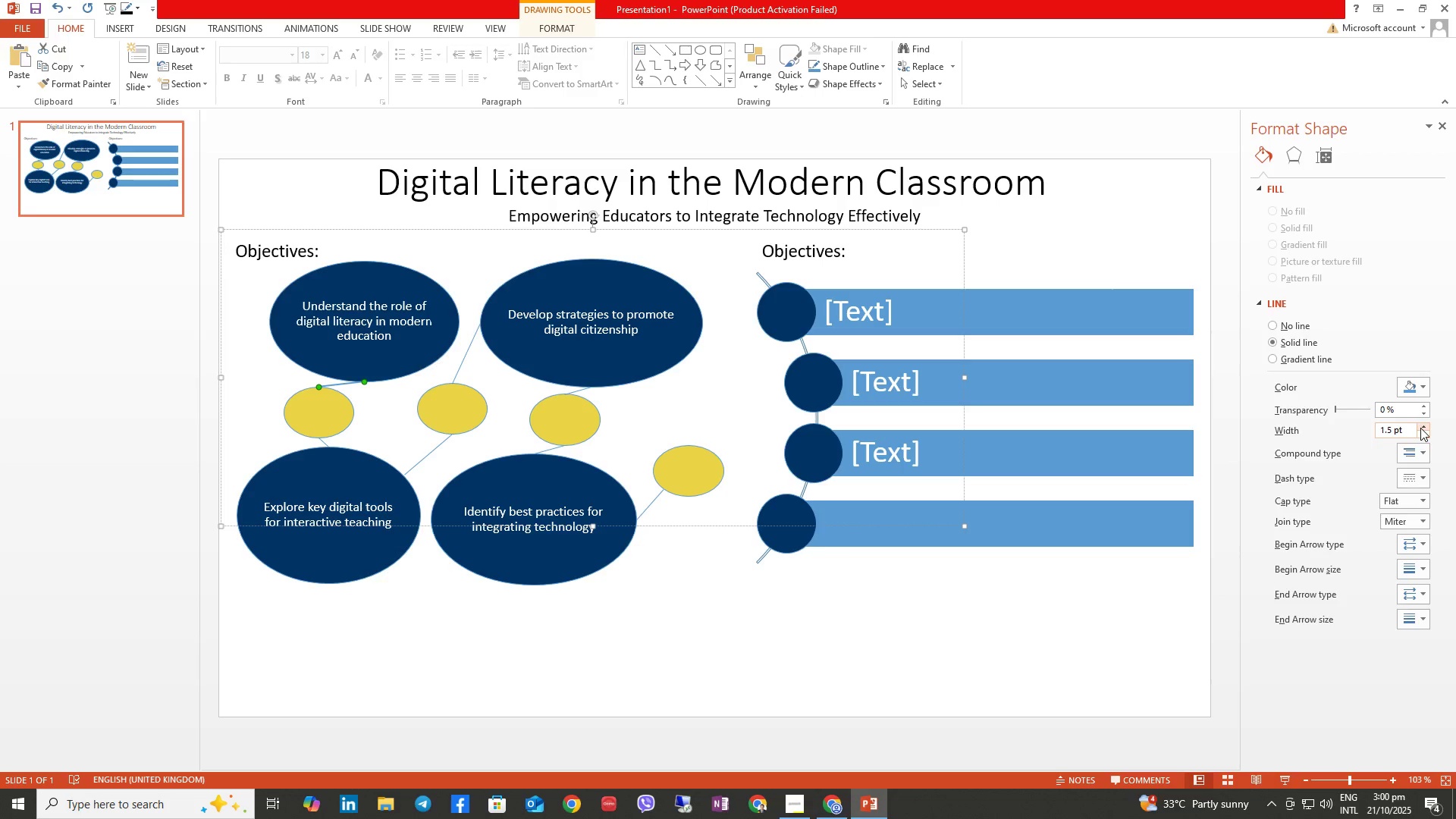 
double_click([1420, 428])
 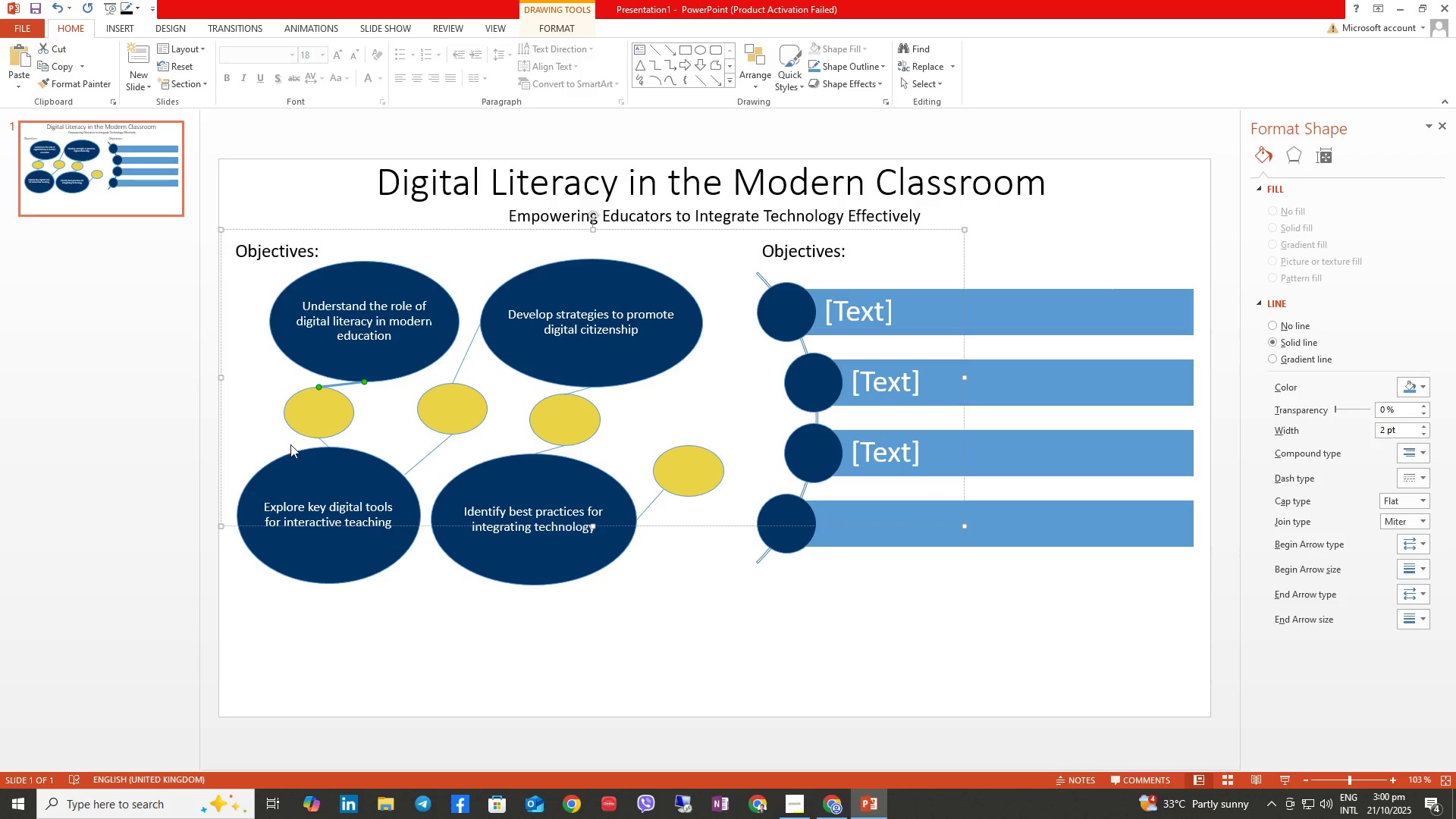 
left_click([318, 443])
 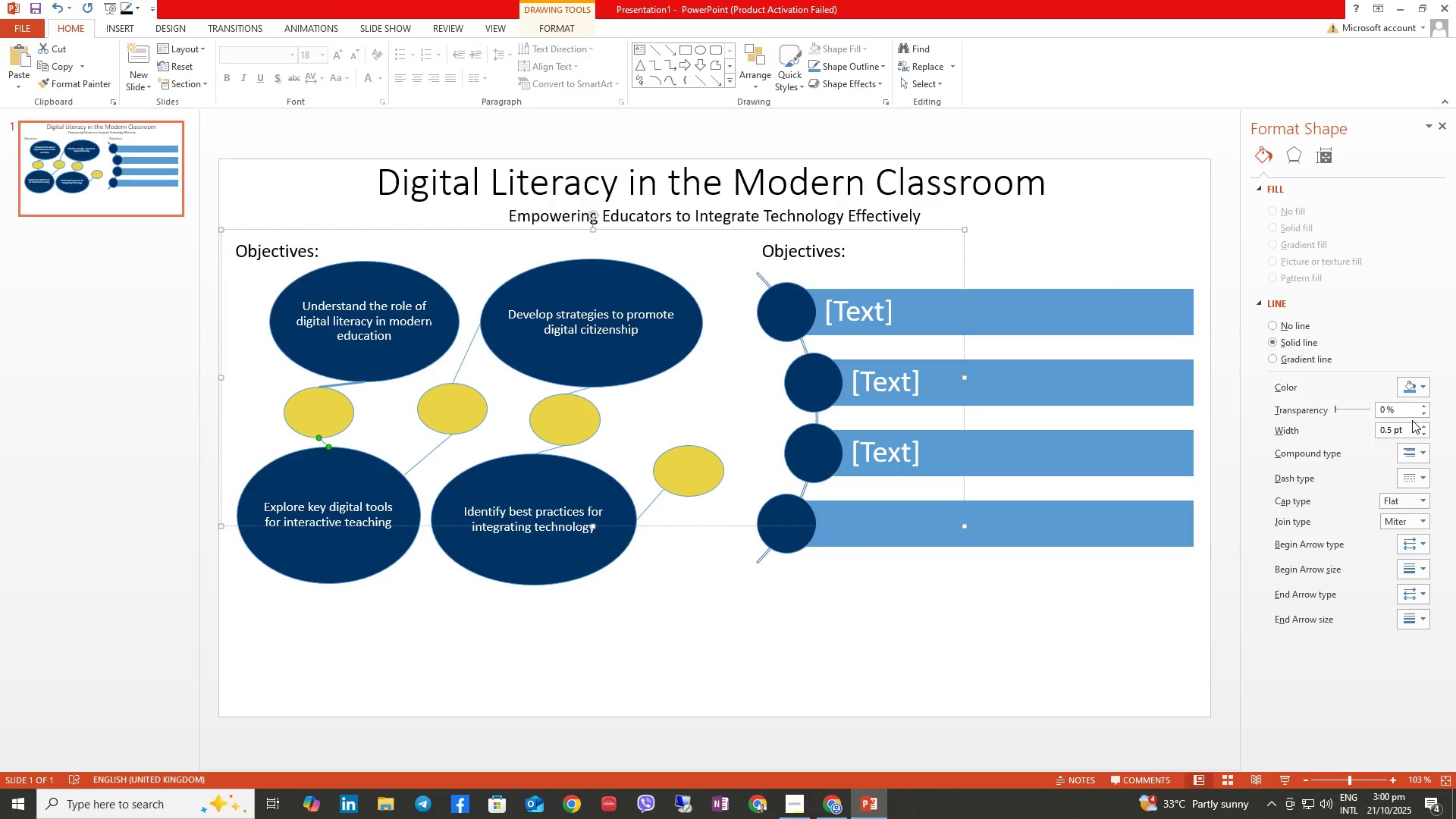 
left_click([1421, 424])
 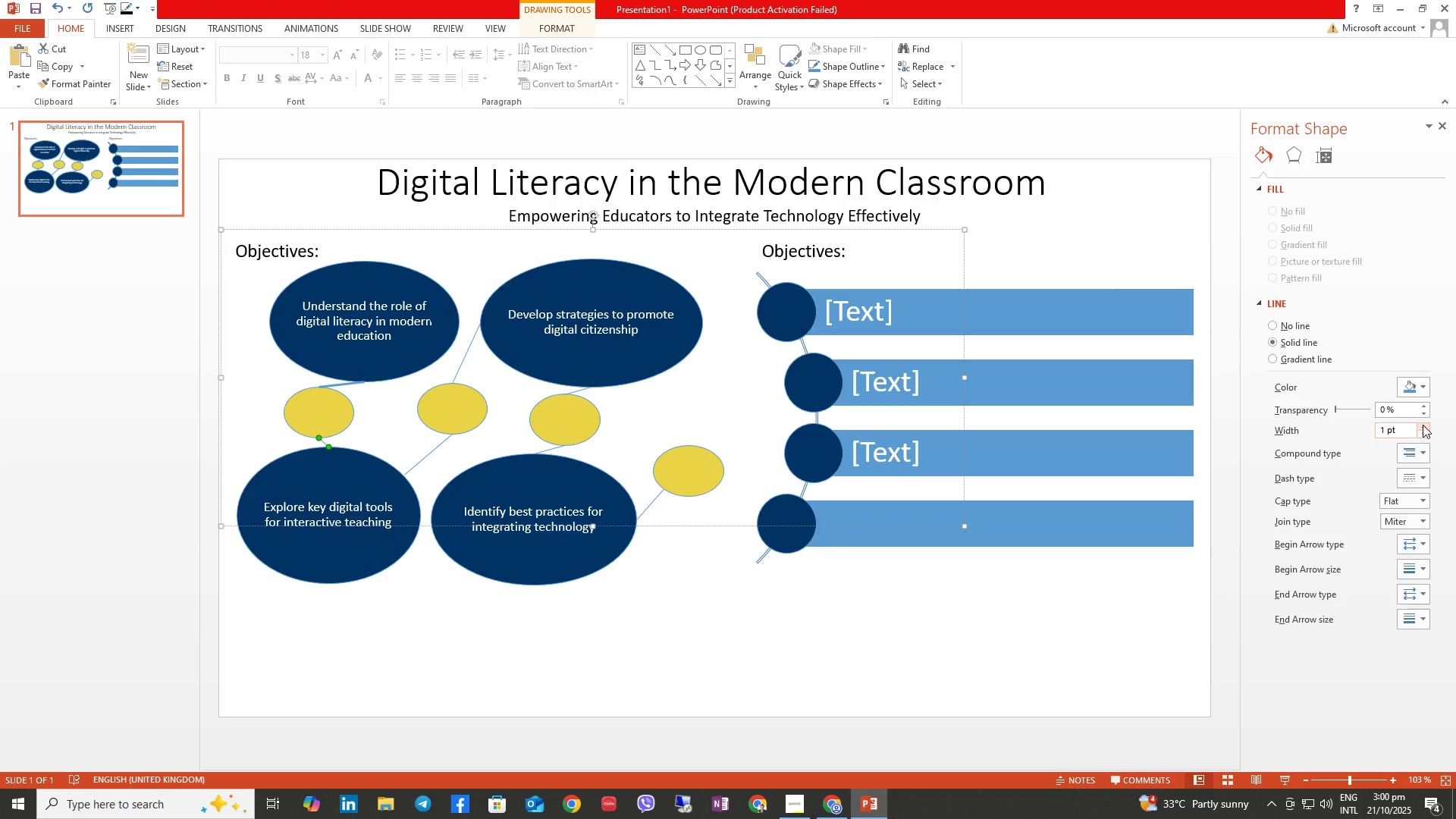 
triple_click([1423, 425])
 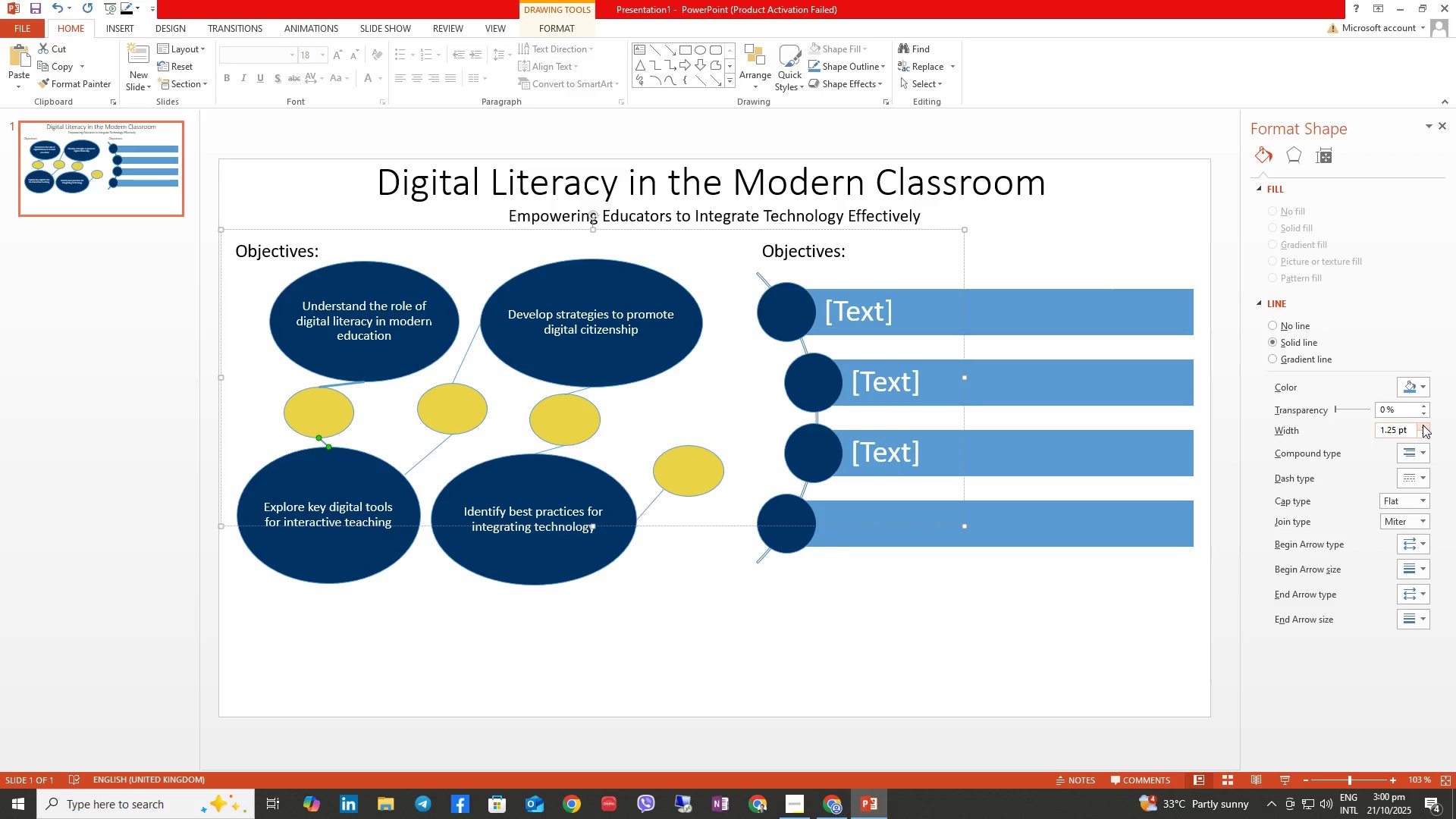 
triple_click([1423, 425])
 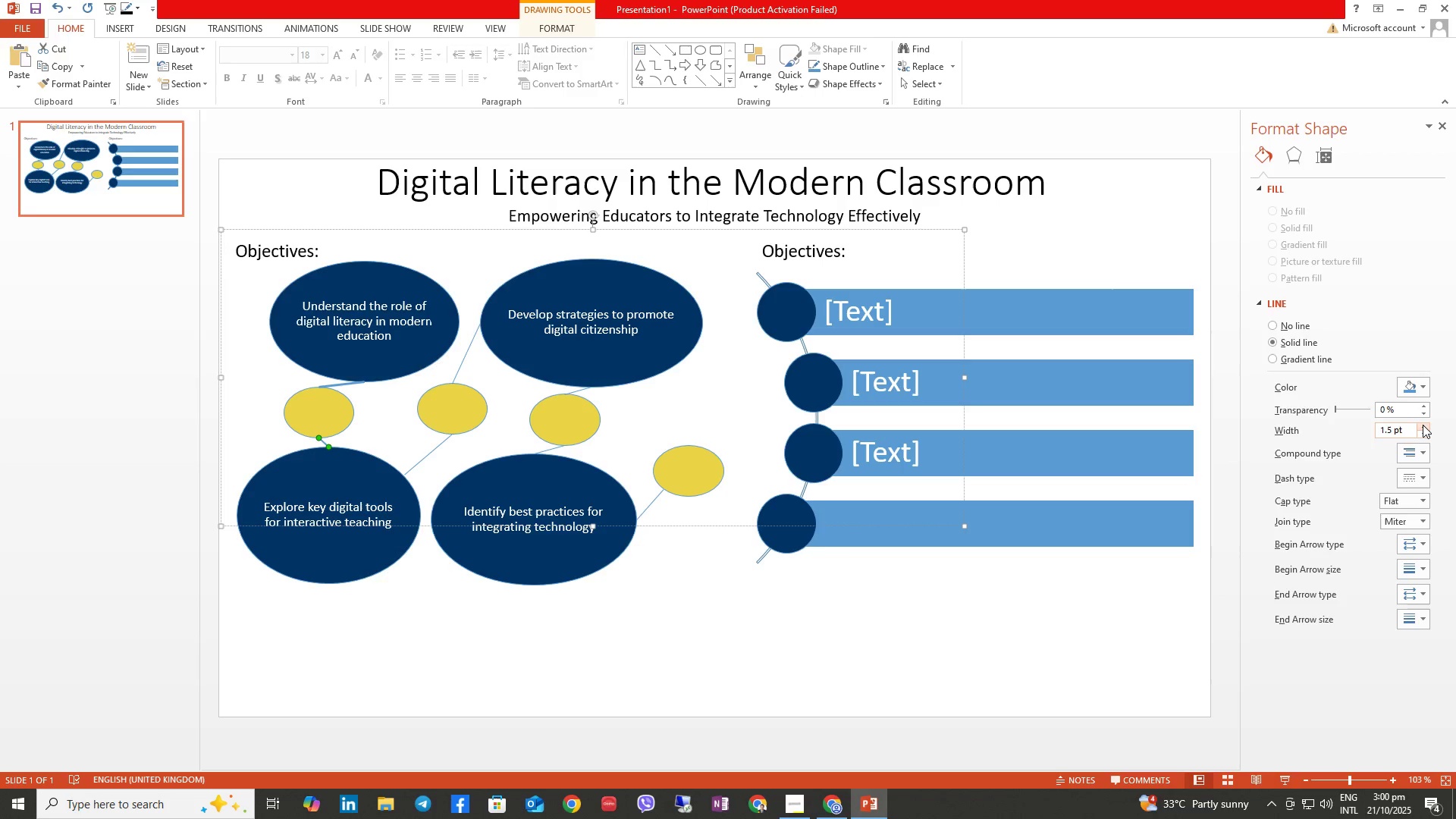 
triple_click([1423, 425])
 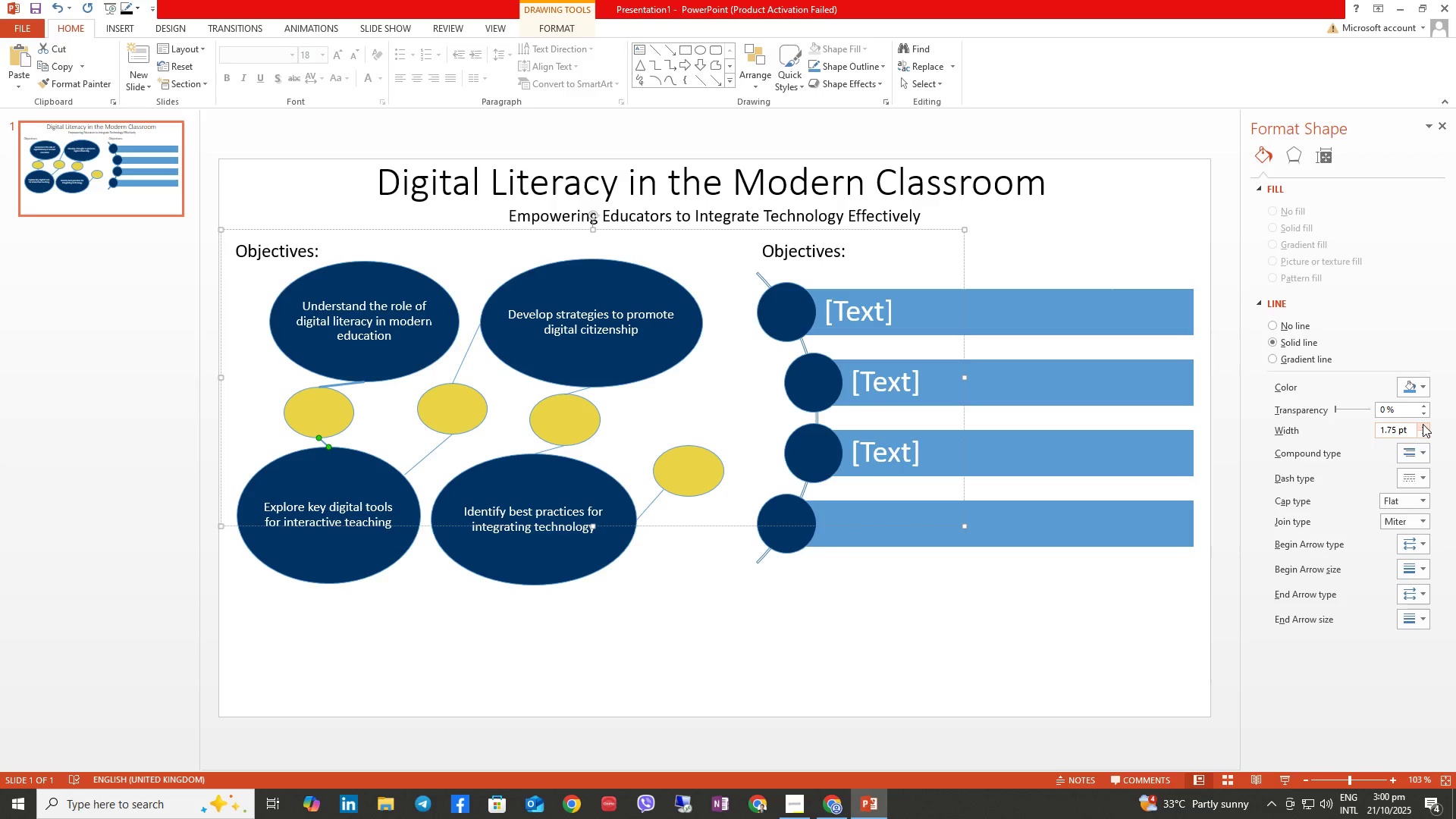 
triple_click([1423, 424])
 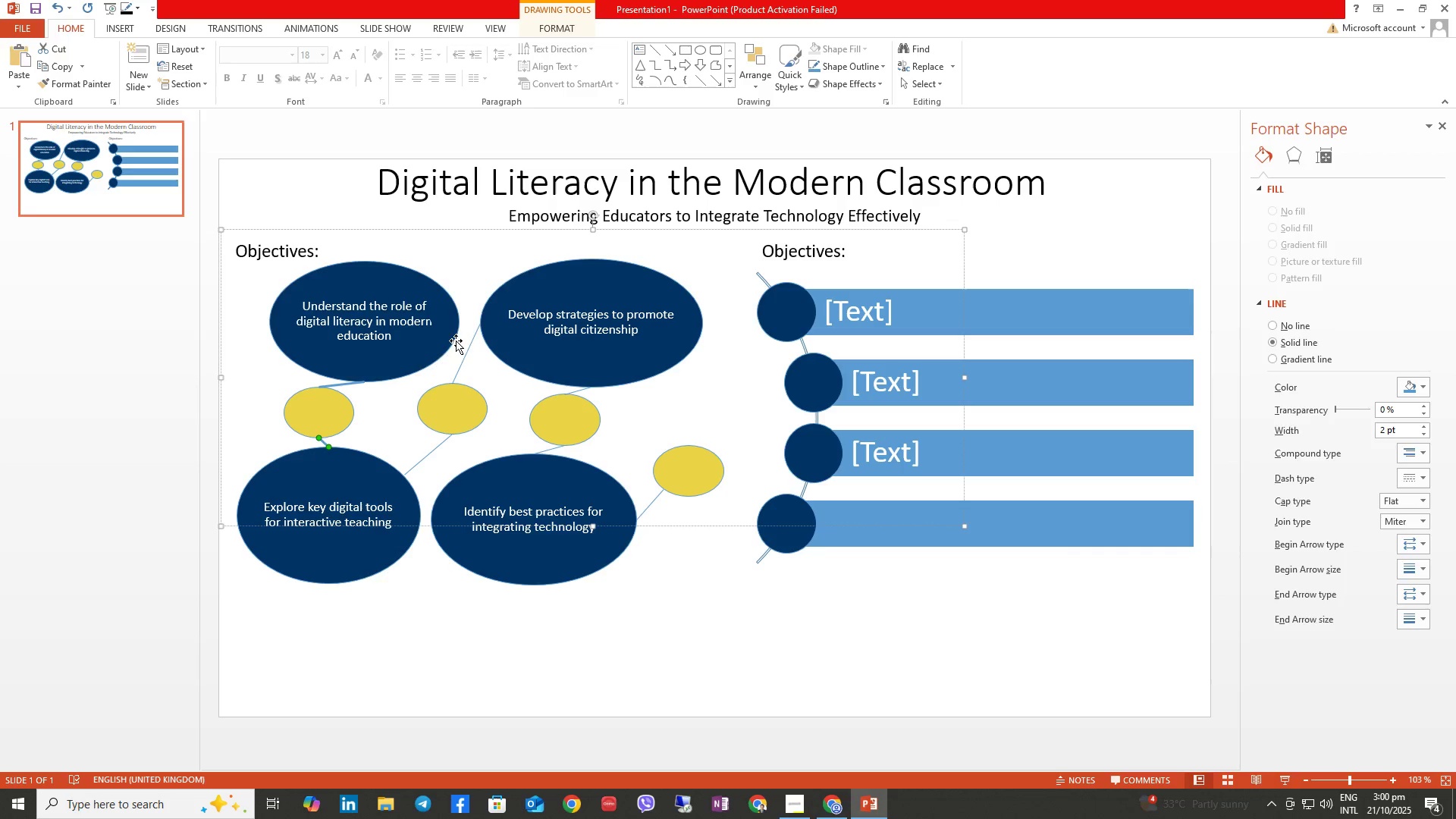 
left_click([454, 339])
 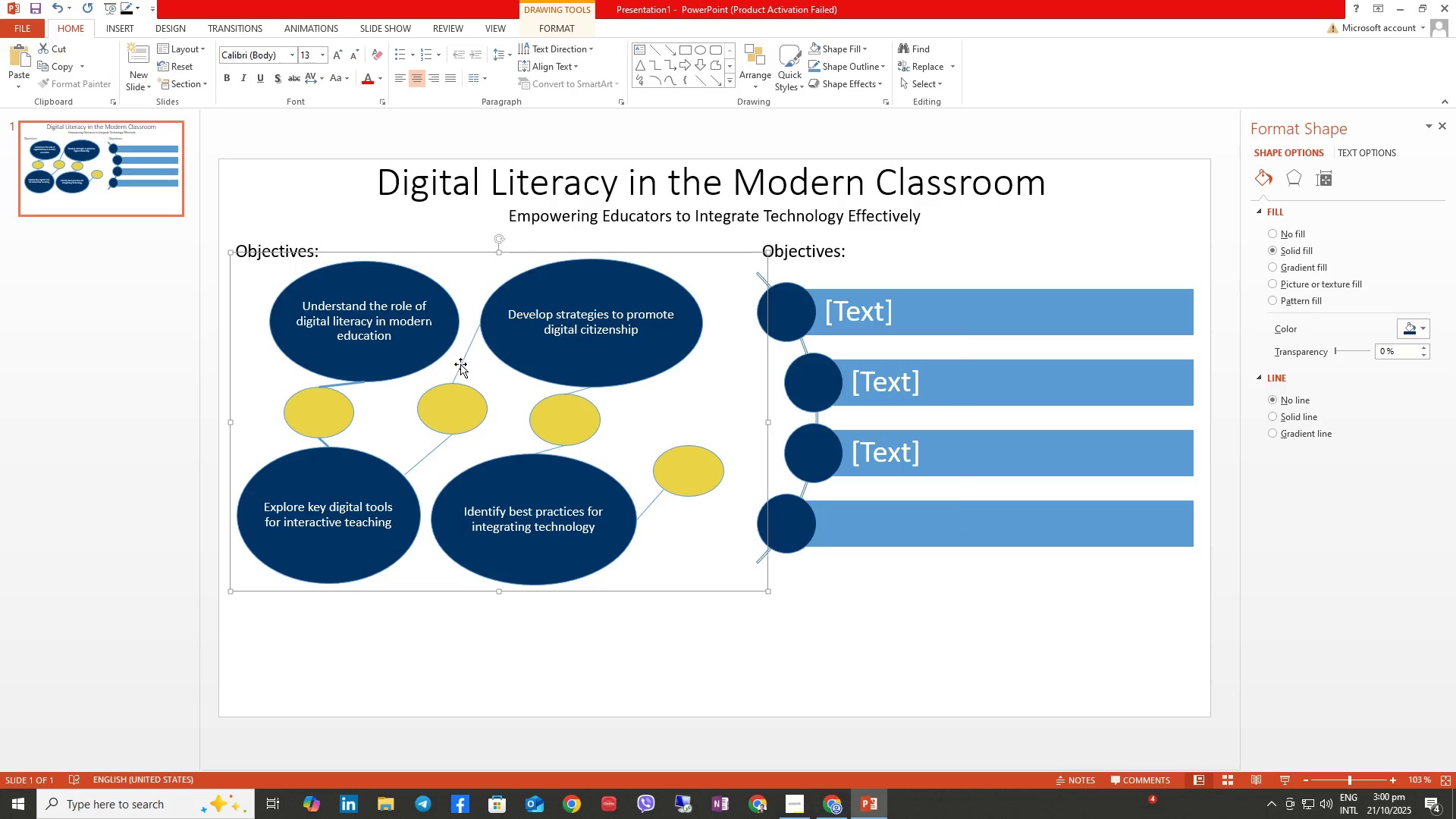 
left_click([460, 364])
 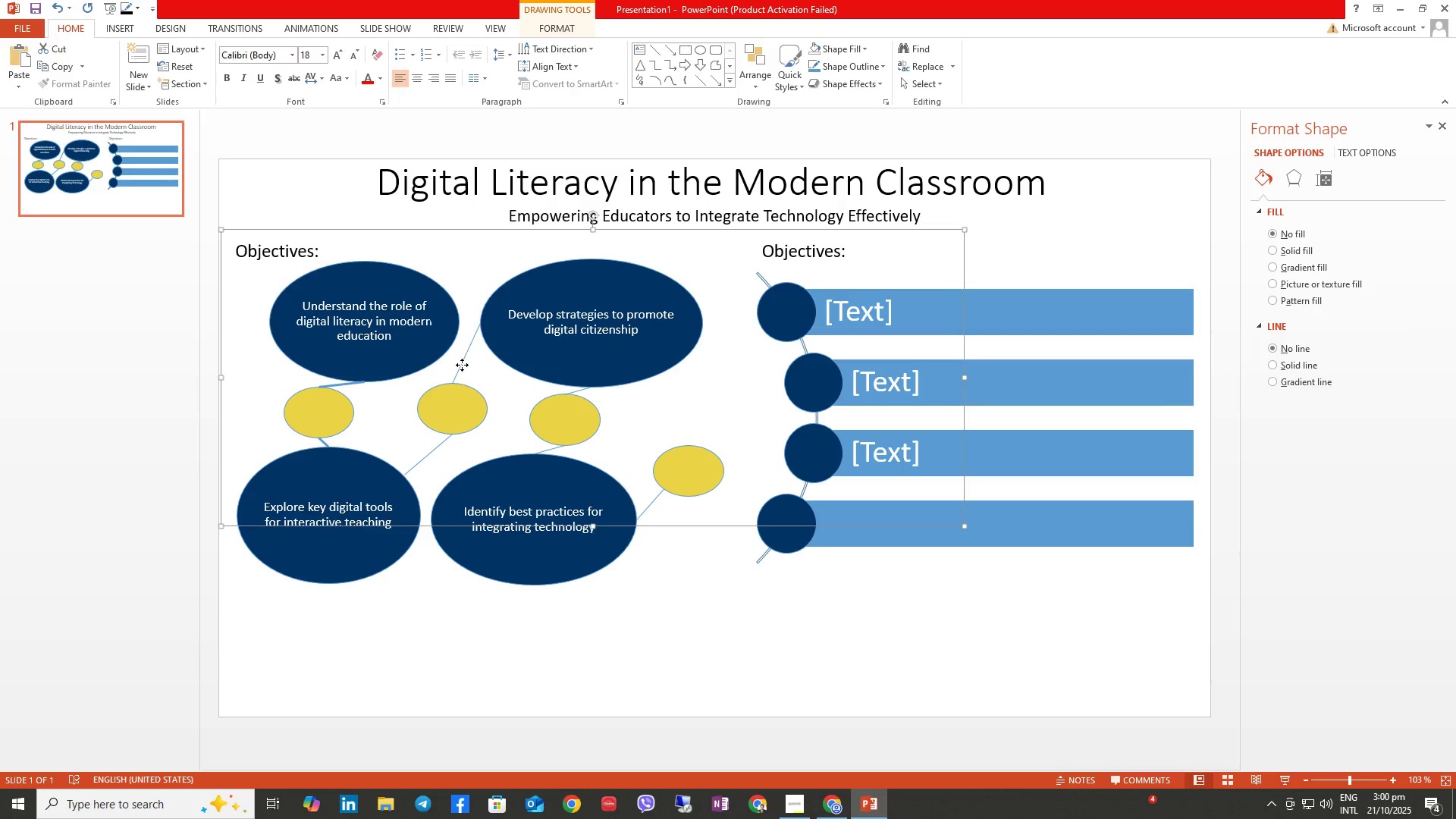 
left_click([462, 365])
 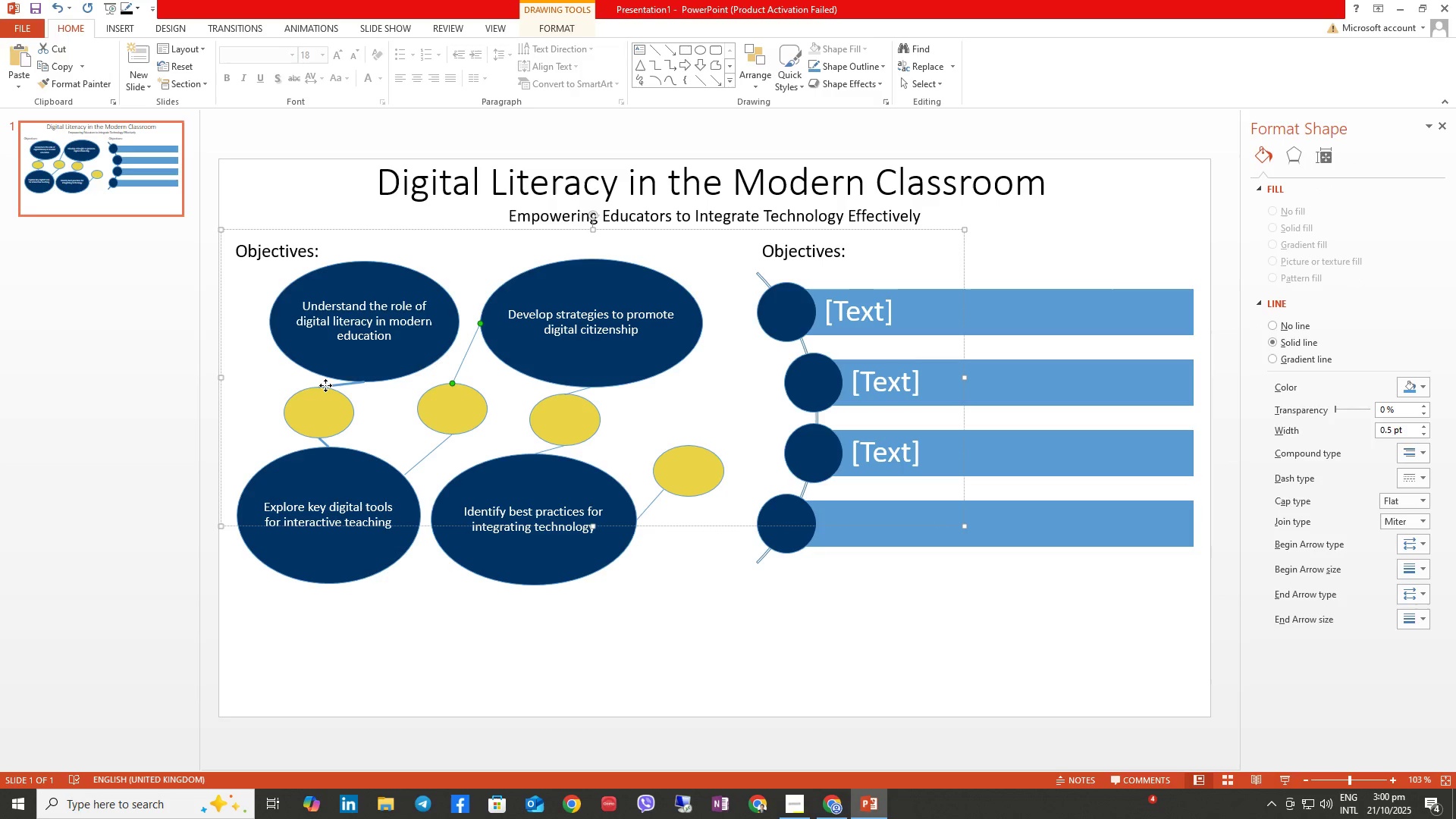 
left_click([325, 385])
 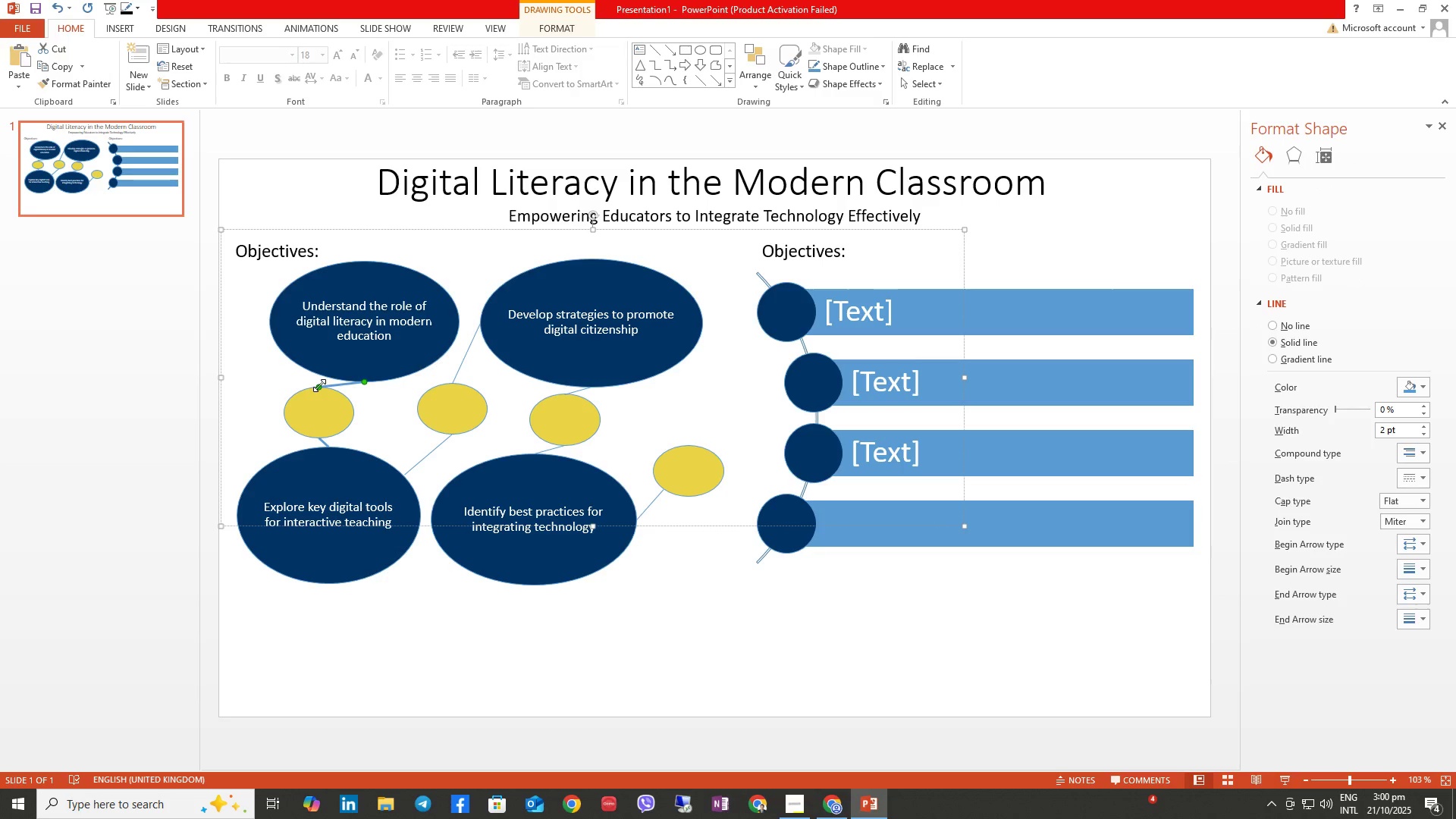 
left_click_drag(start_coordinate=[320, 385], to_coordinate=[341, 390])
 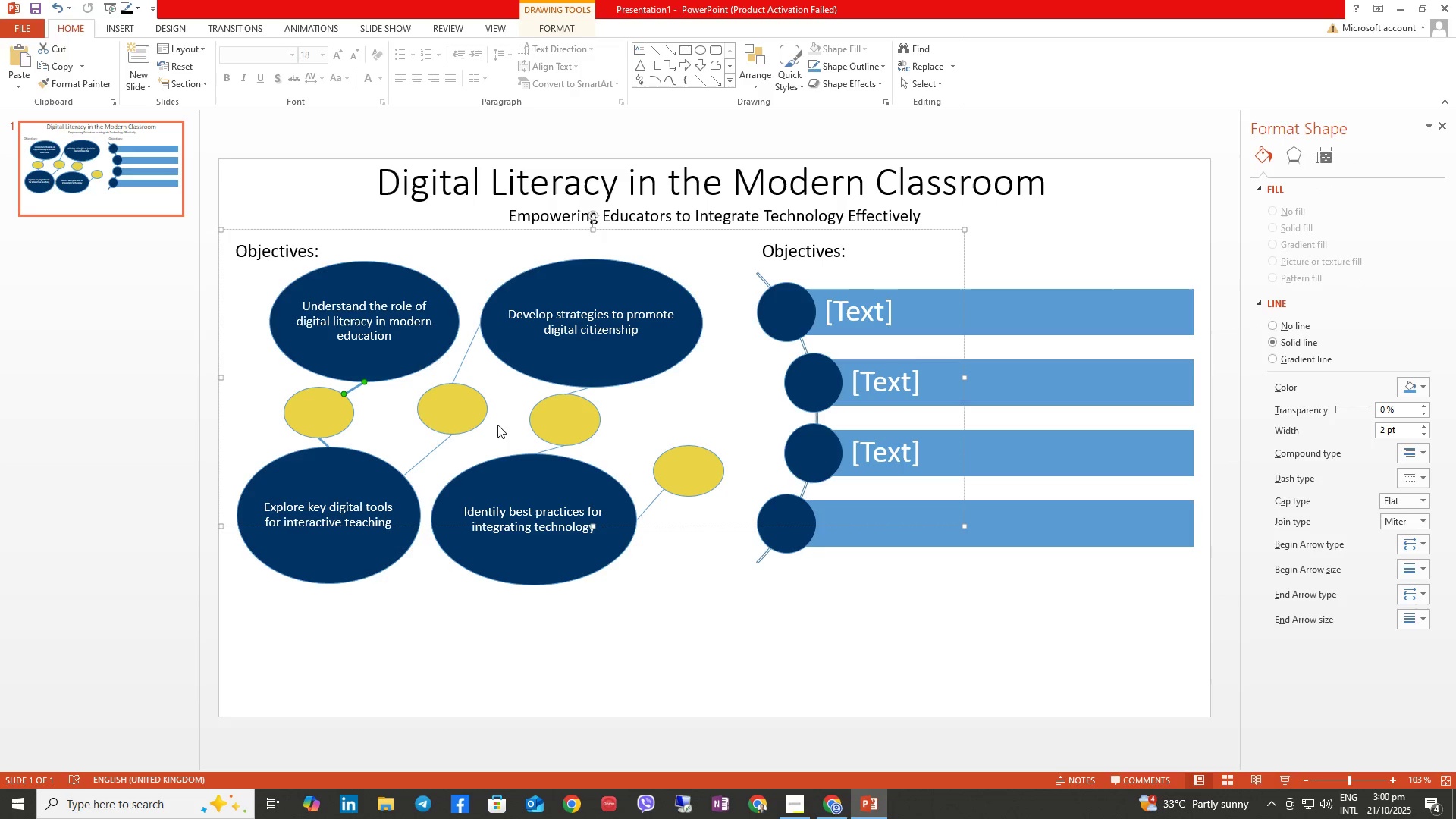 
left_click([514, 417])
 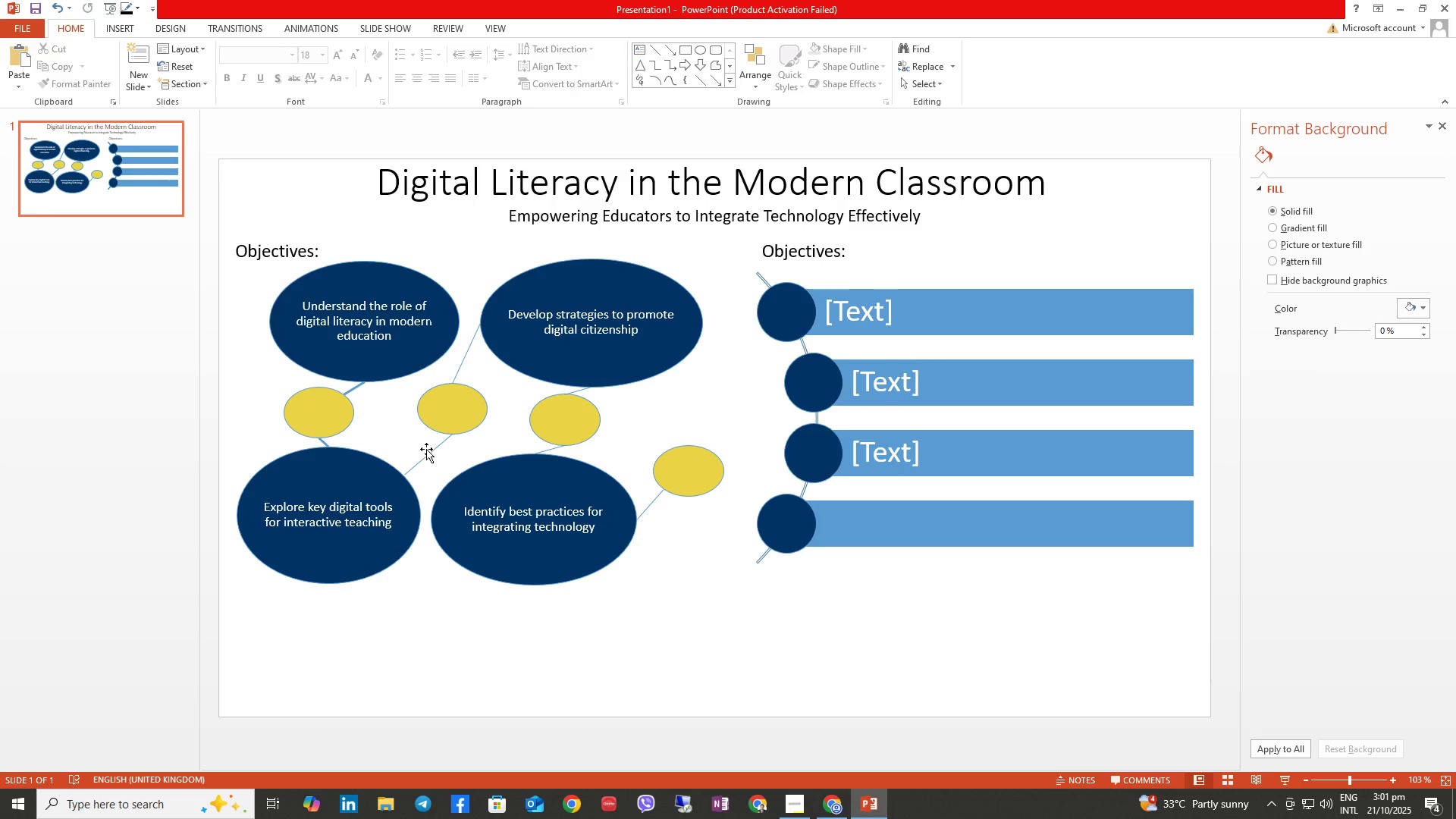 
double_click([433, 451])
 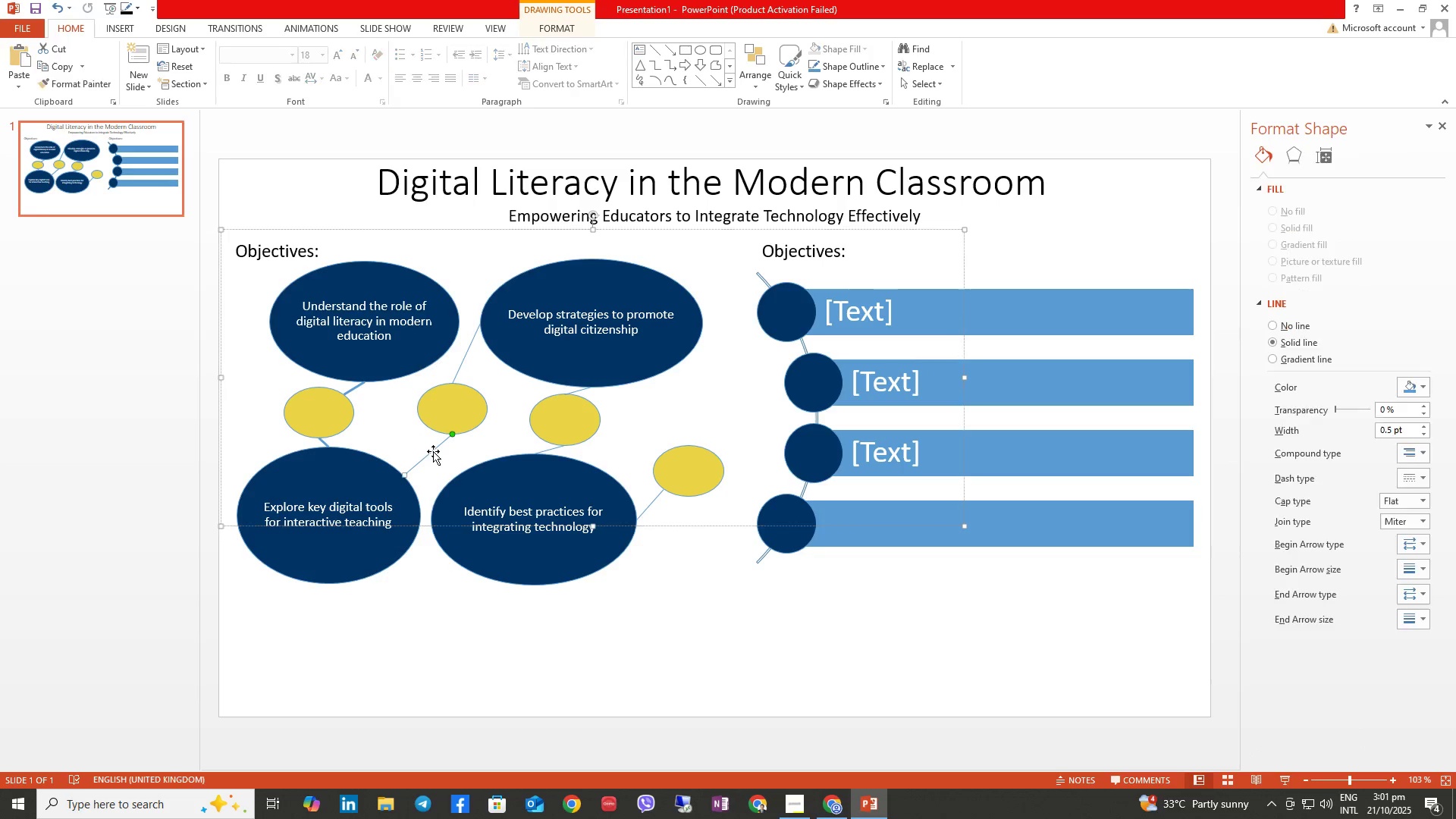 
triple_click([433, 451])
 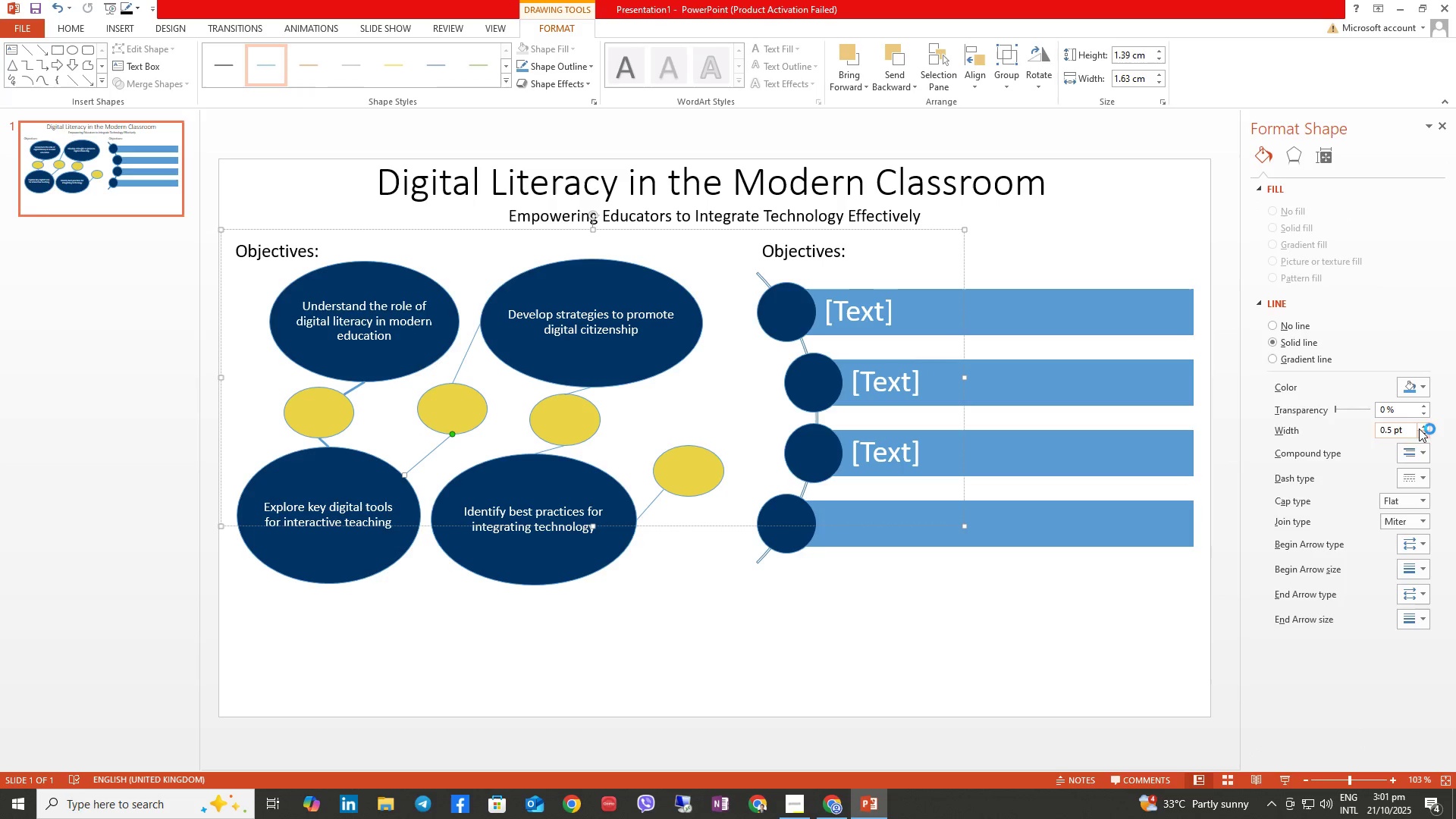 
double_click([1420, 426])
 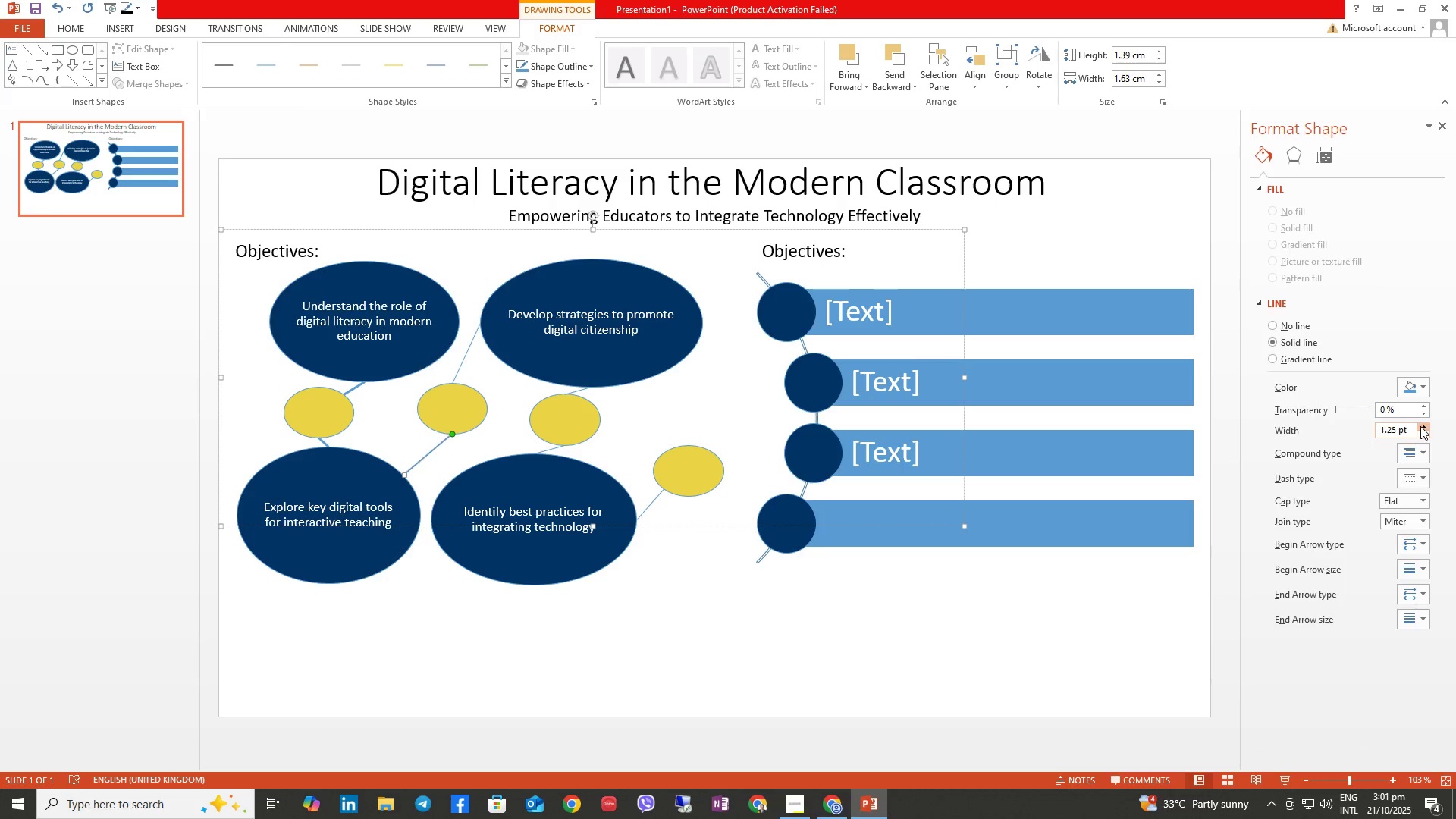 
triple_click([1420, 426])
 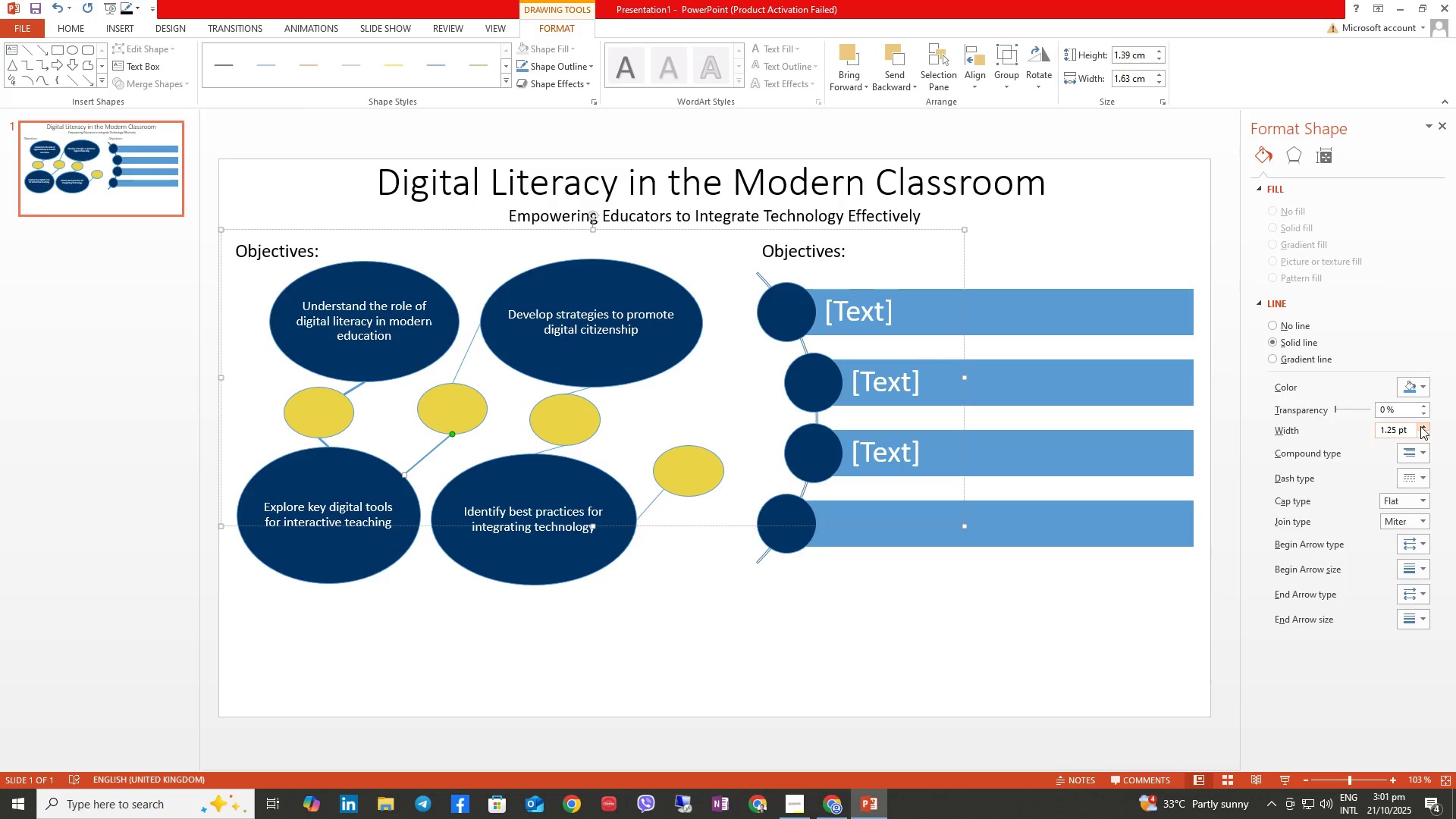 
triple_click([1420, 426])
 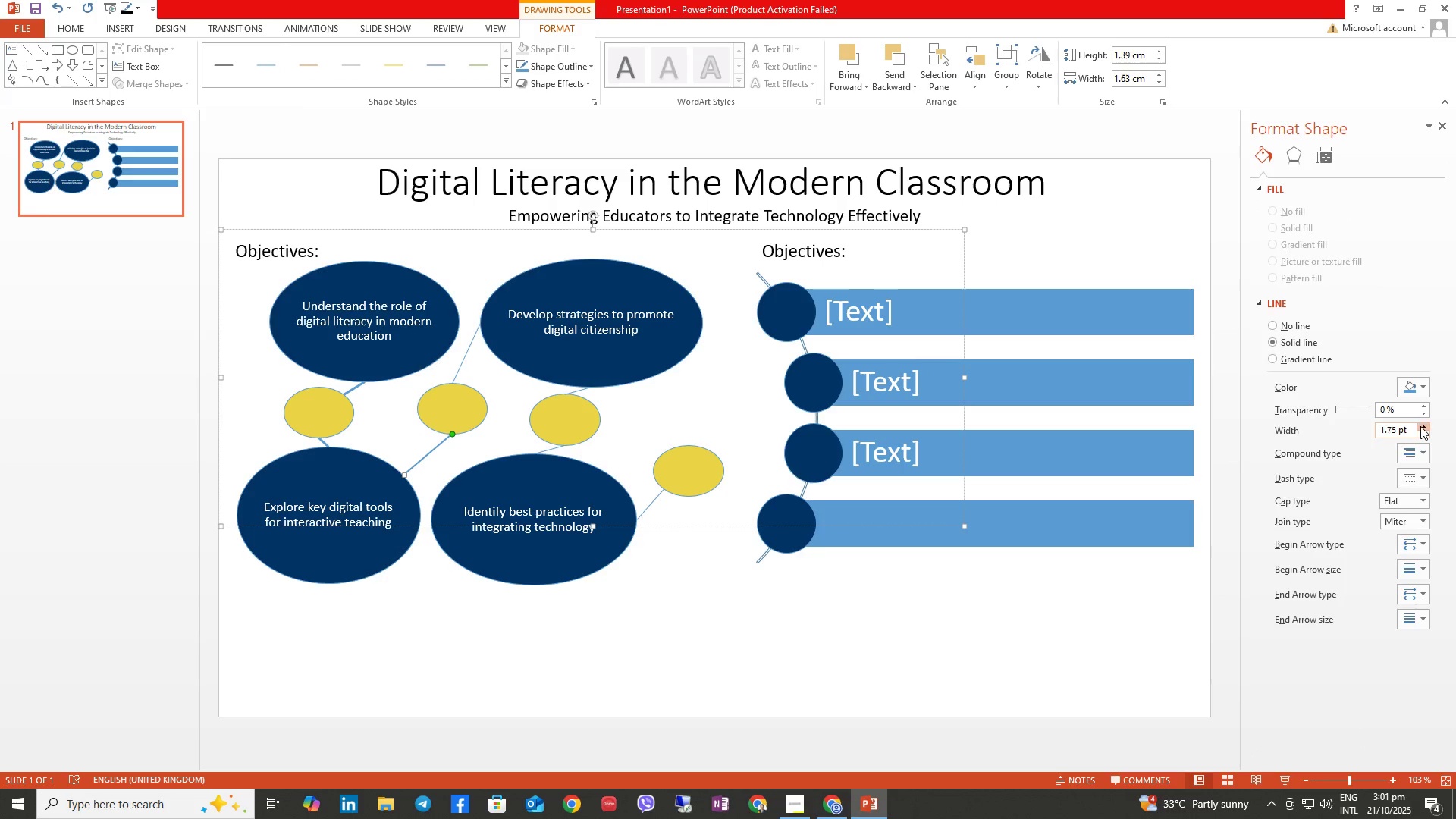 
triple_click([1420, 426])
 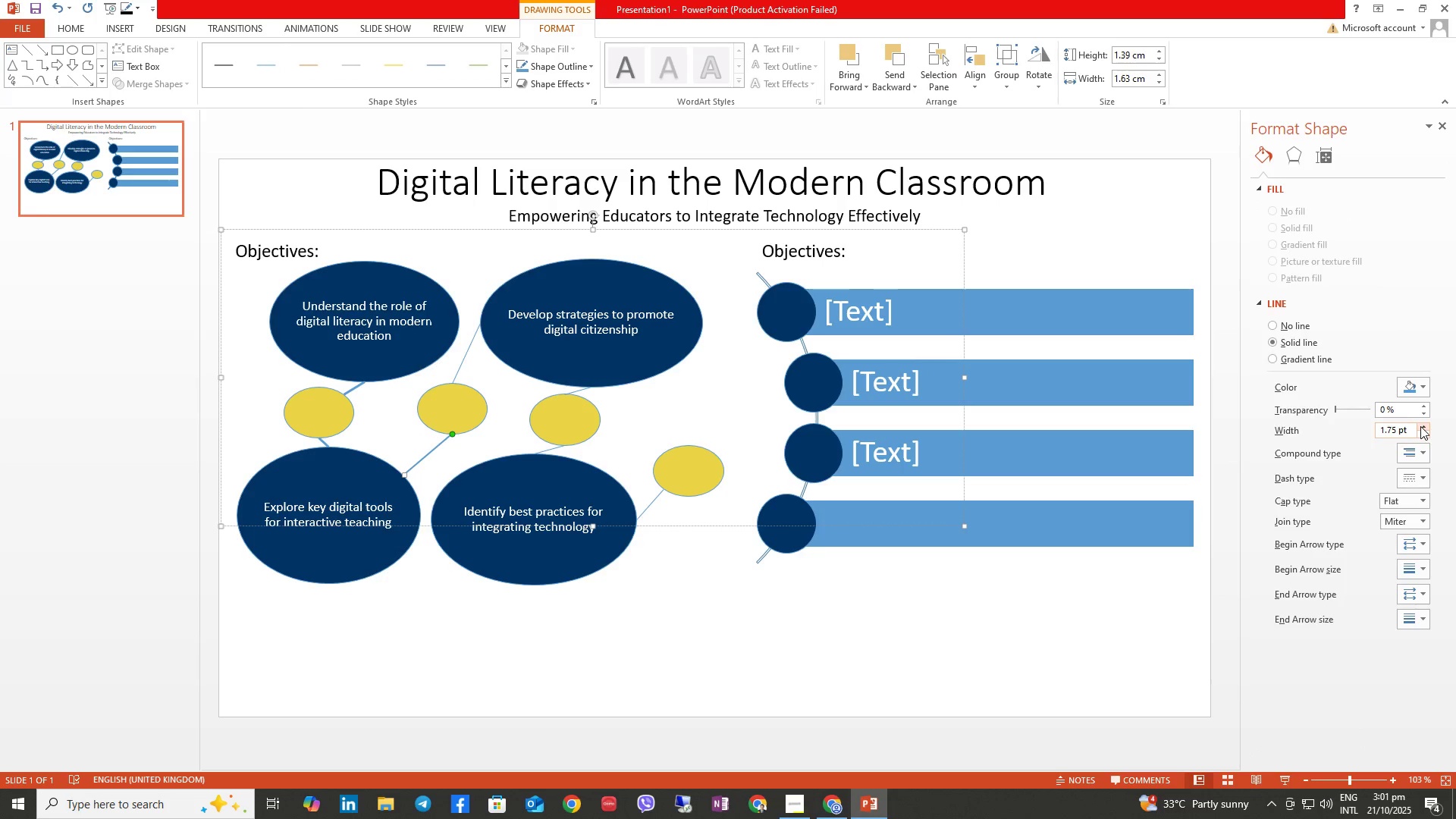 
triple_click([1420, 426])
 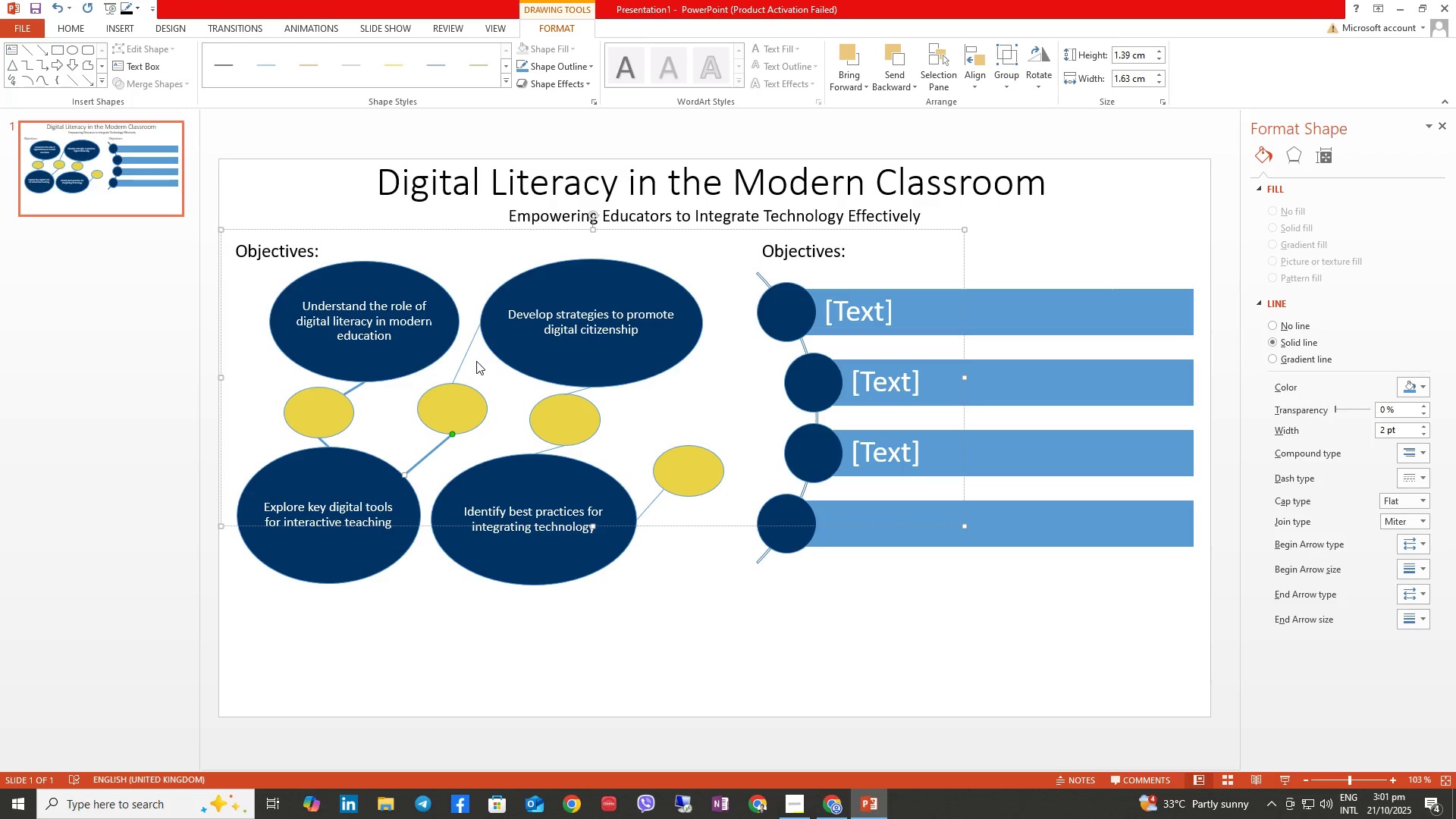 
left_click([467, 362])
 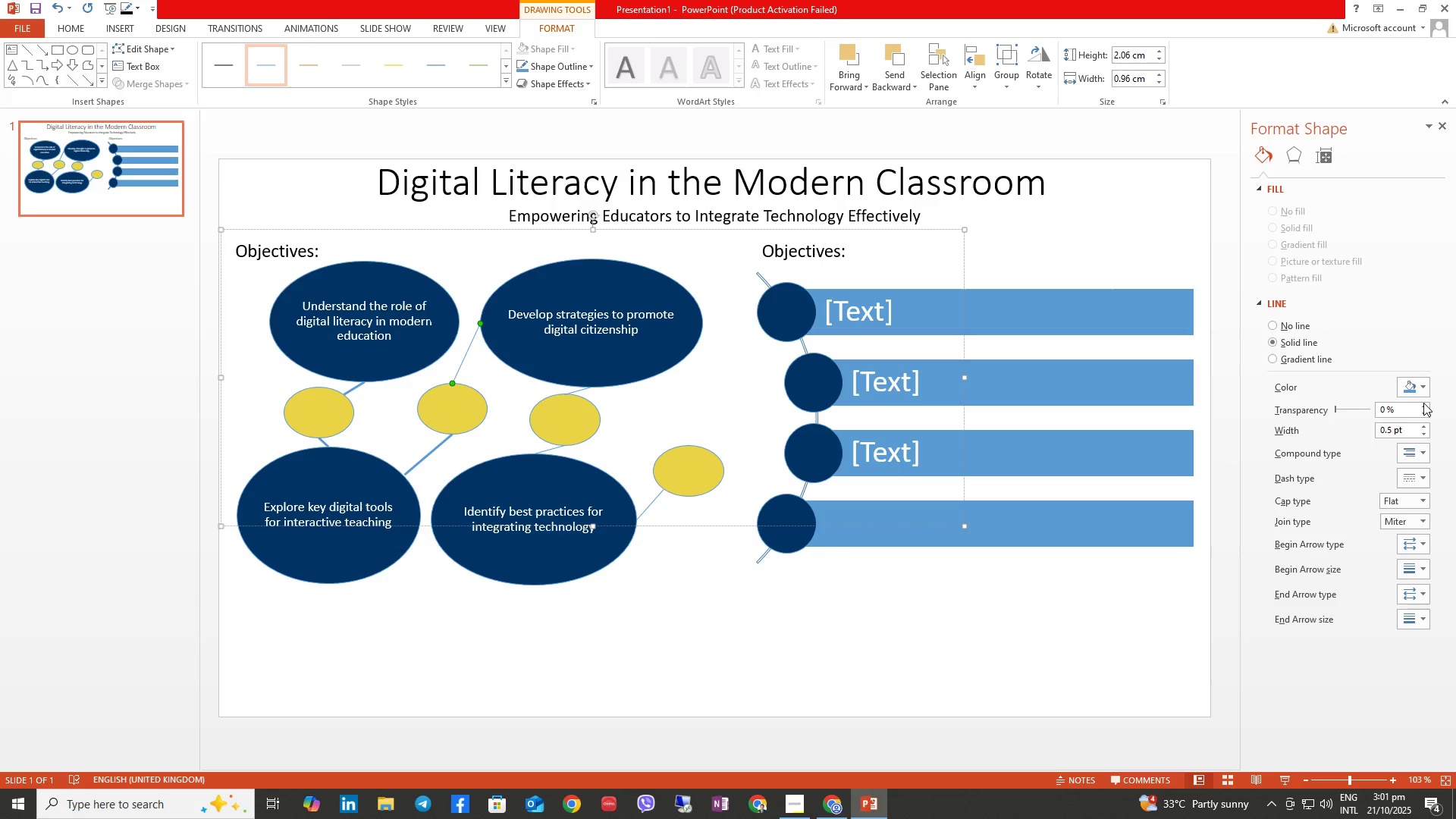 
double_click([1425, 403])
 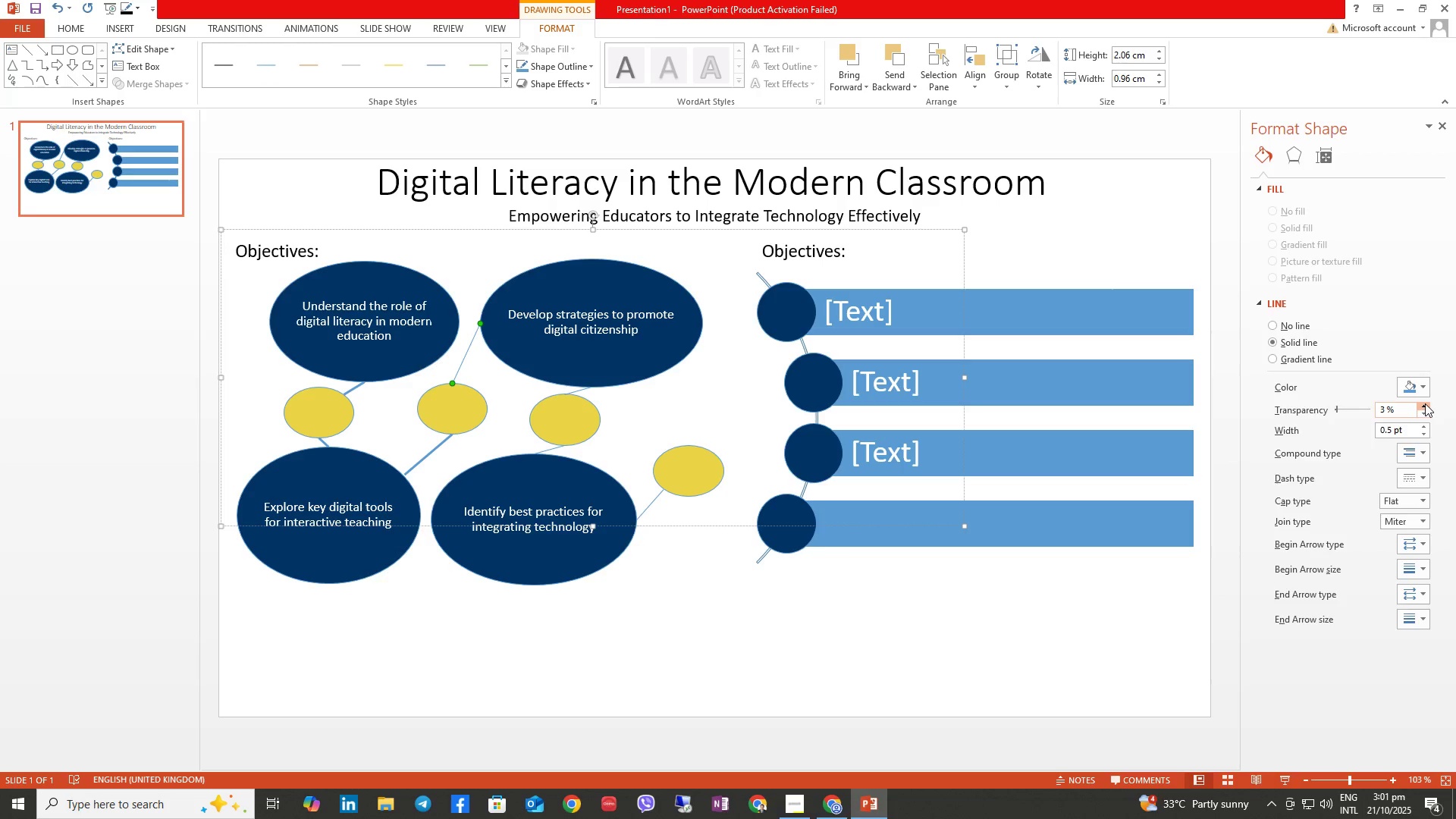 
triple_click([1425, 403])
 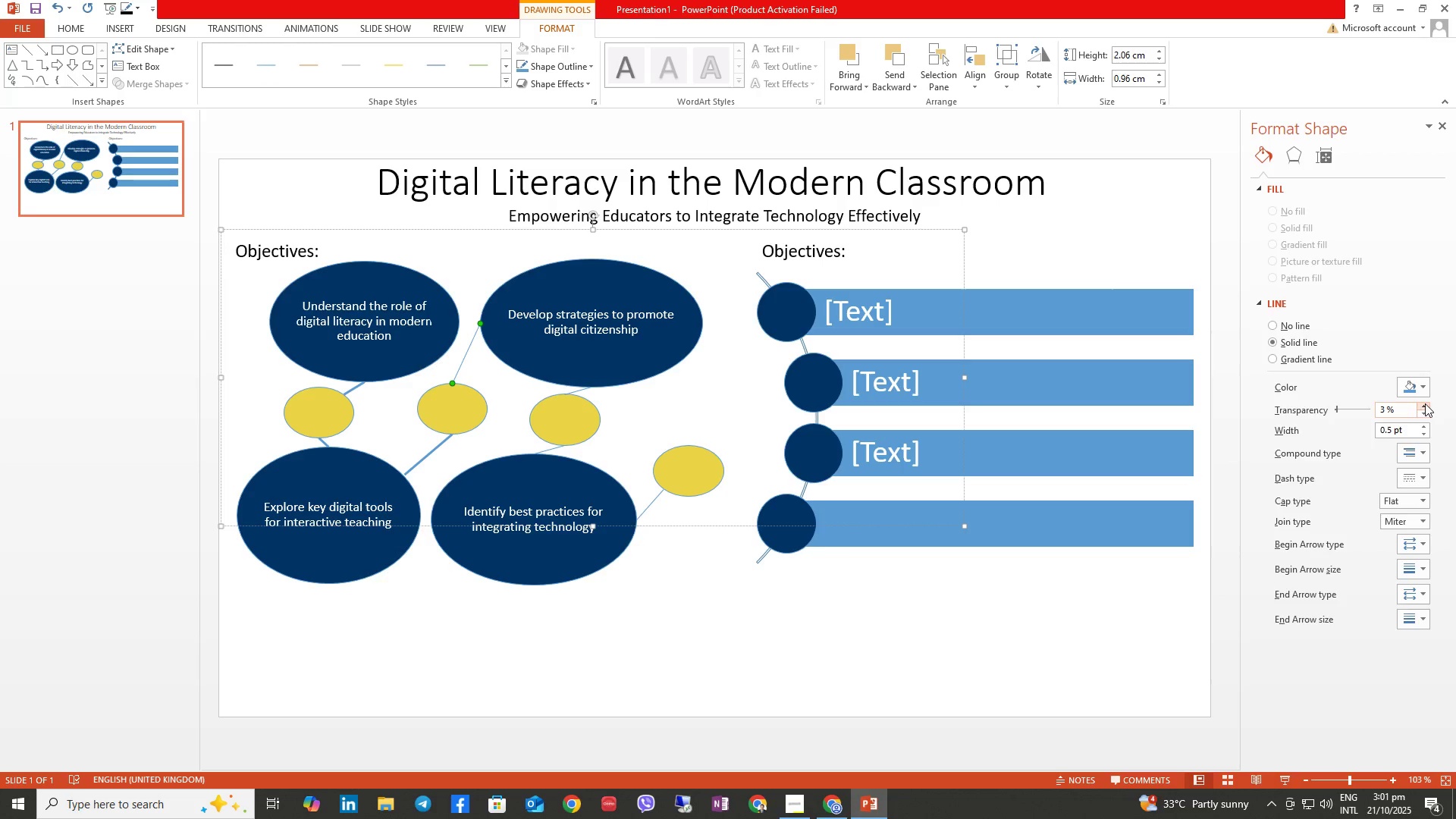 
triple_click([1425, 403])
 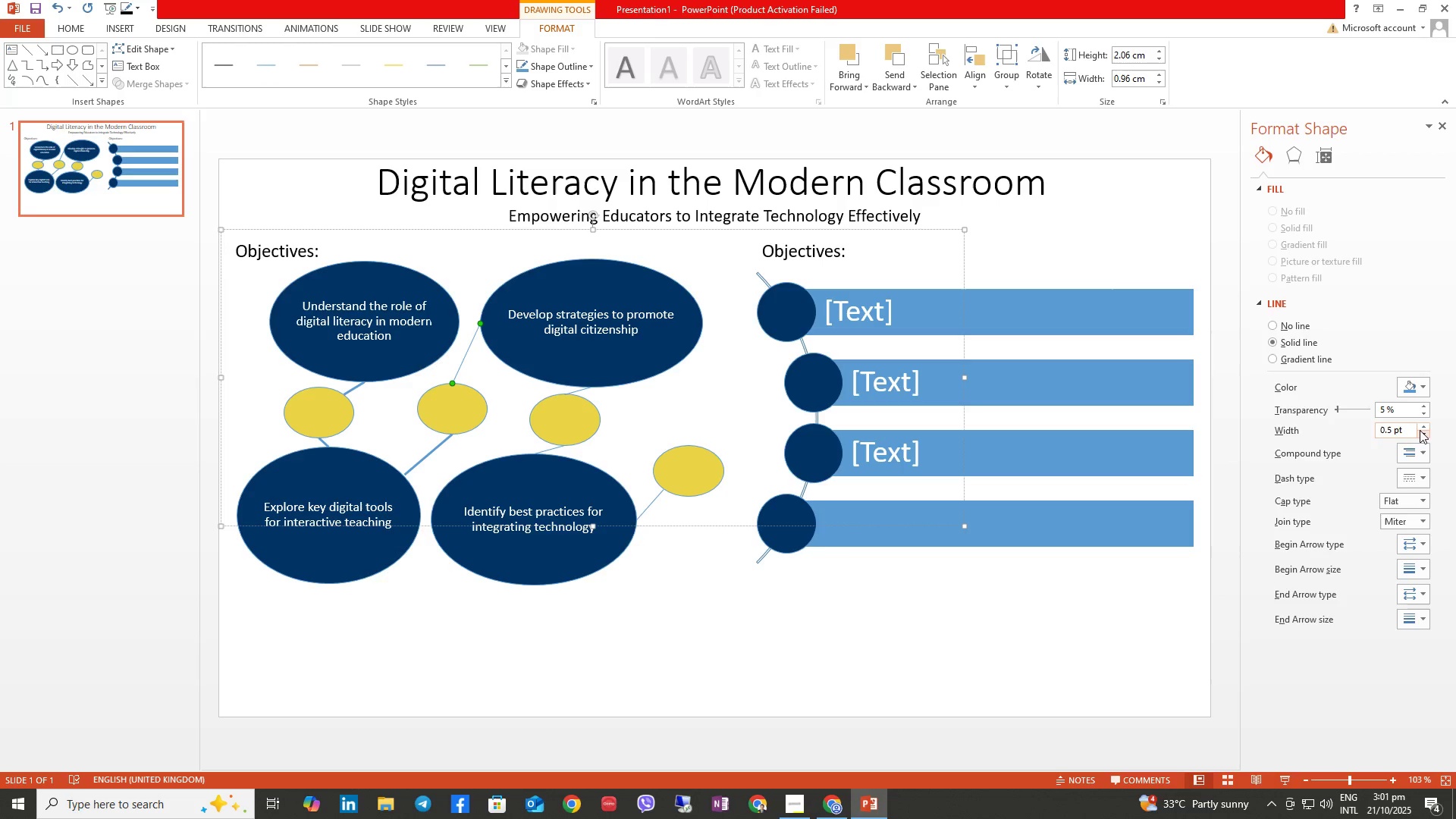 
double_click([1422, 426])
 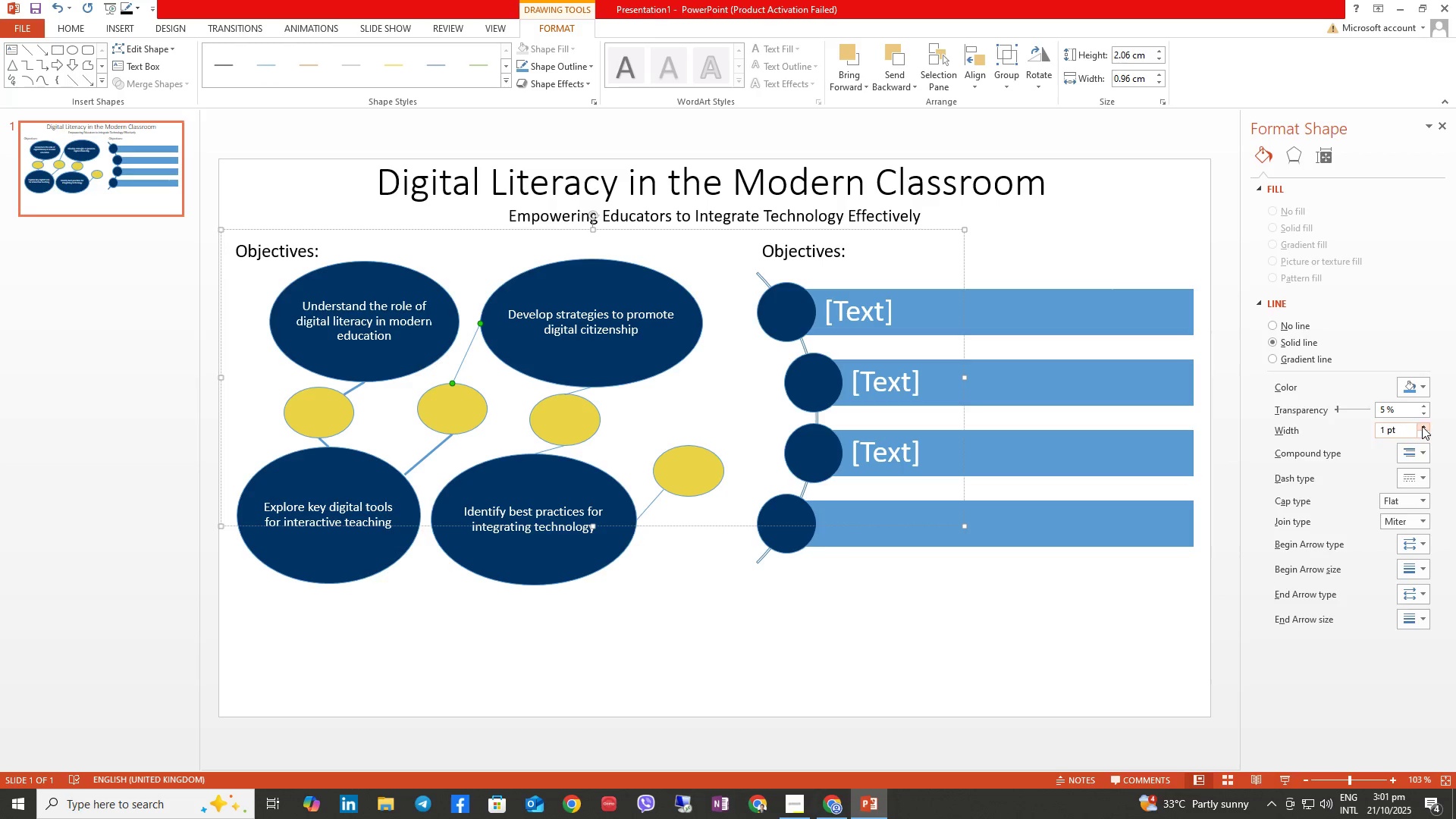 
triple_click([1422, 426])
 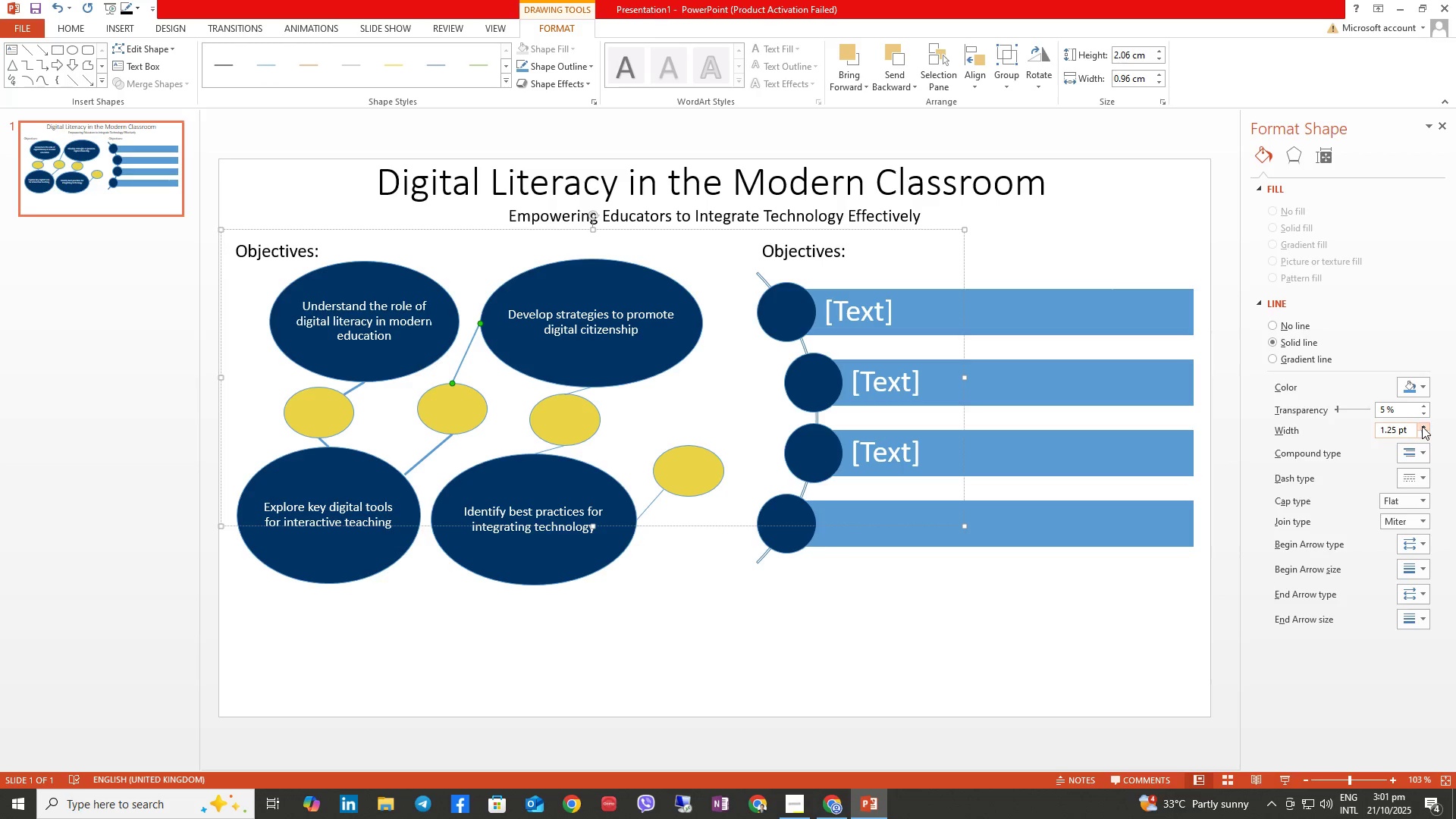 
triple_click([1422, 426])
 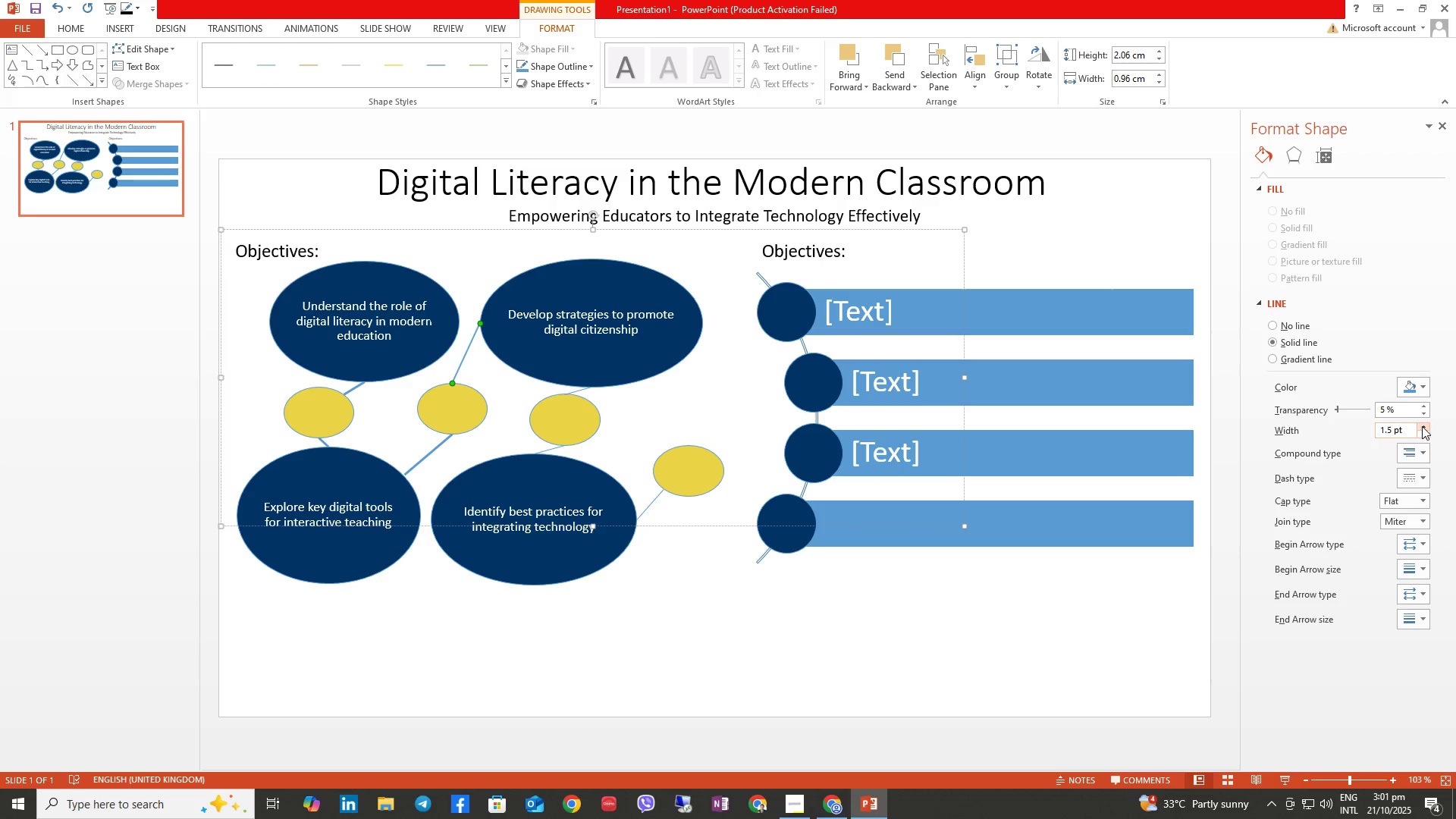 
triple_click([1422, 426])
 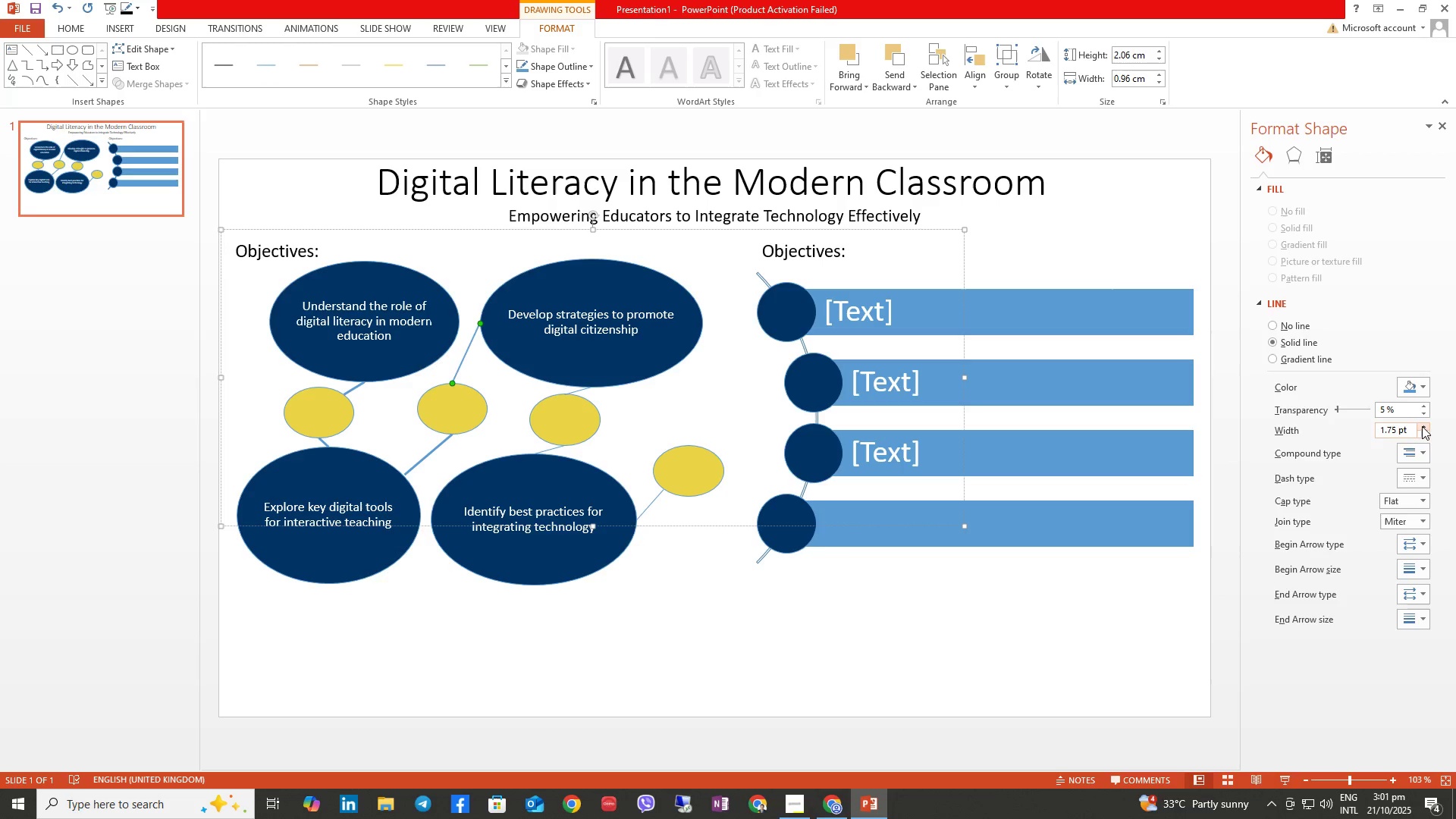 
triple_click([1422, 426])
 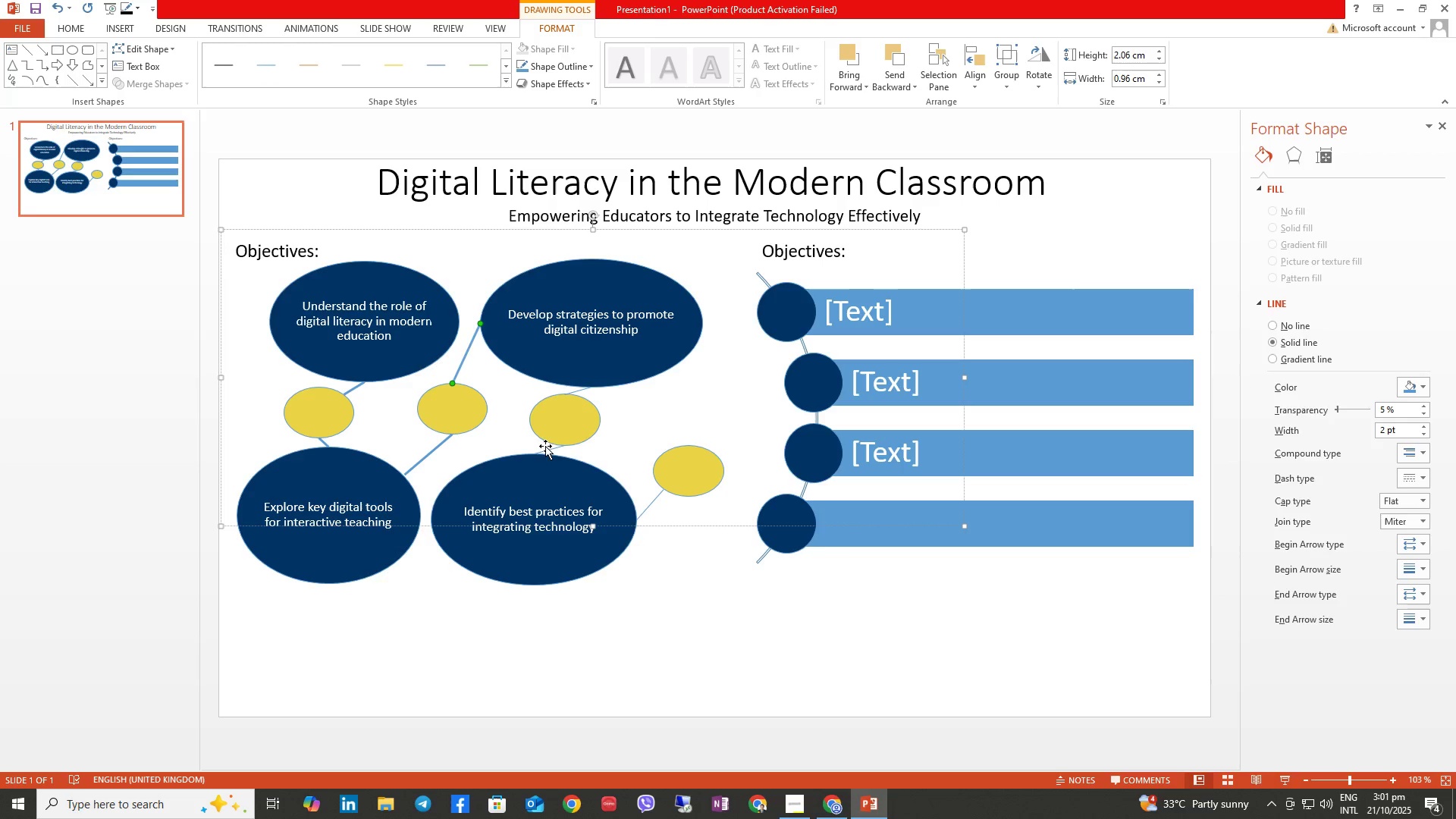 
left_click([543, 453])
 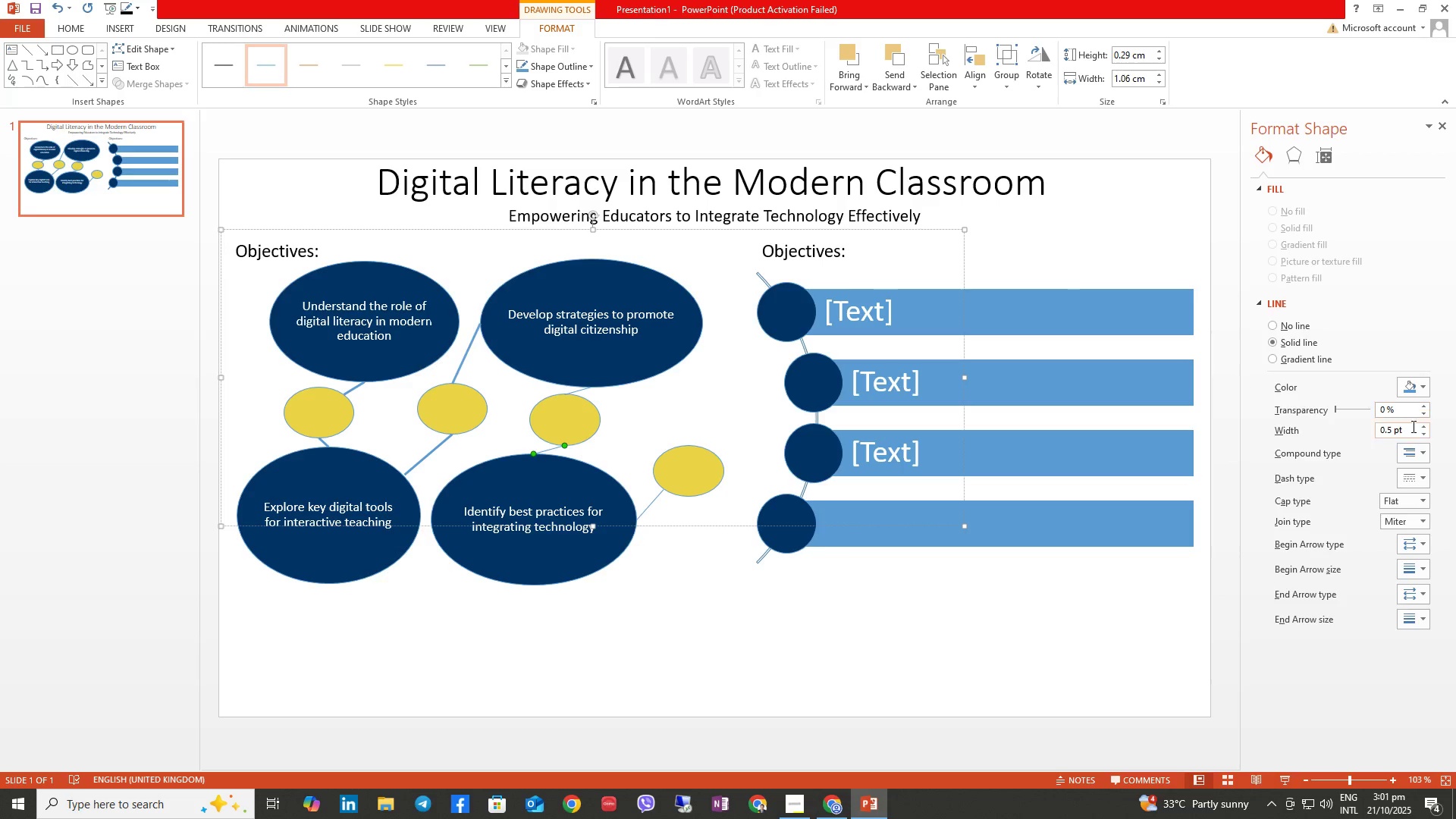 
double_click([1421, 426])
 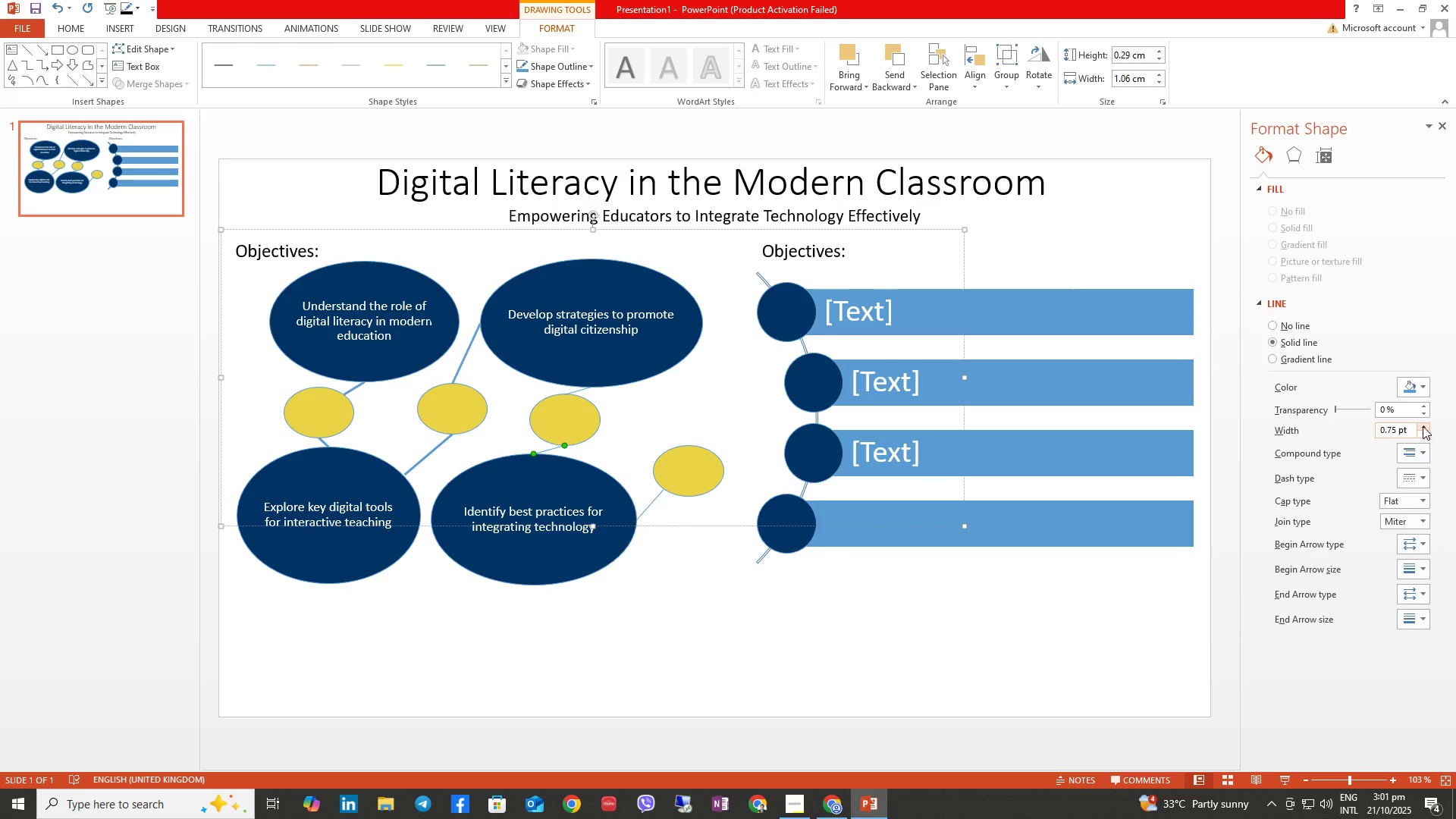 
triple_click([1423, 426])
 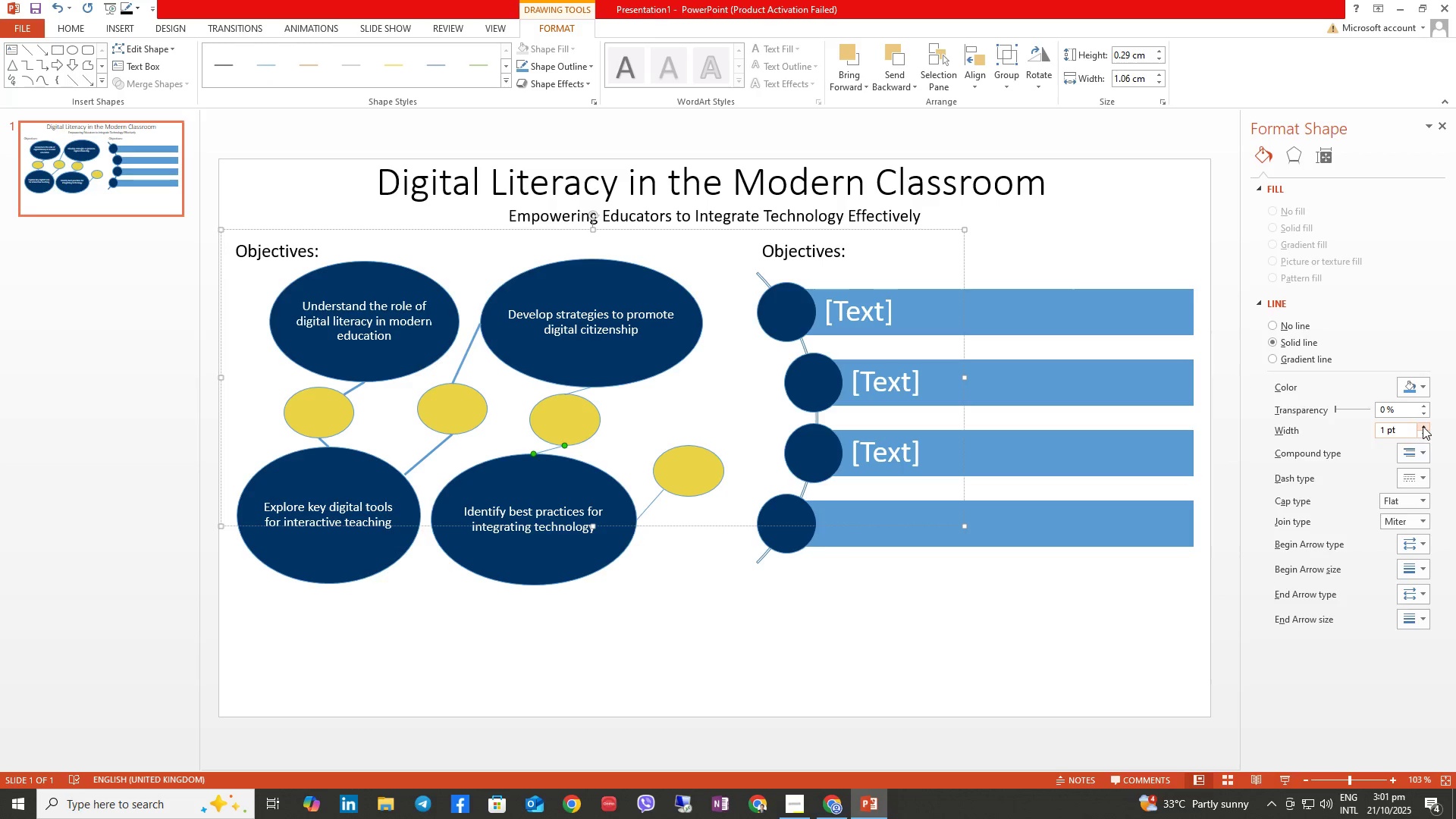 
triple_click([1423, 426])
 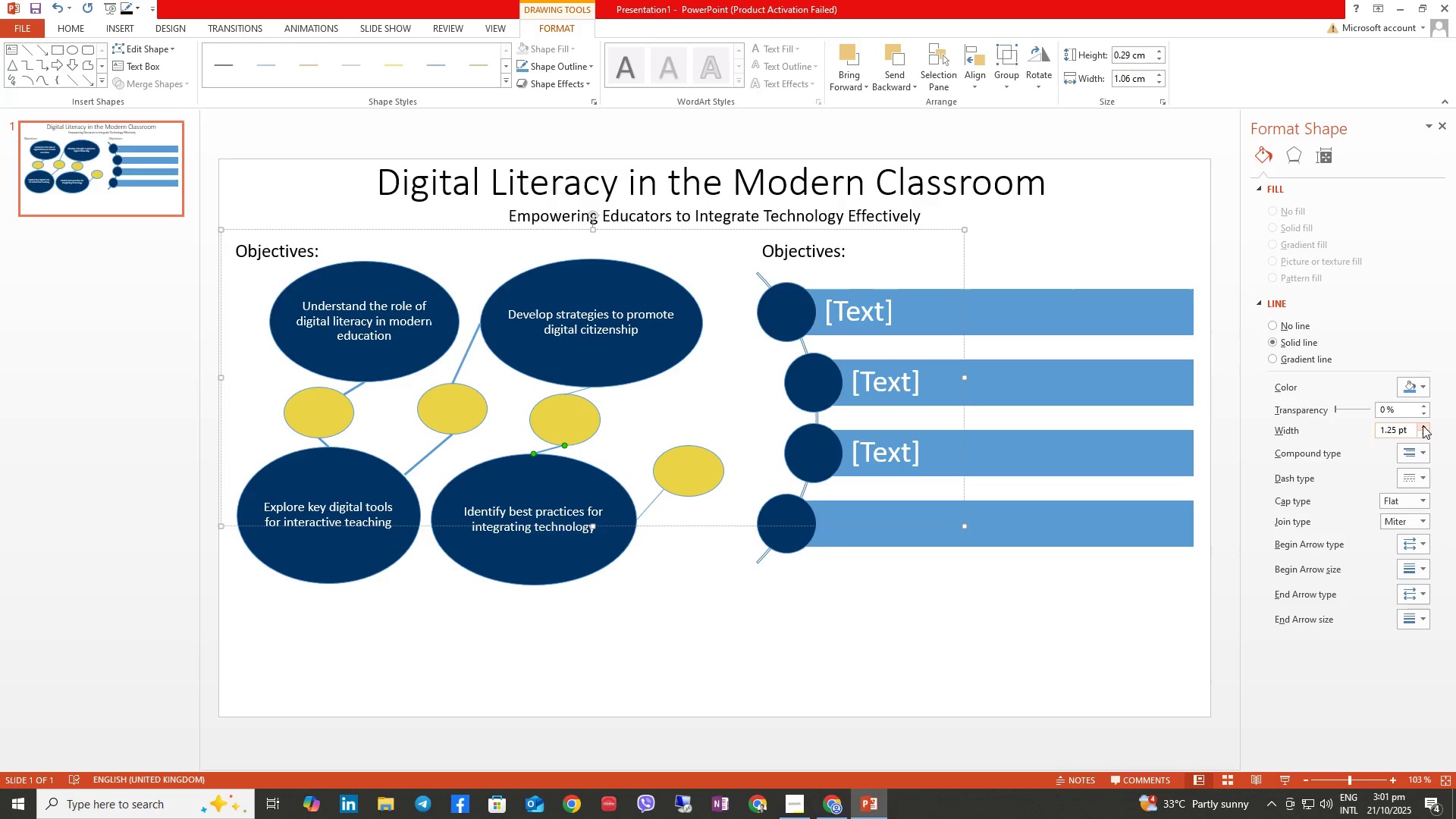 
triple_click([1423, 425])
 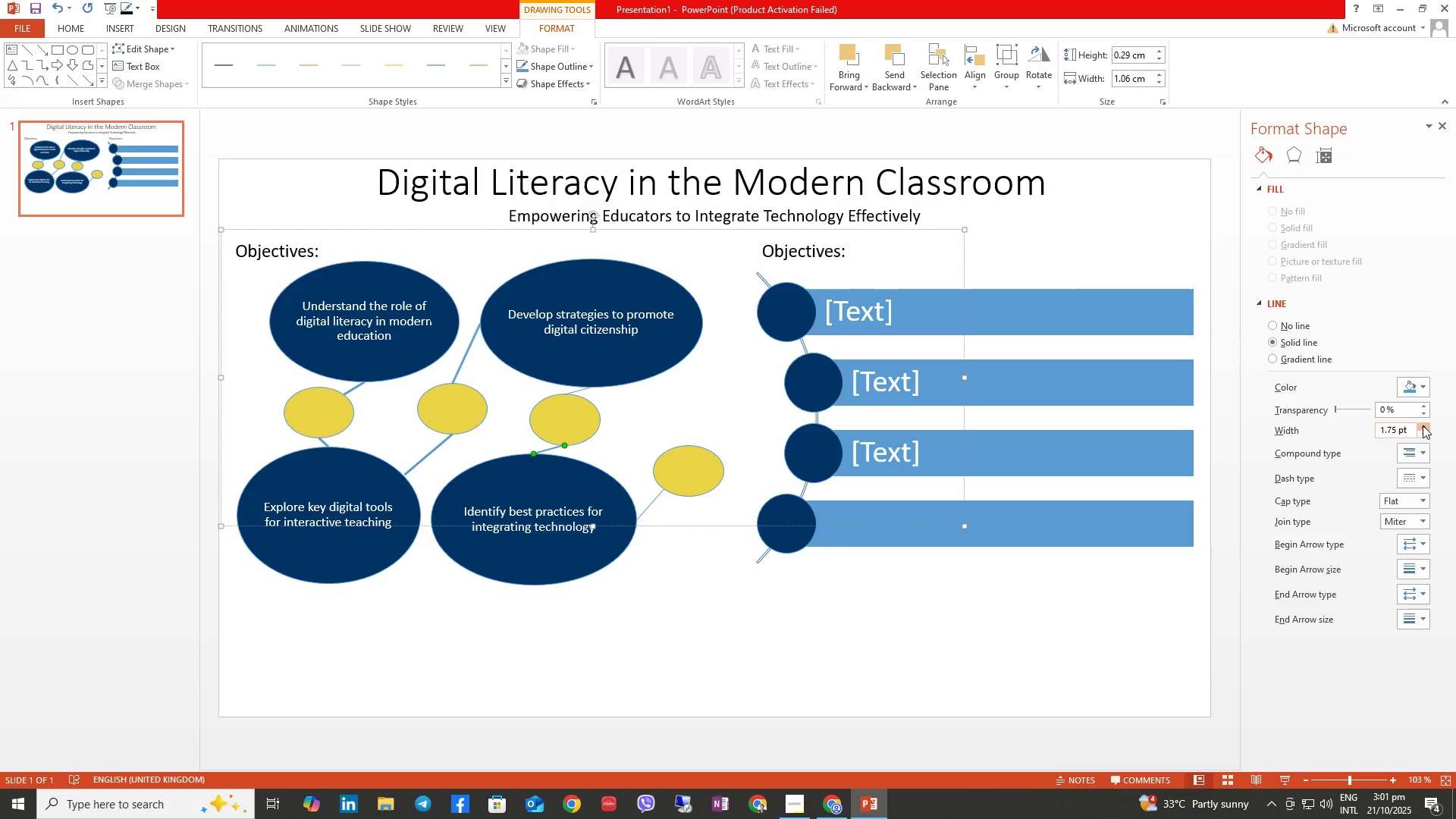 
triple_click([1423, 425])
 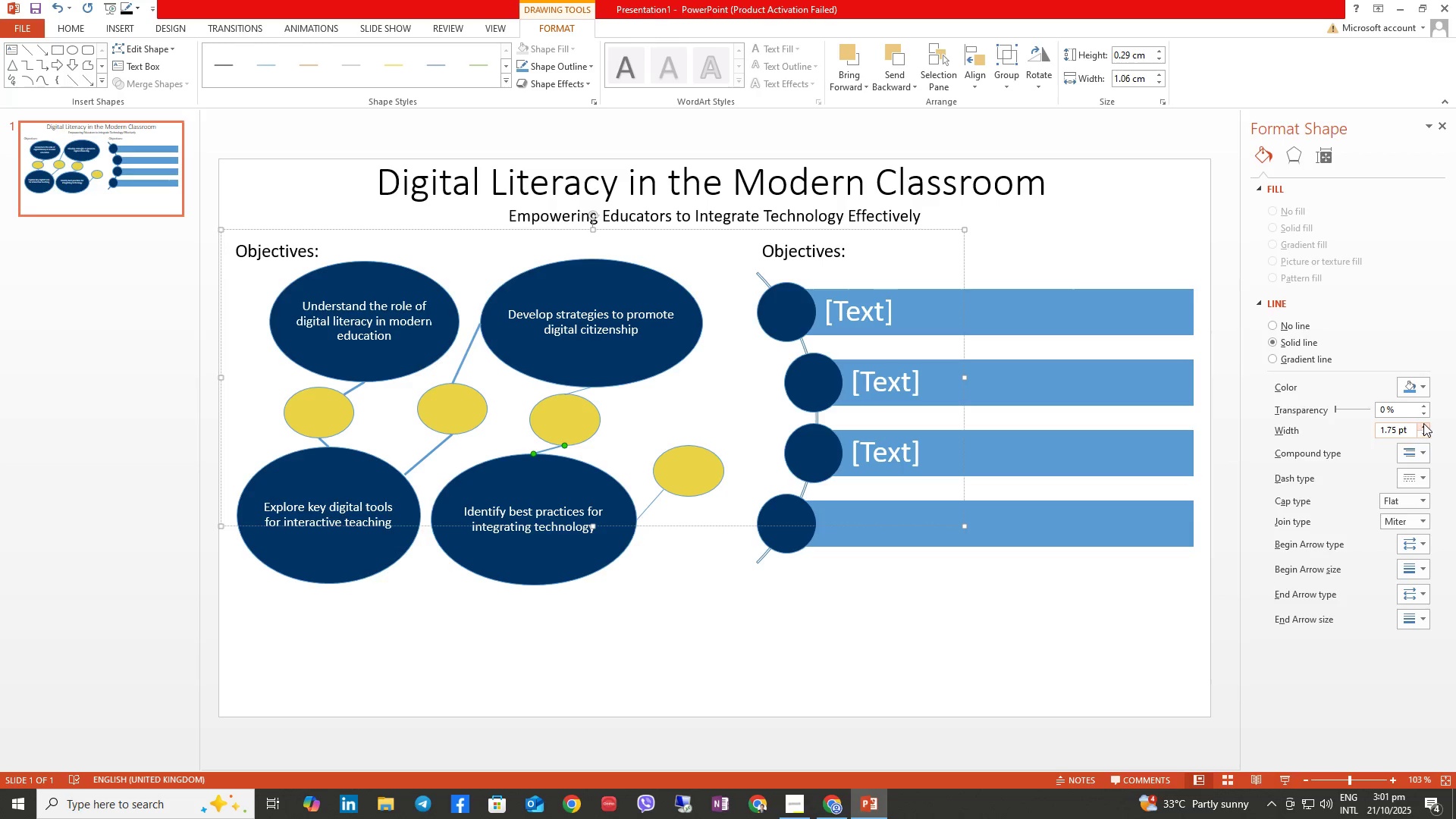 
triple_click([1423, 423])
 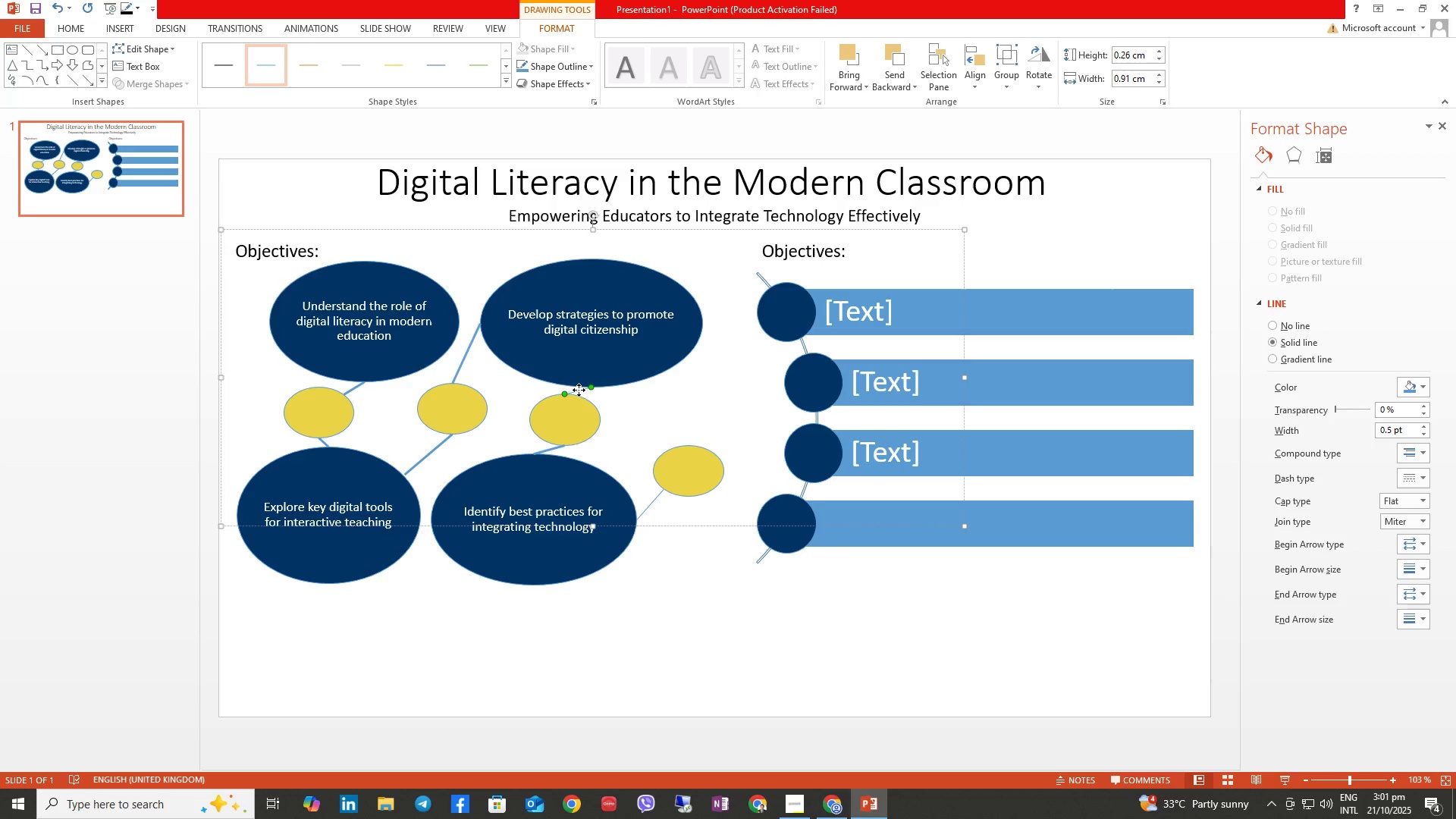 
triple_click([579, 390])
 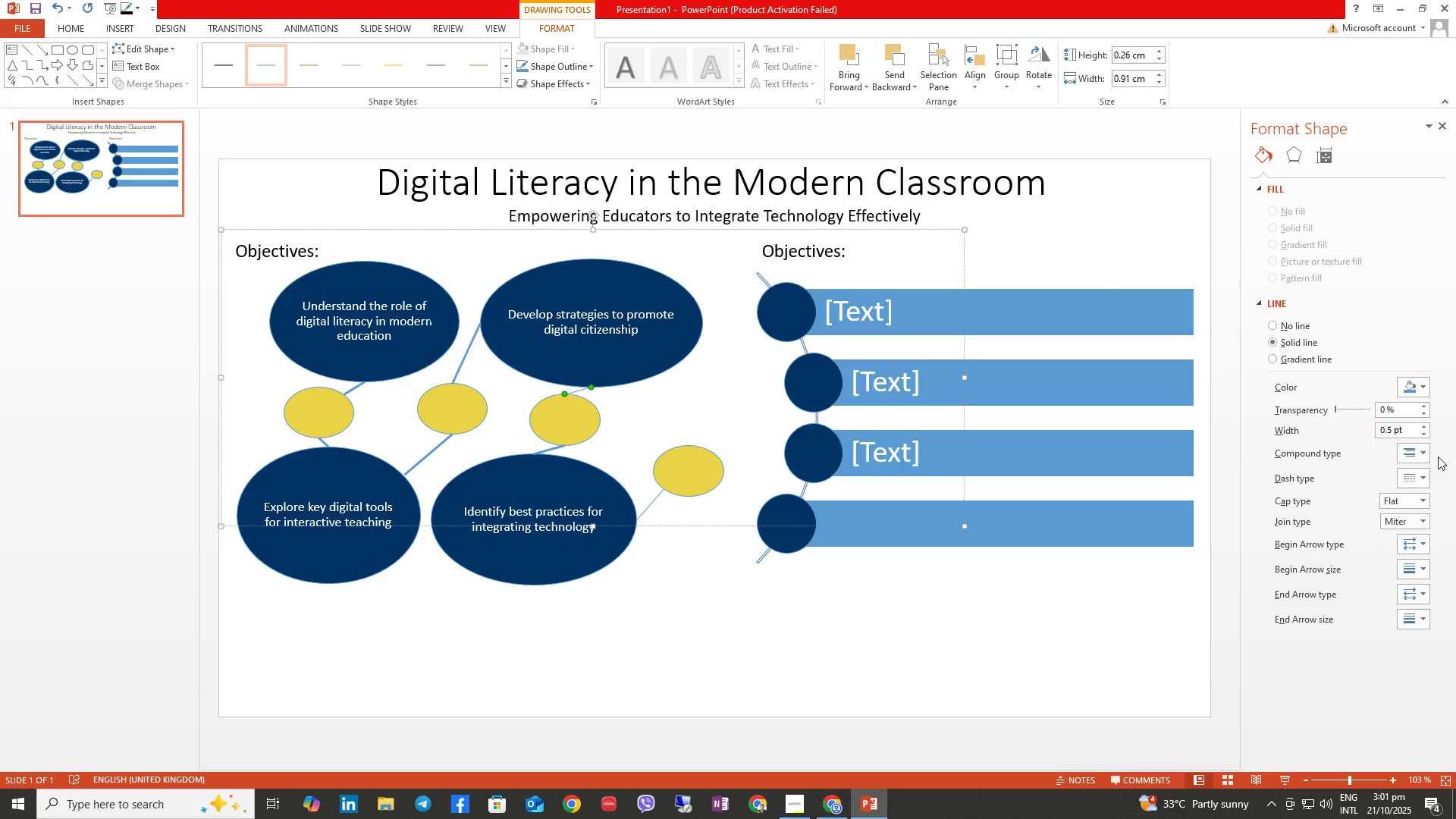 
left_click([1426, 425])
 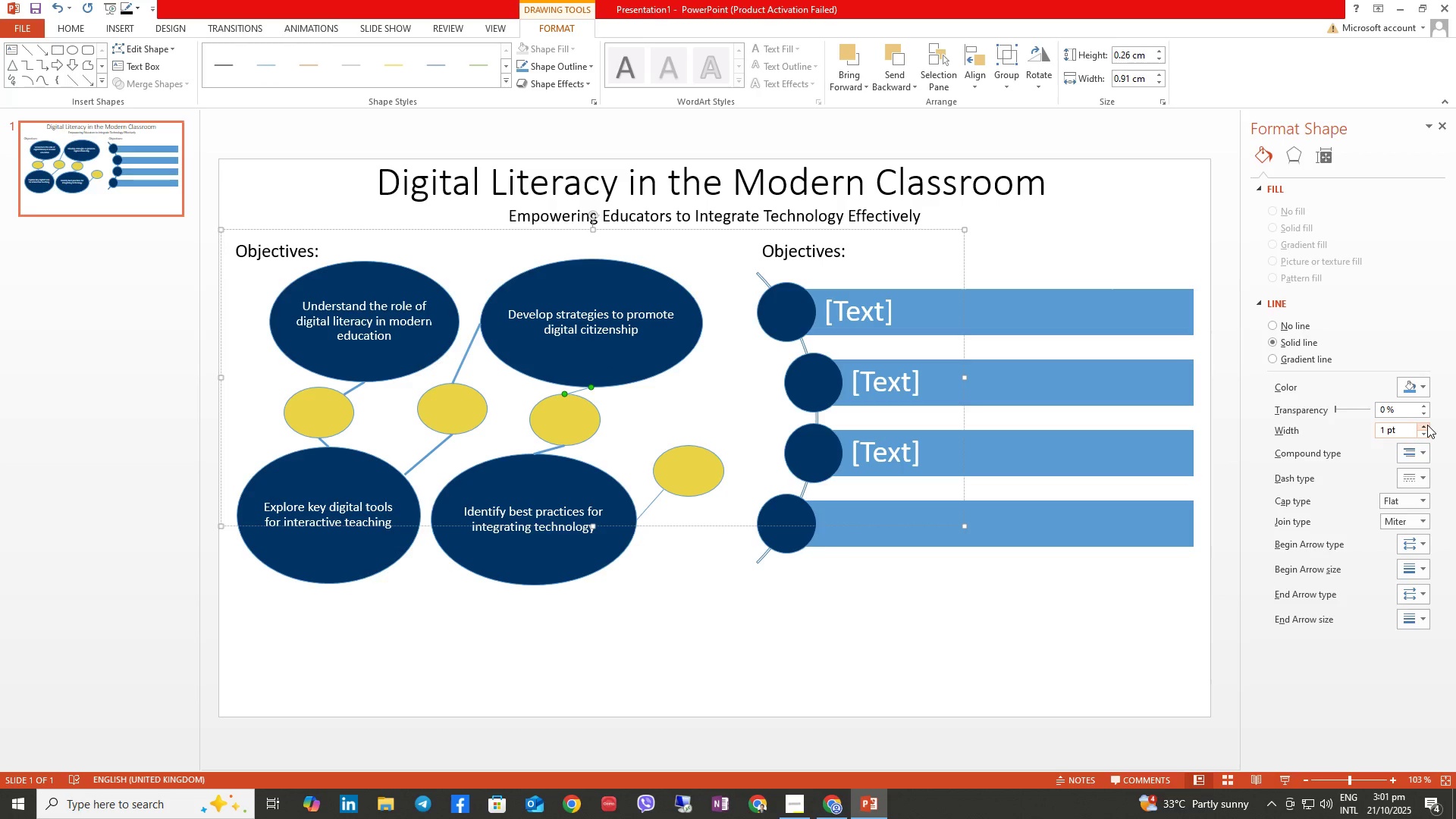 
triple_click([1427, 425])
 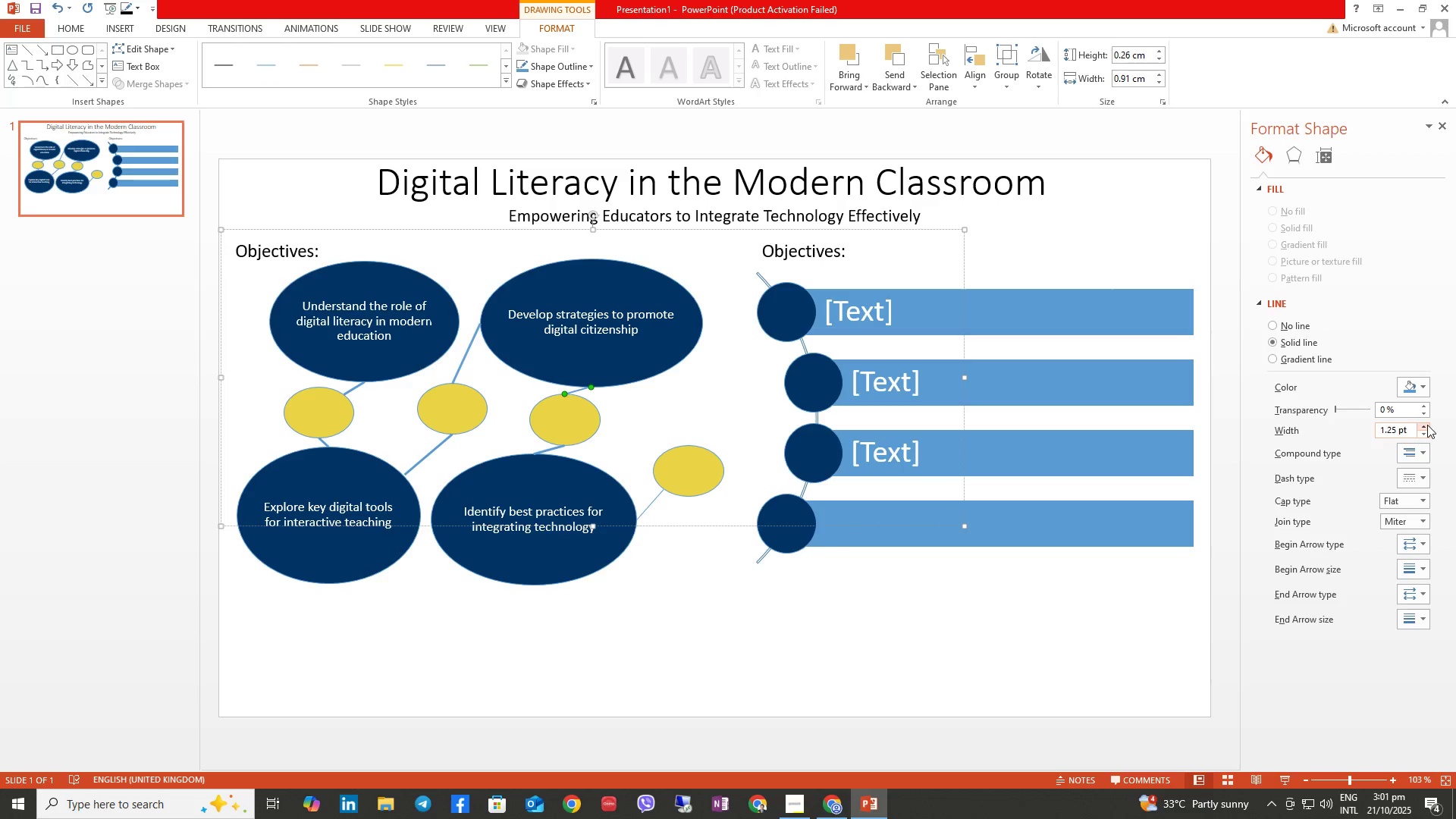 
triple_click([1427, 425])
 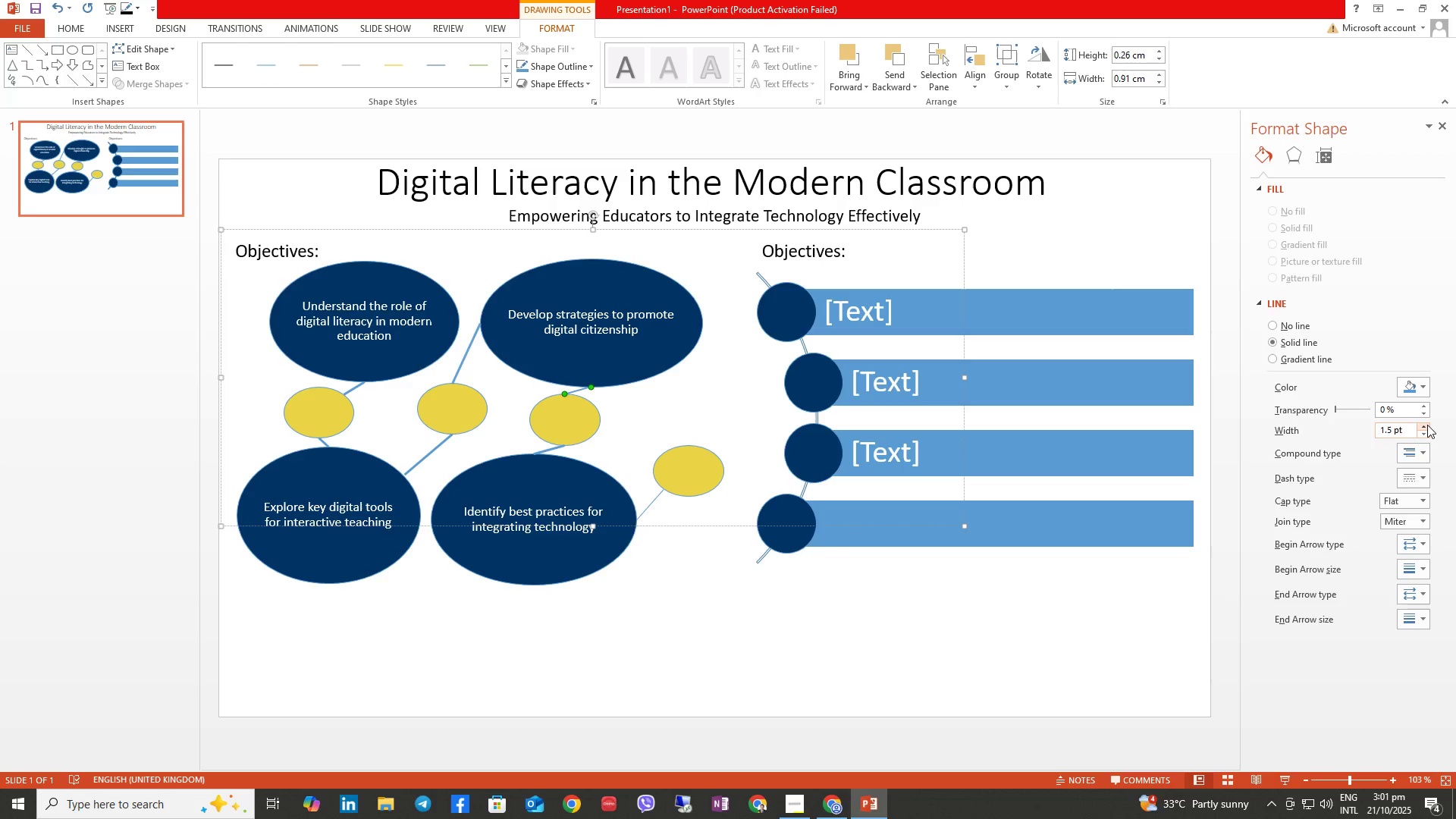 
triple_click([1427, 425])
 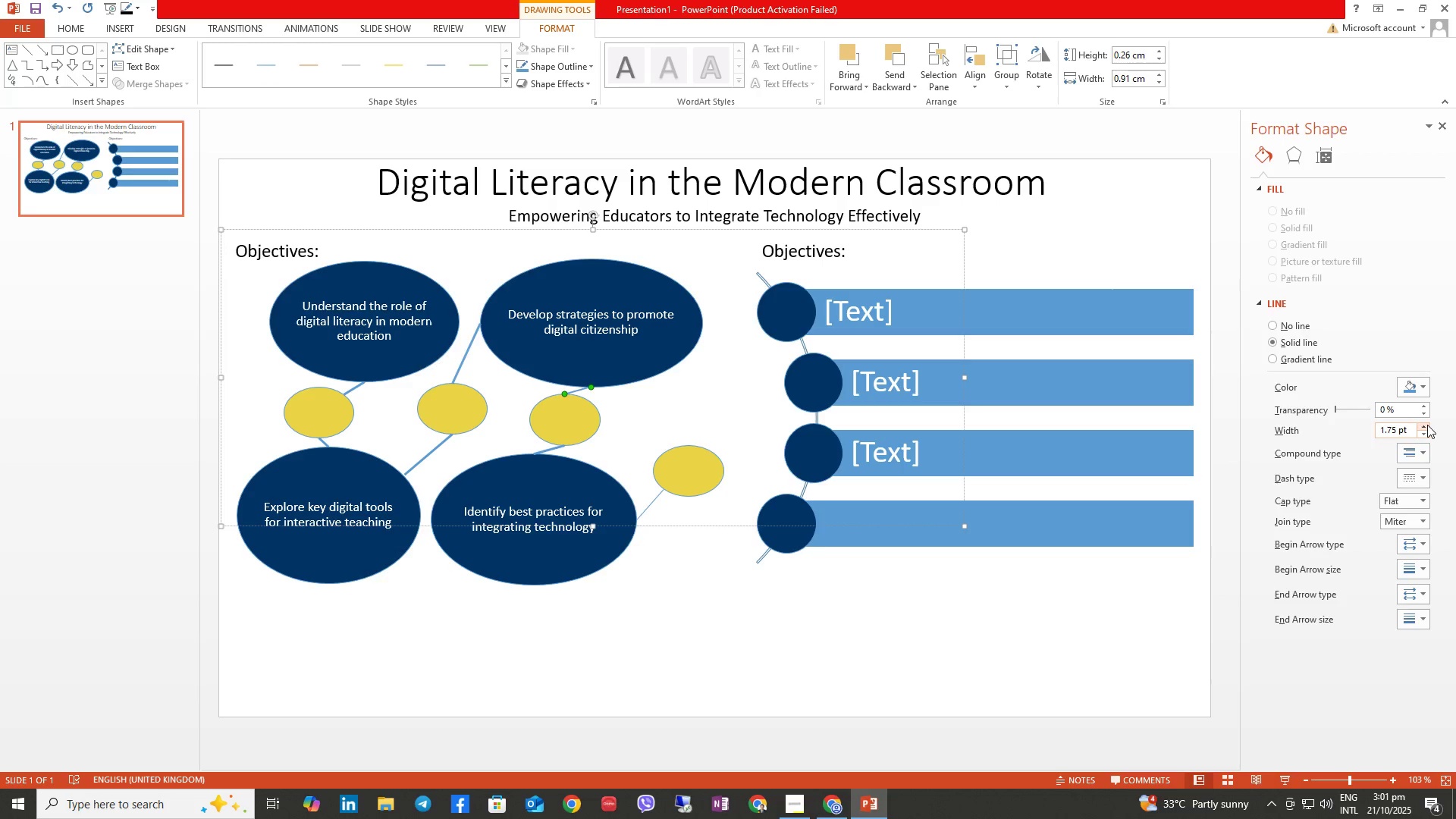 
triple_click([1427, 425])
 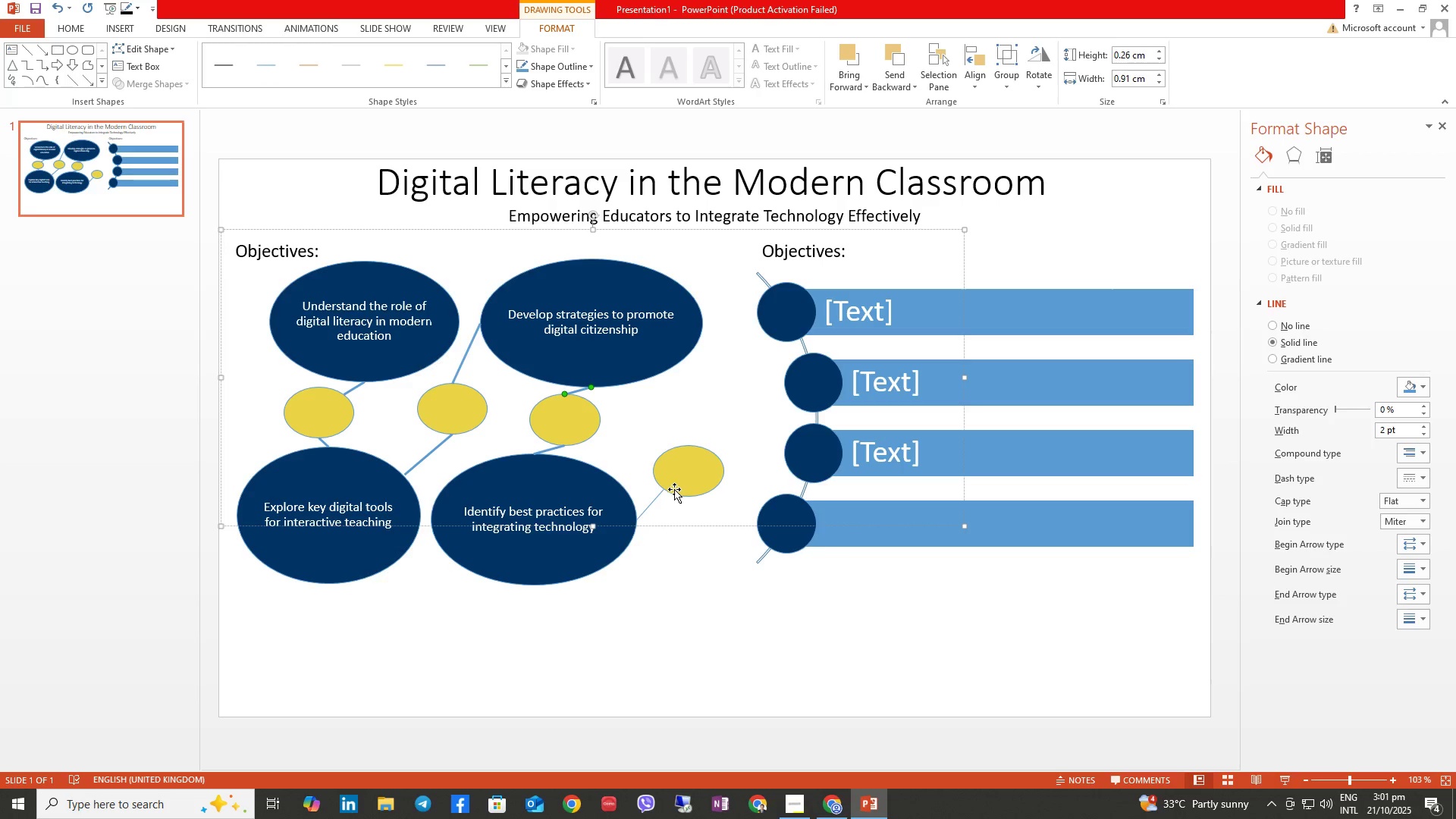 
left_click([656, 500])
 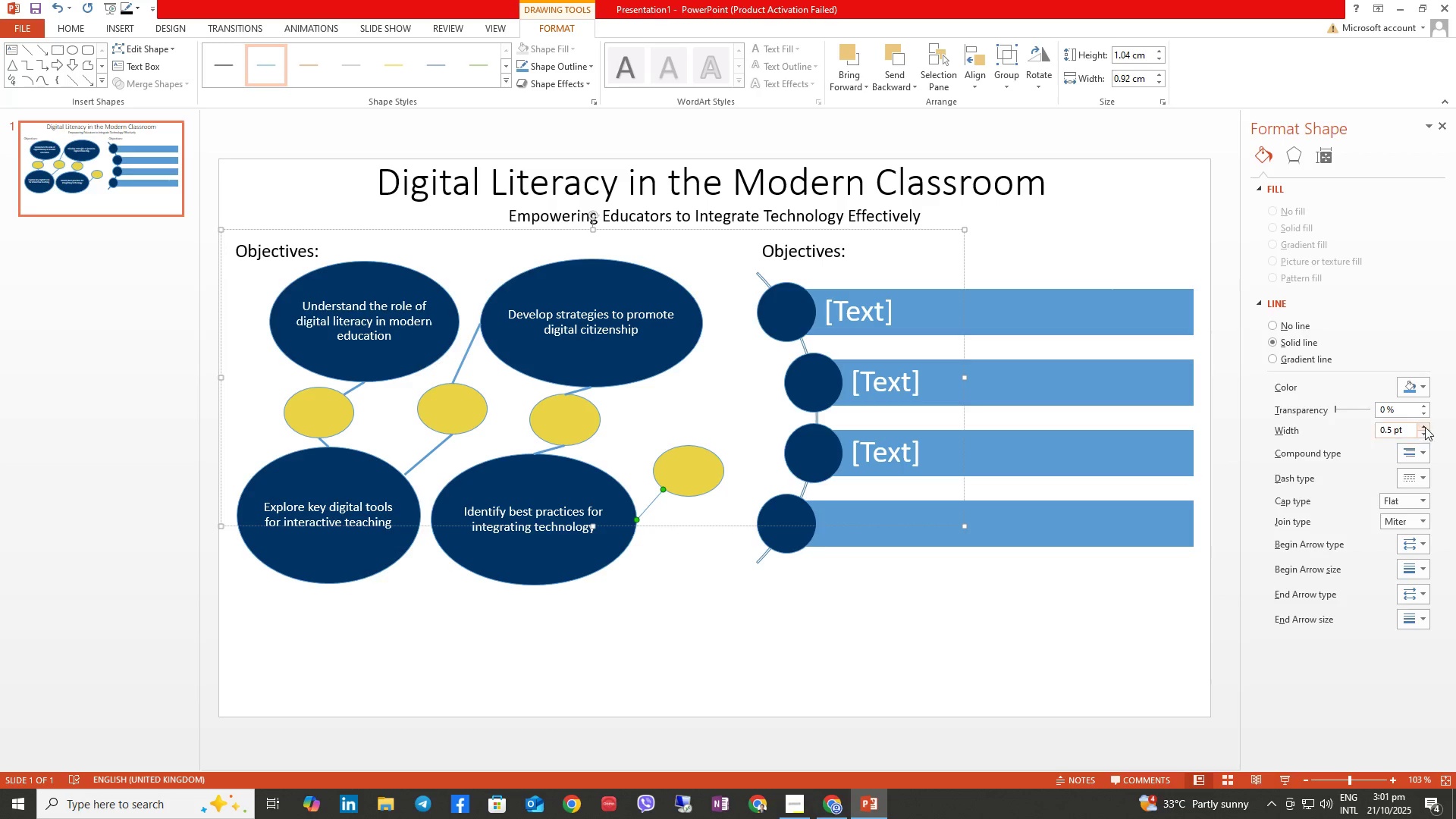 
double_click([1422, 430])
 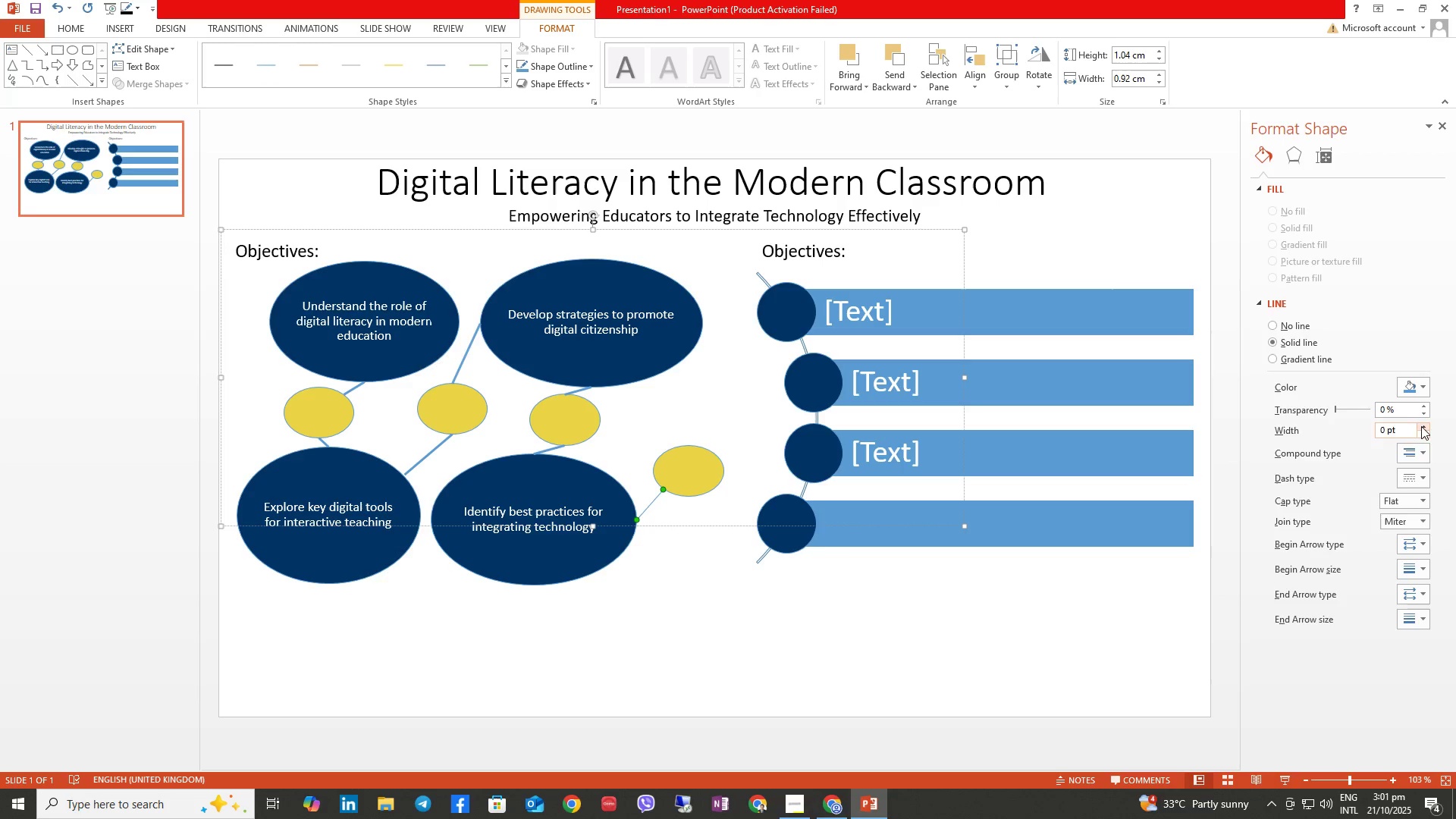 
triple_click([1421, 426])
 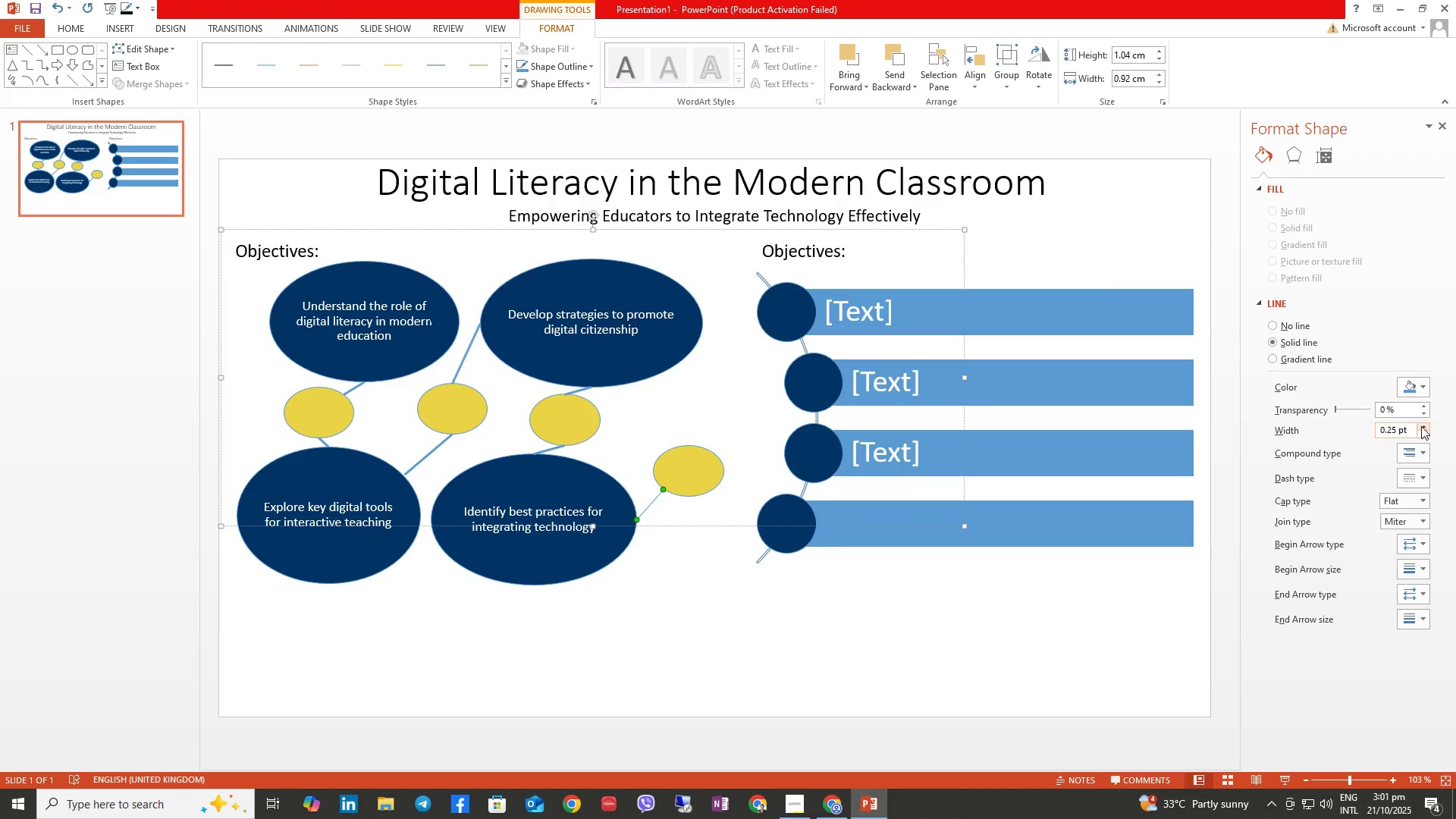 
triple_click([1421, 426])
 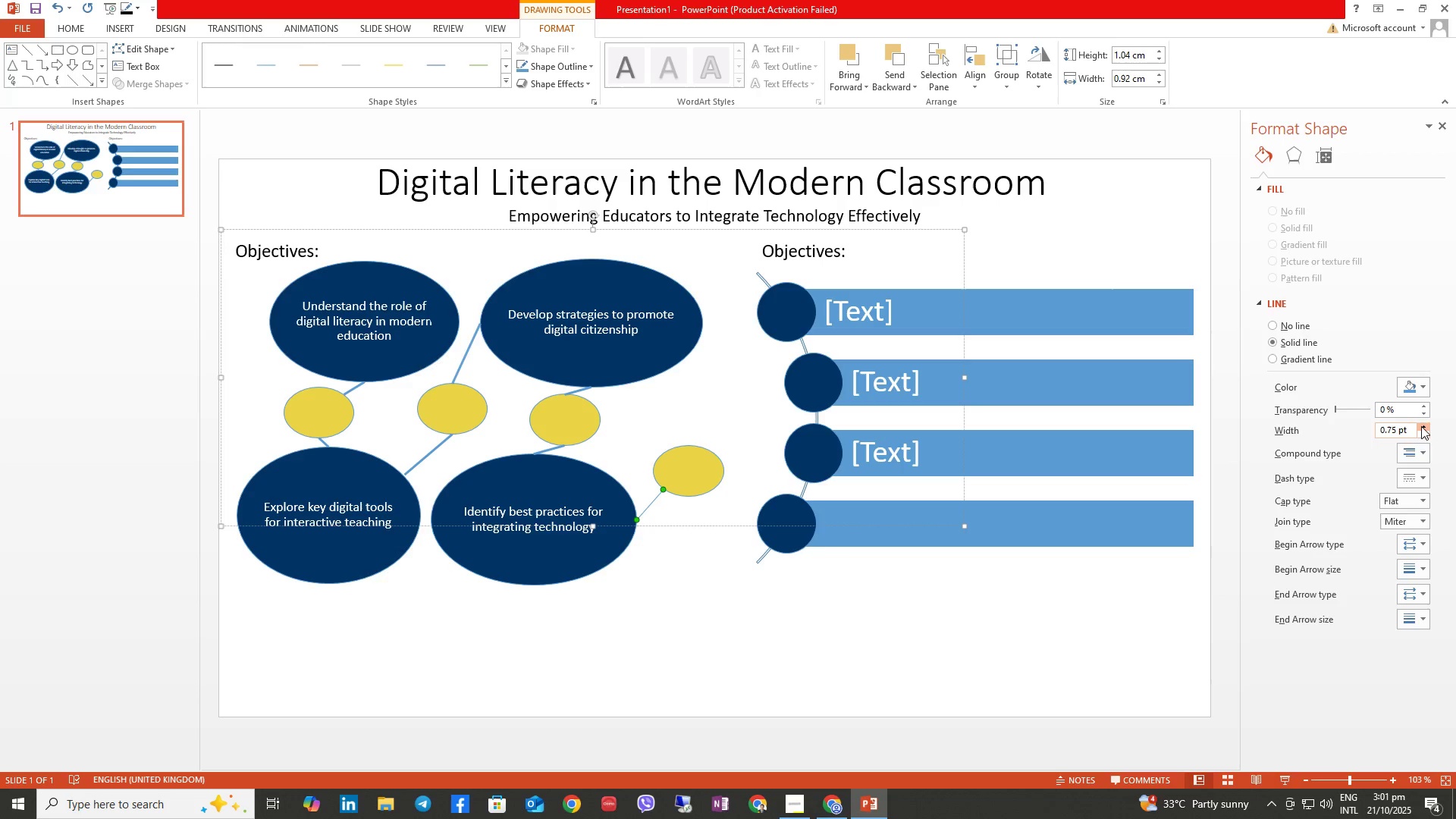 
triple_click([1421, 426])
 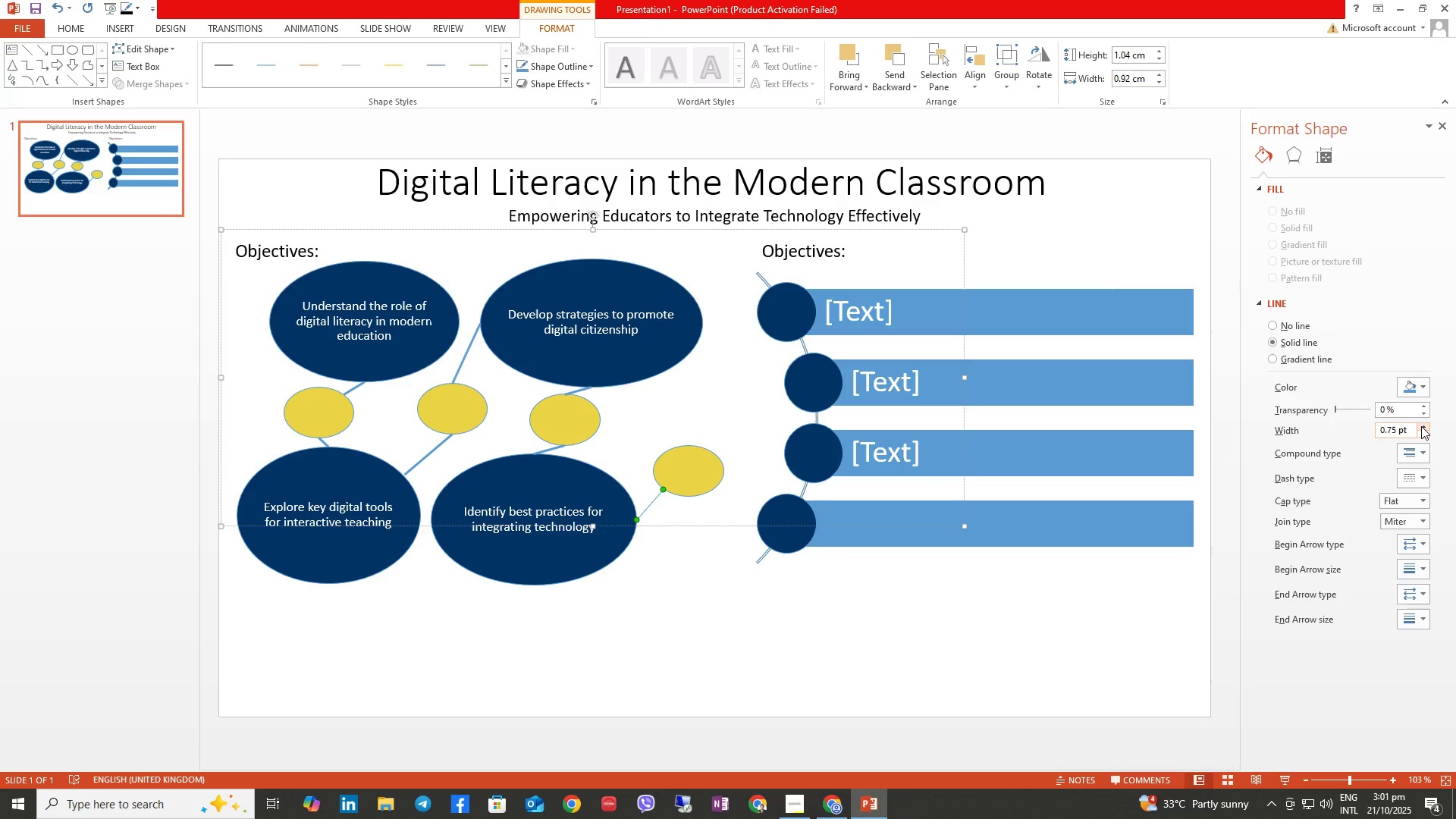 
triple_click([1421, 426])
 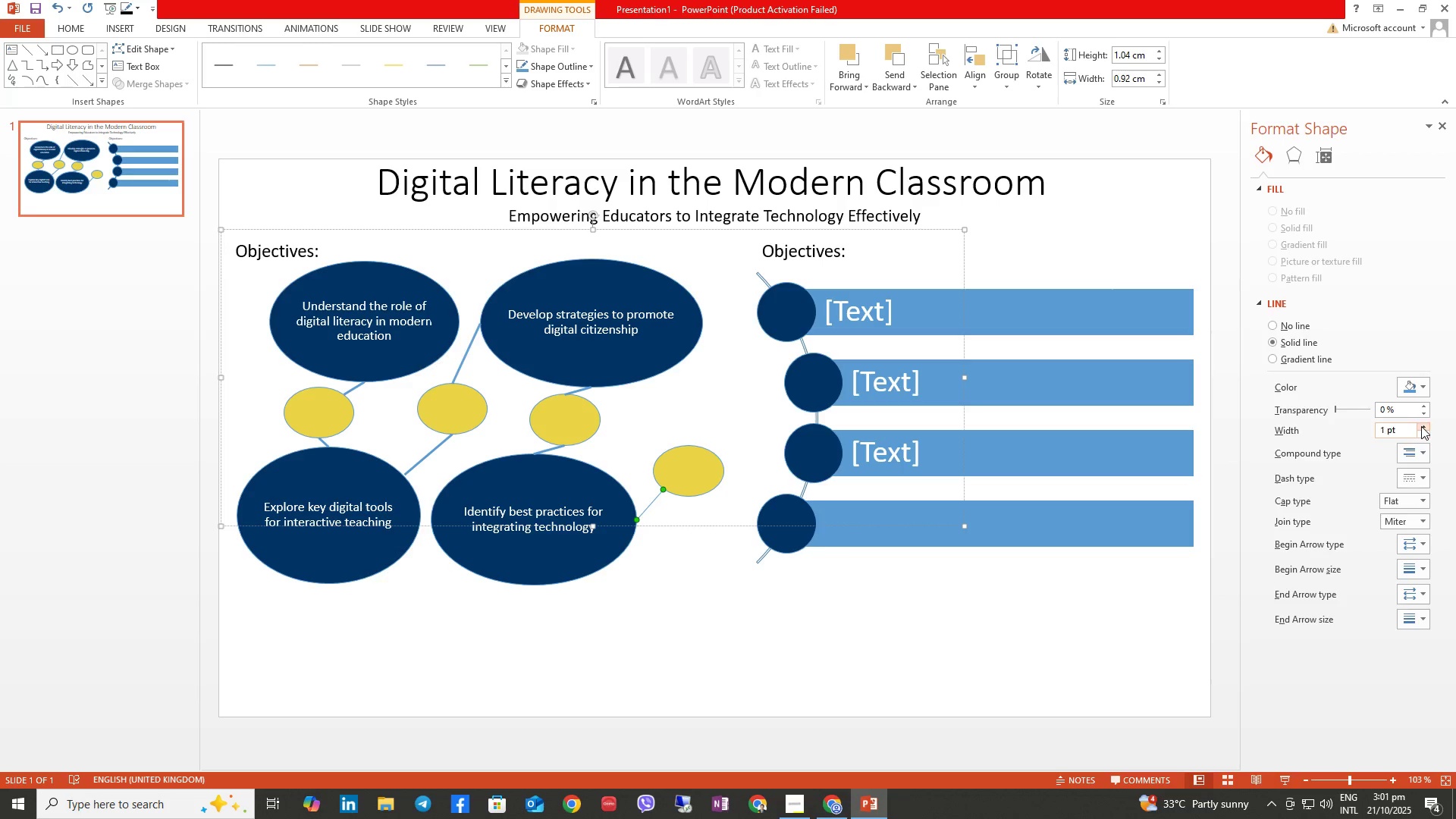 
triple_click([1421, 426])
 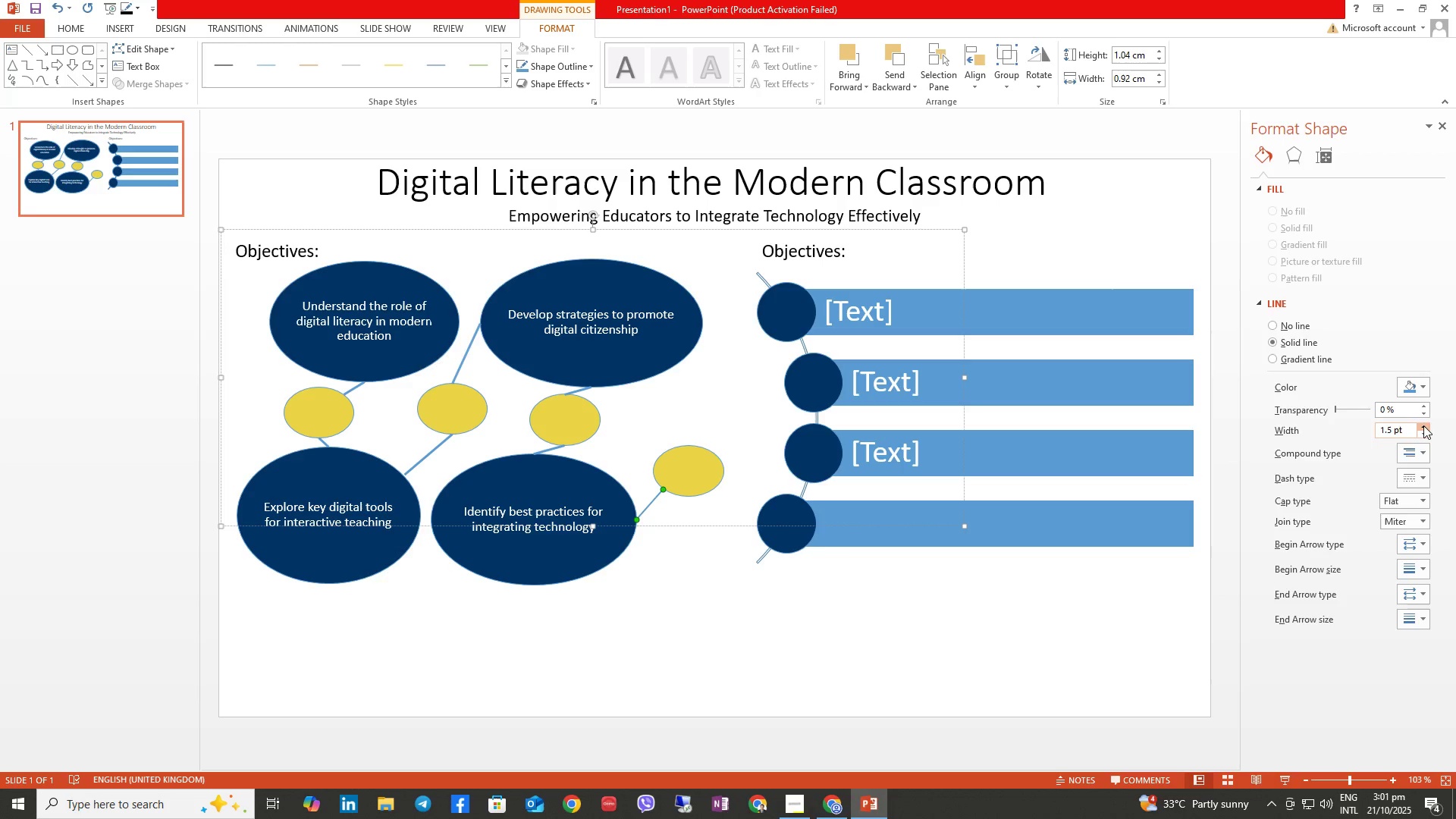 
triple_click([1423, 425])
 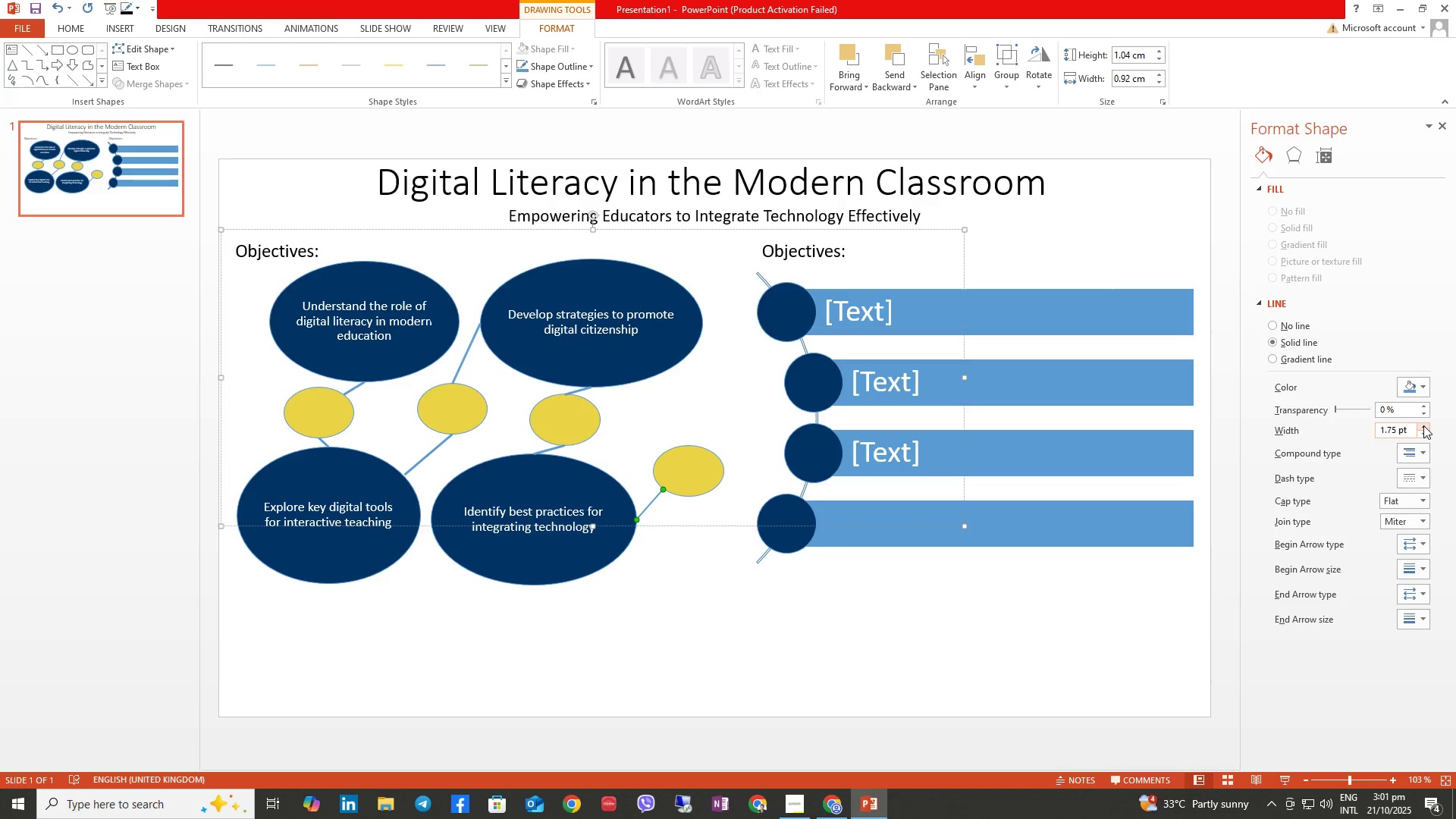 
triple_click([1423, 425])
 